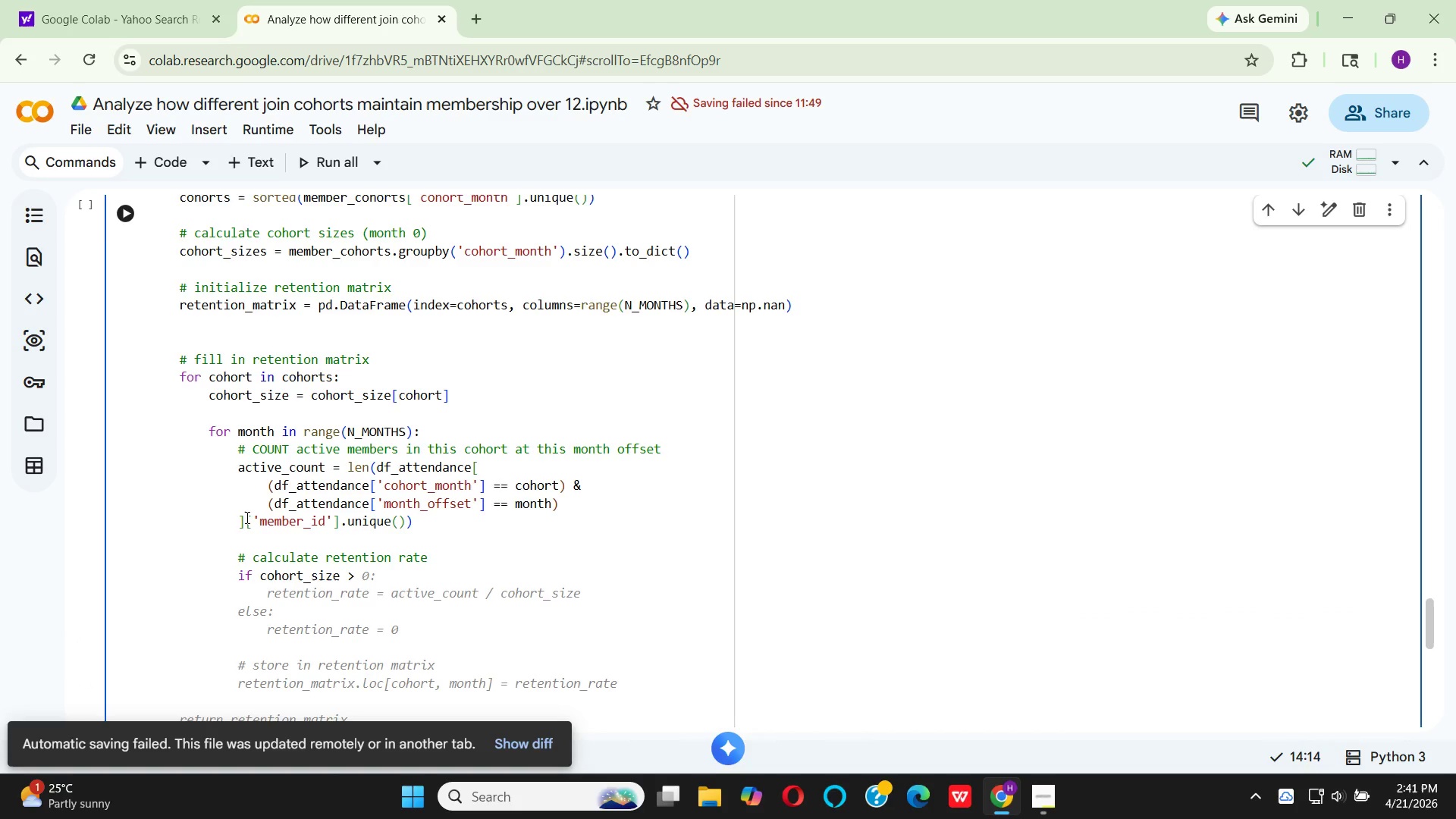 
key(0)
 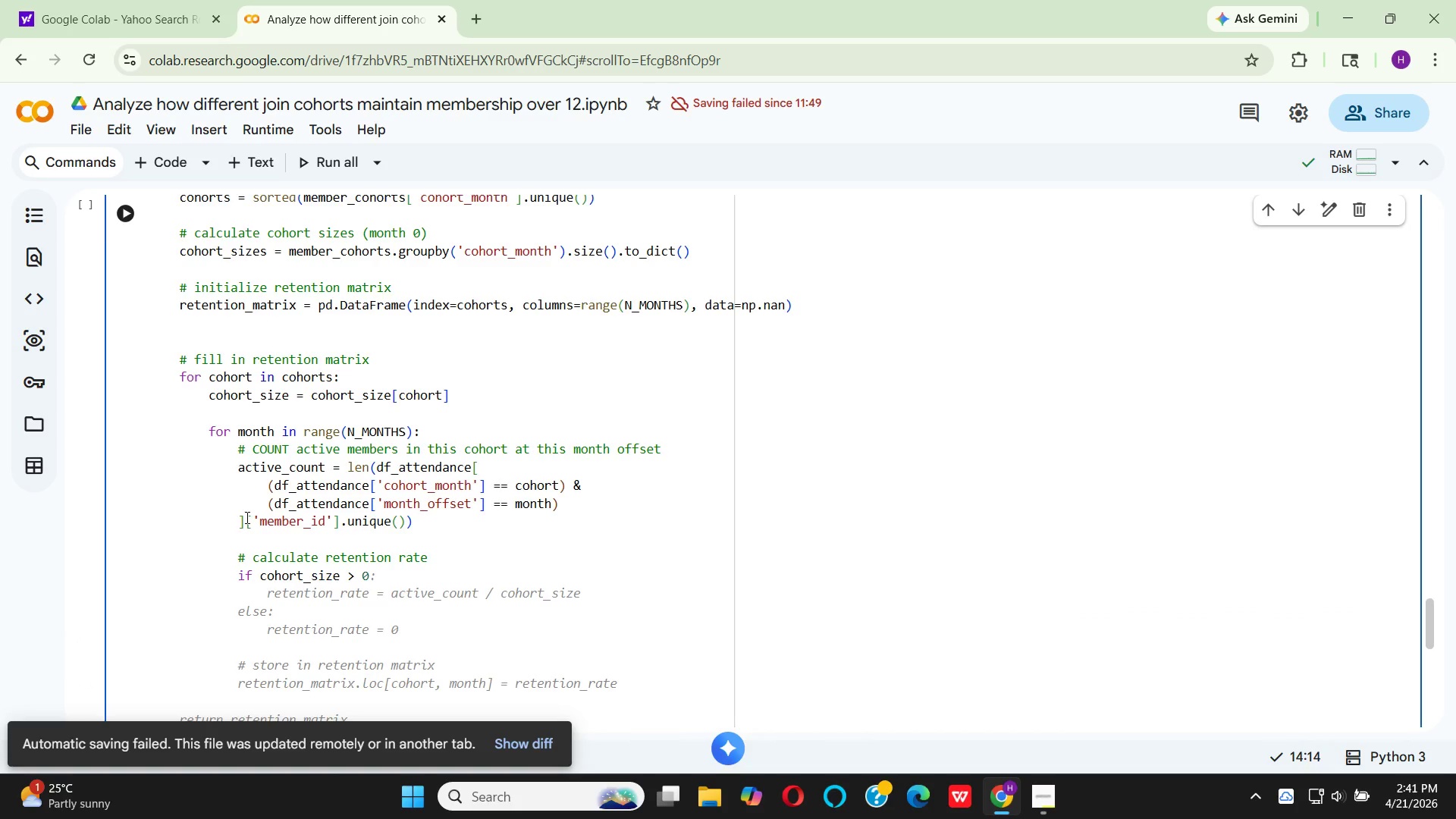 
key(Shift+Semicolon)
 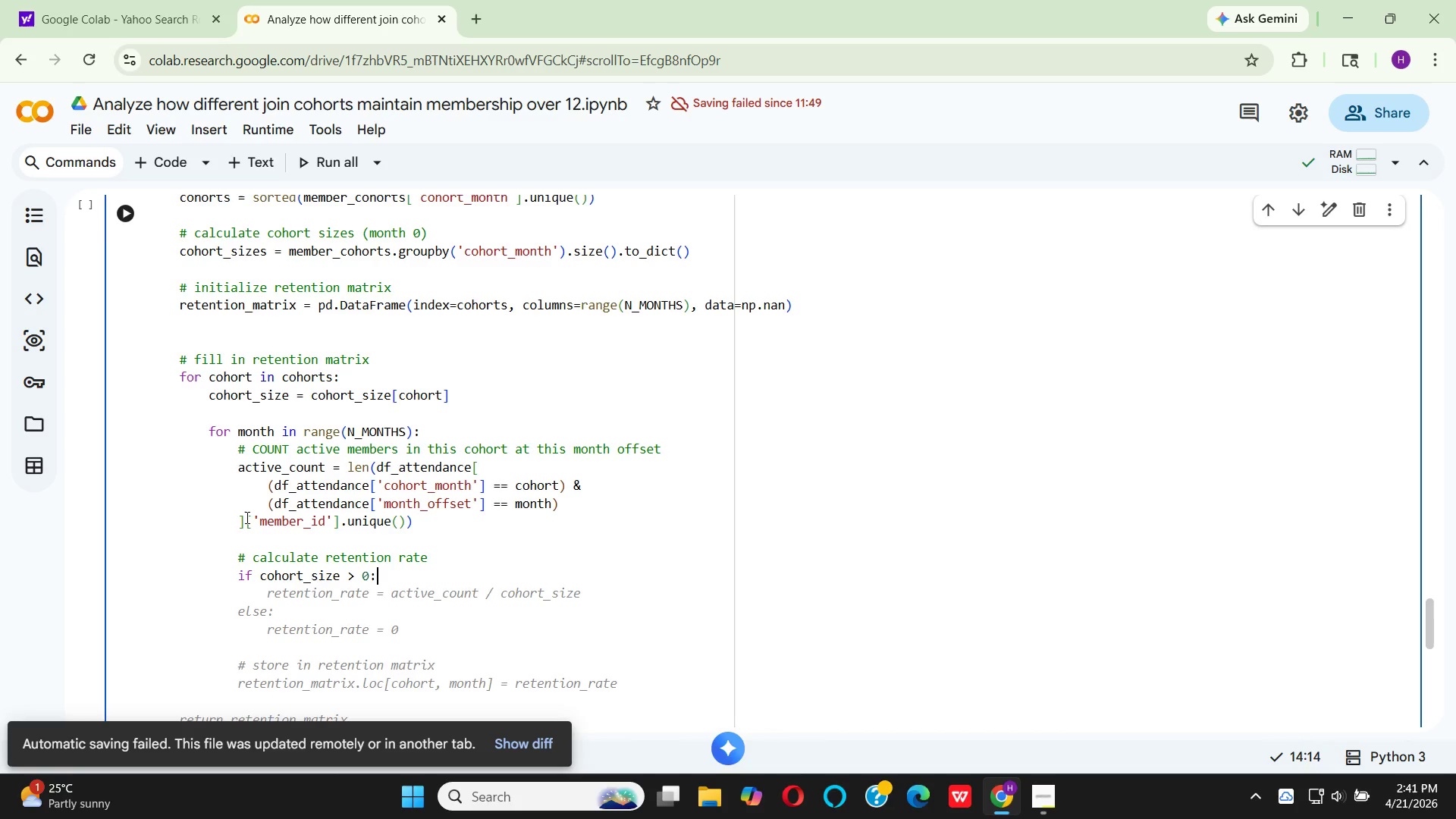 
wait(5.78)
 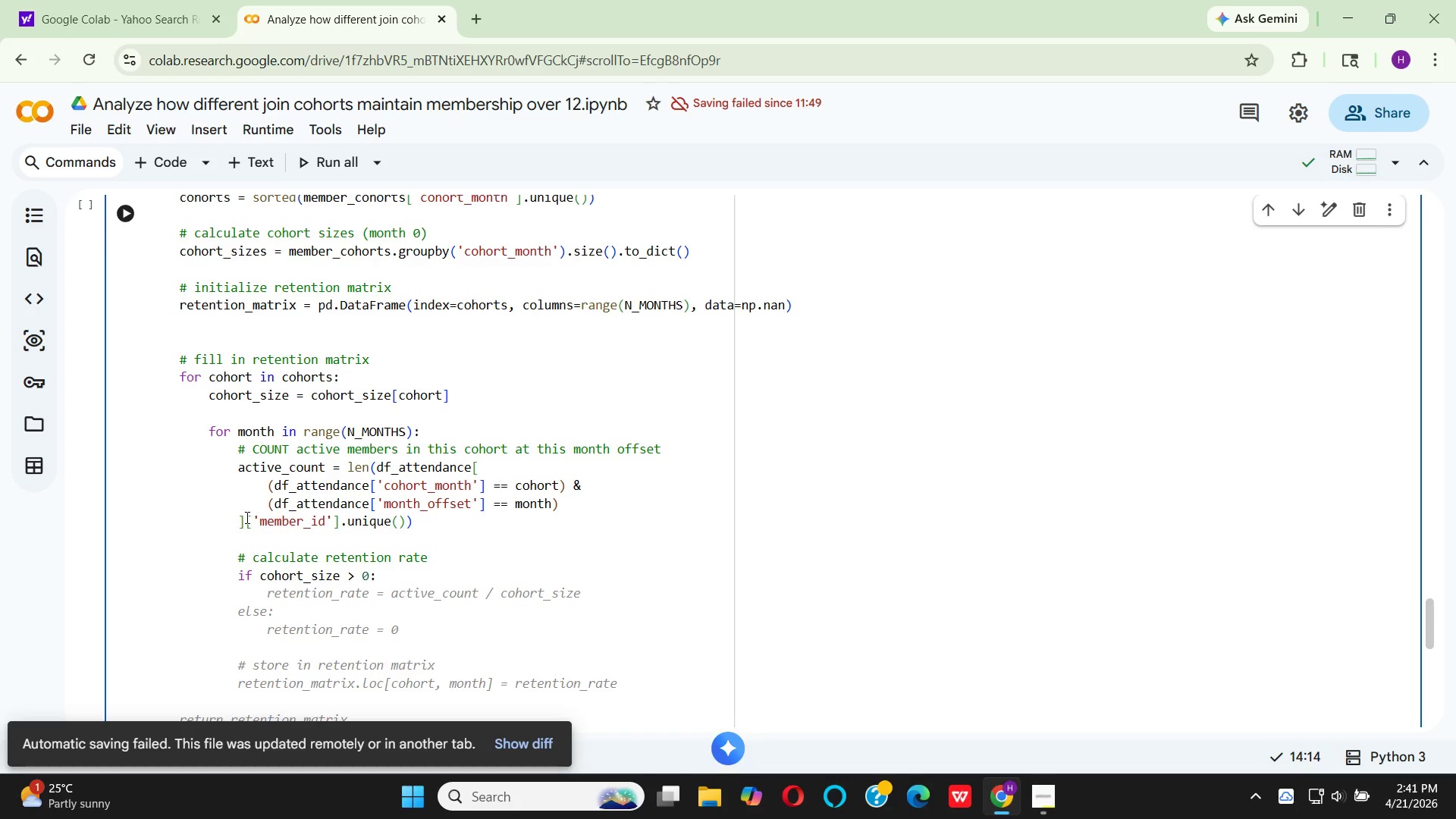 
mouse_move([265, 491])
 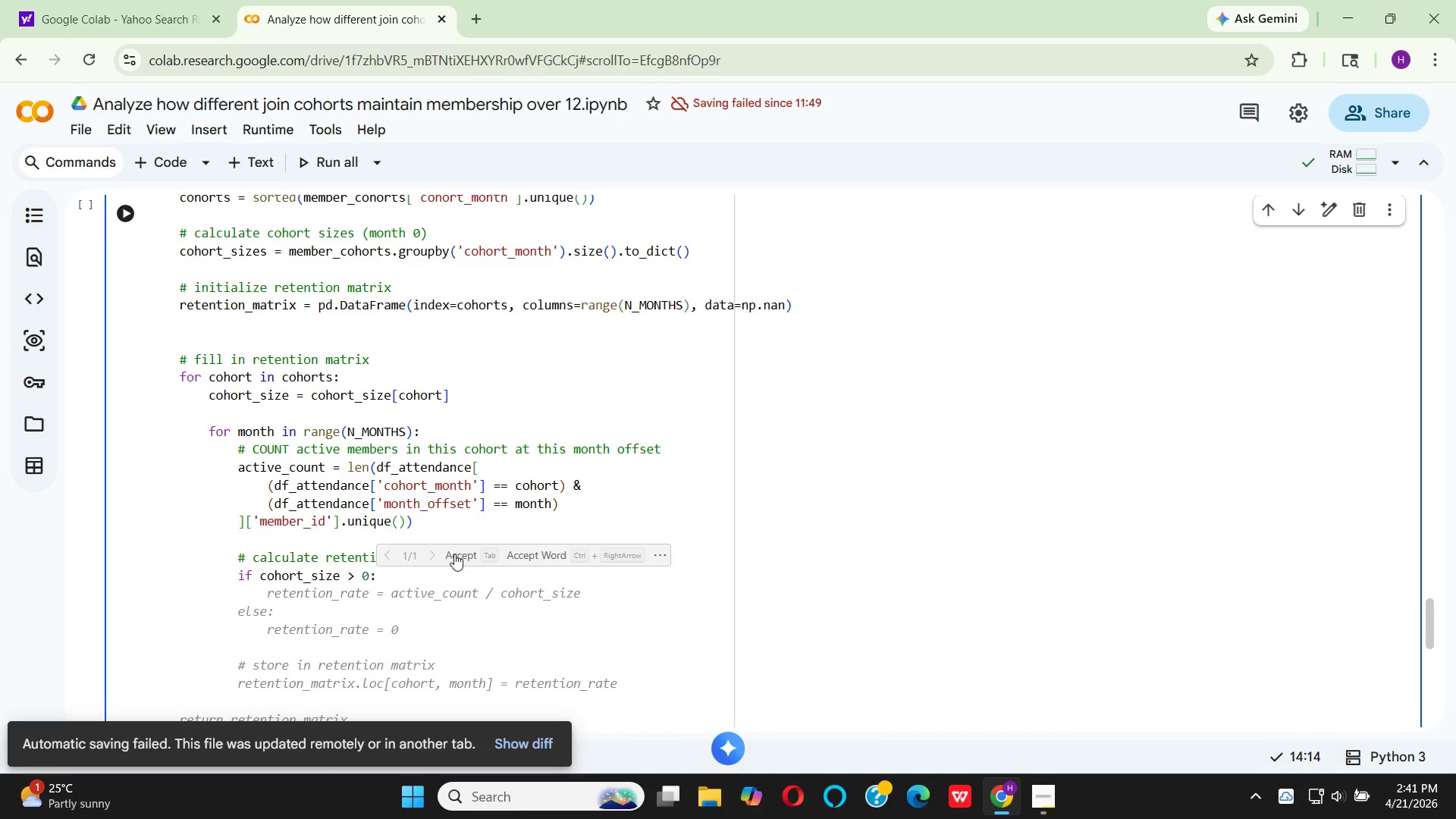 
wait(8.25)
 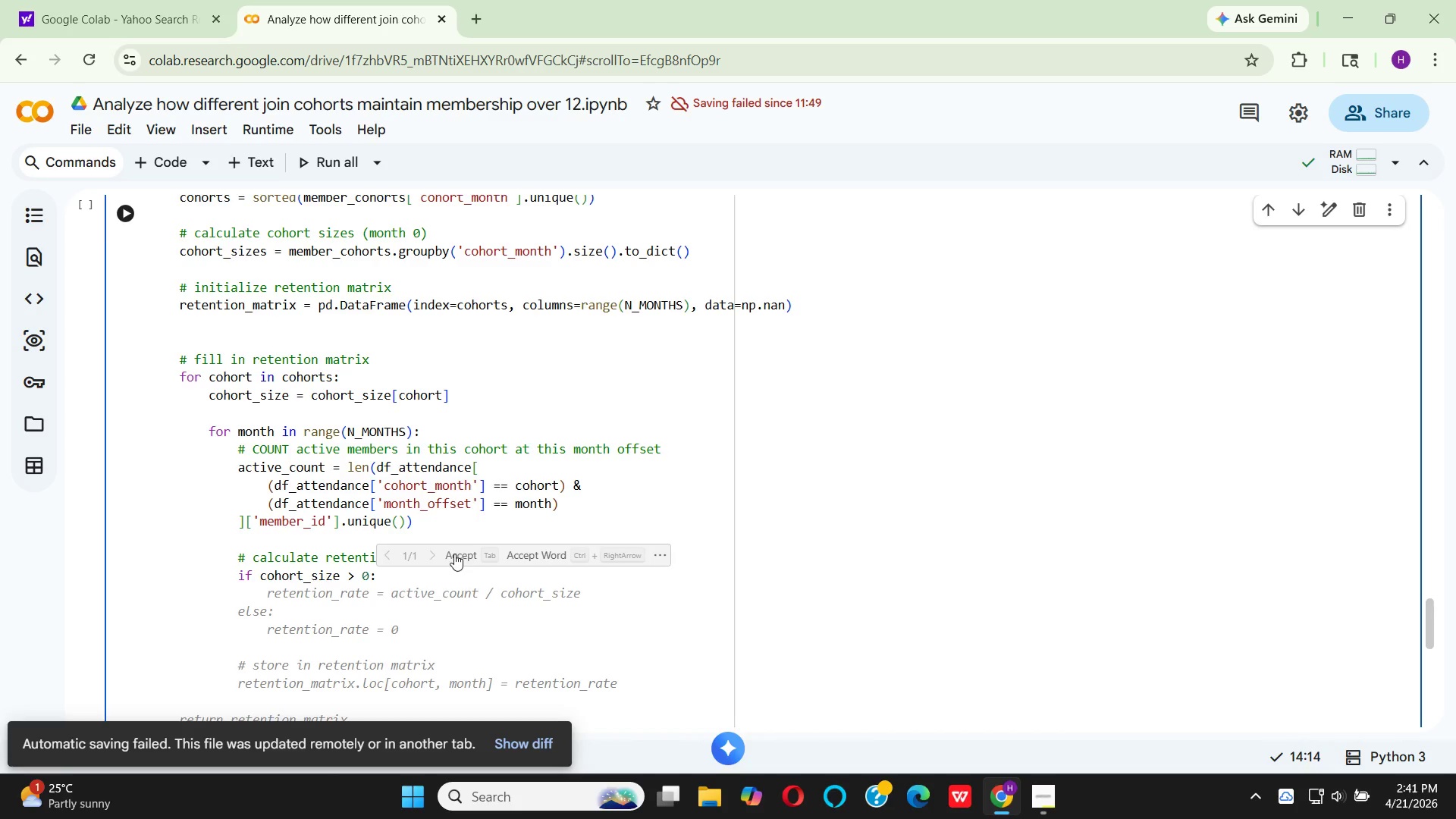 
left_click([394, 592])
 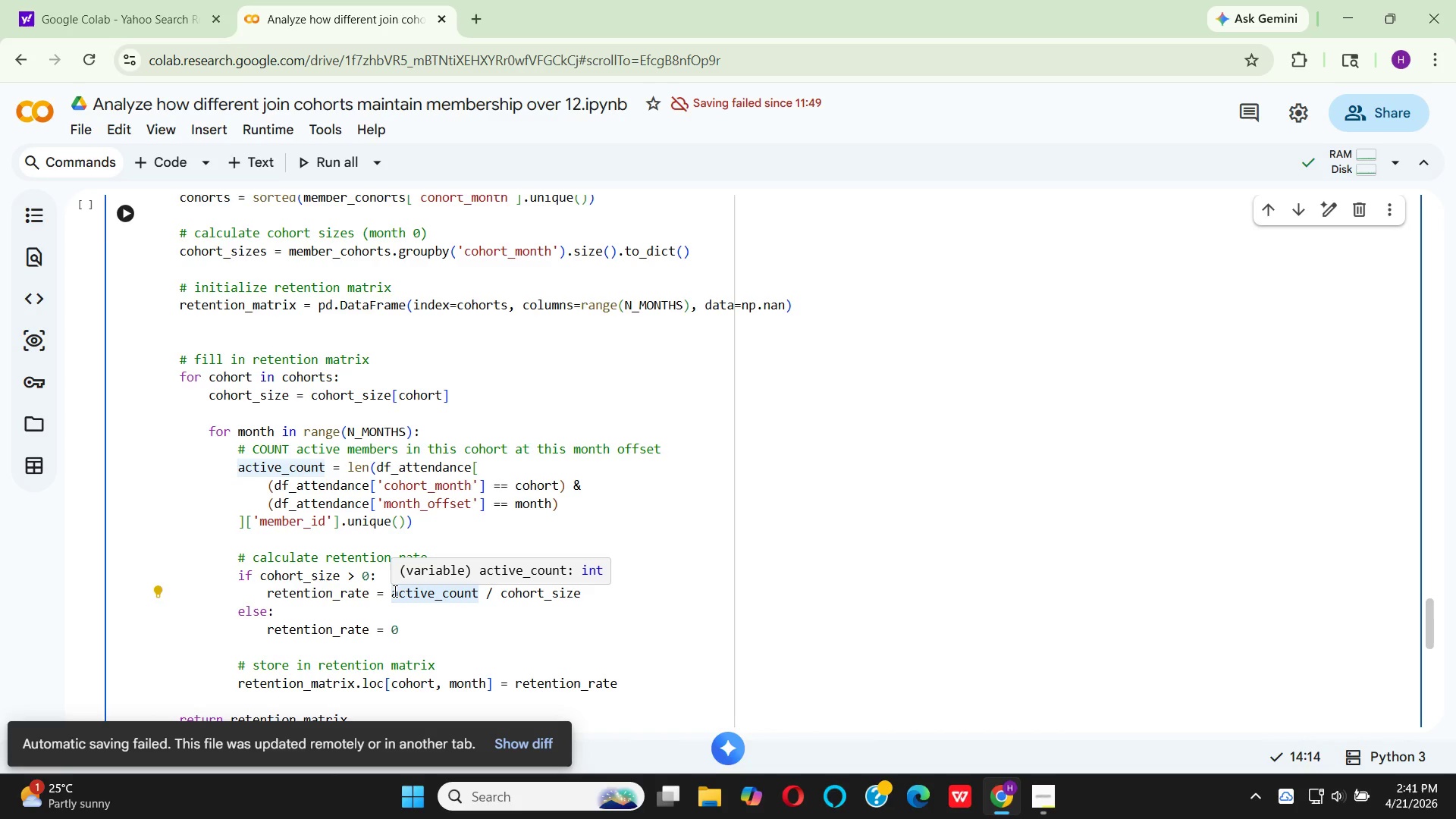 
key(Shift+9)
 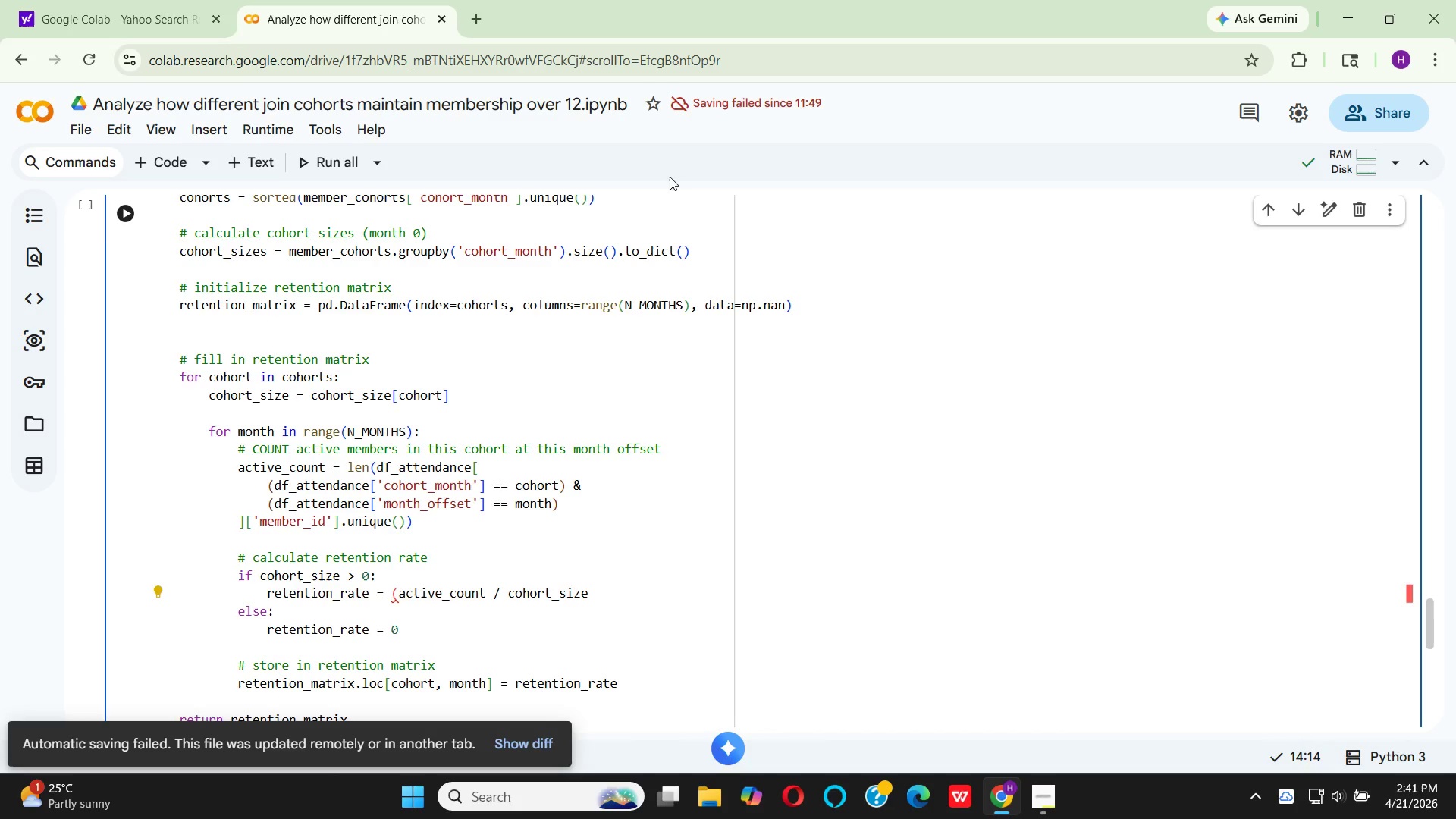 
wait(8.34)
 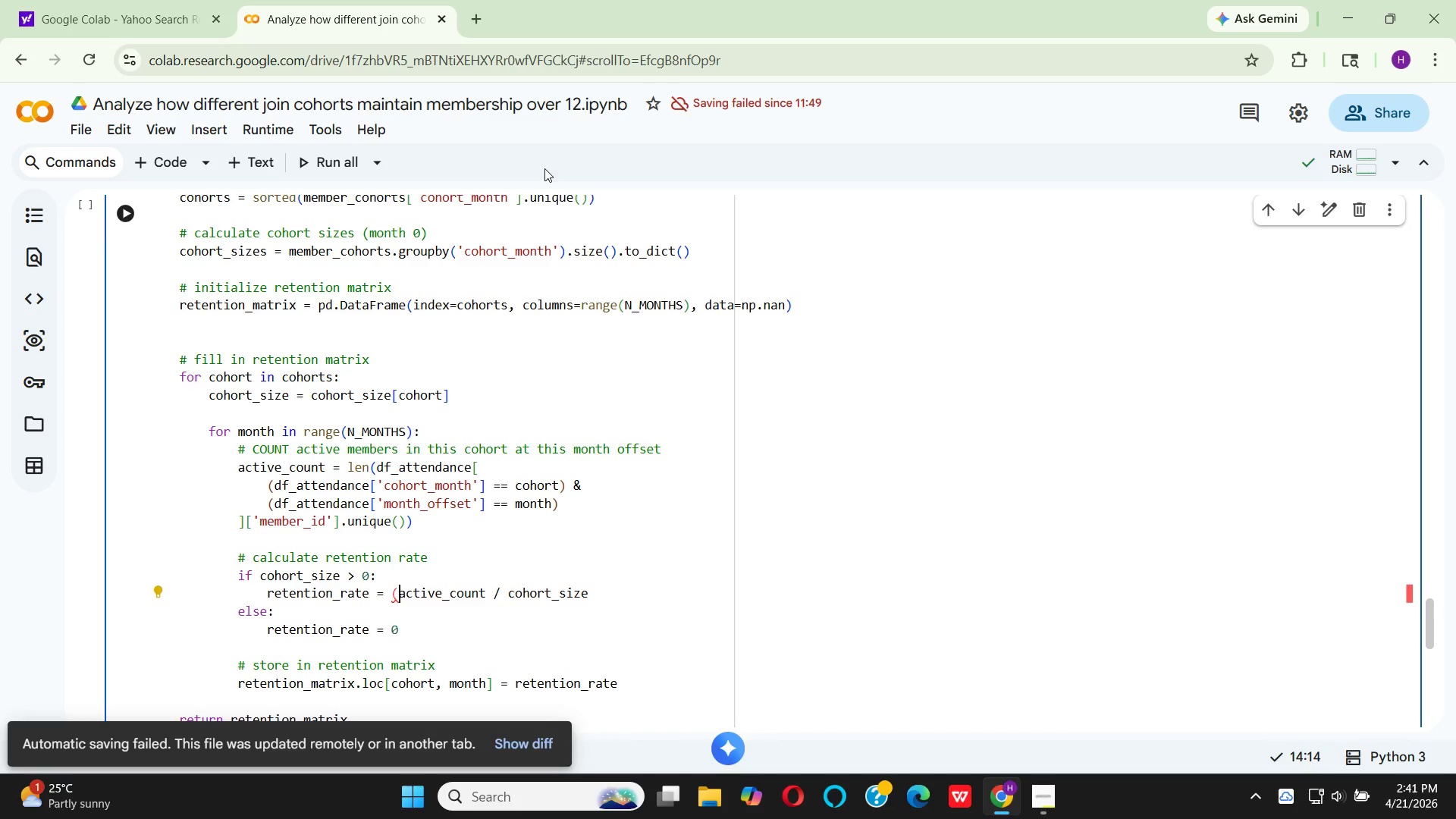 
key(Shift+0)
 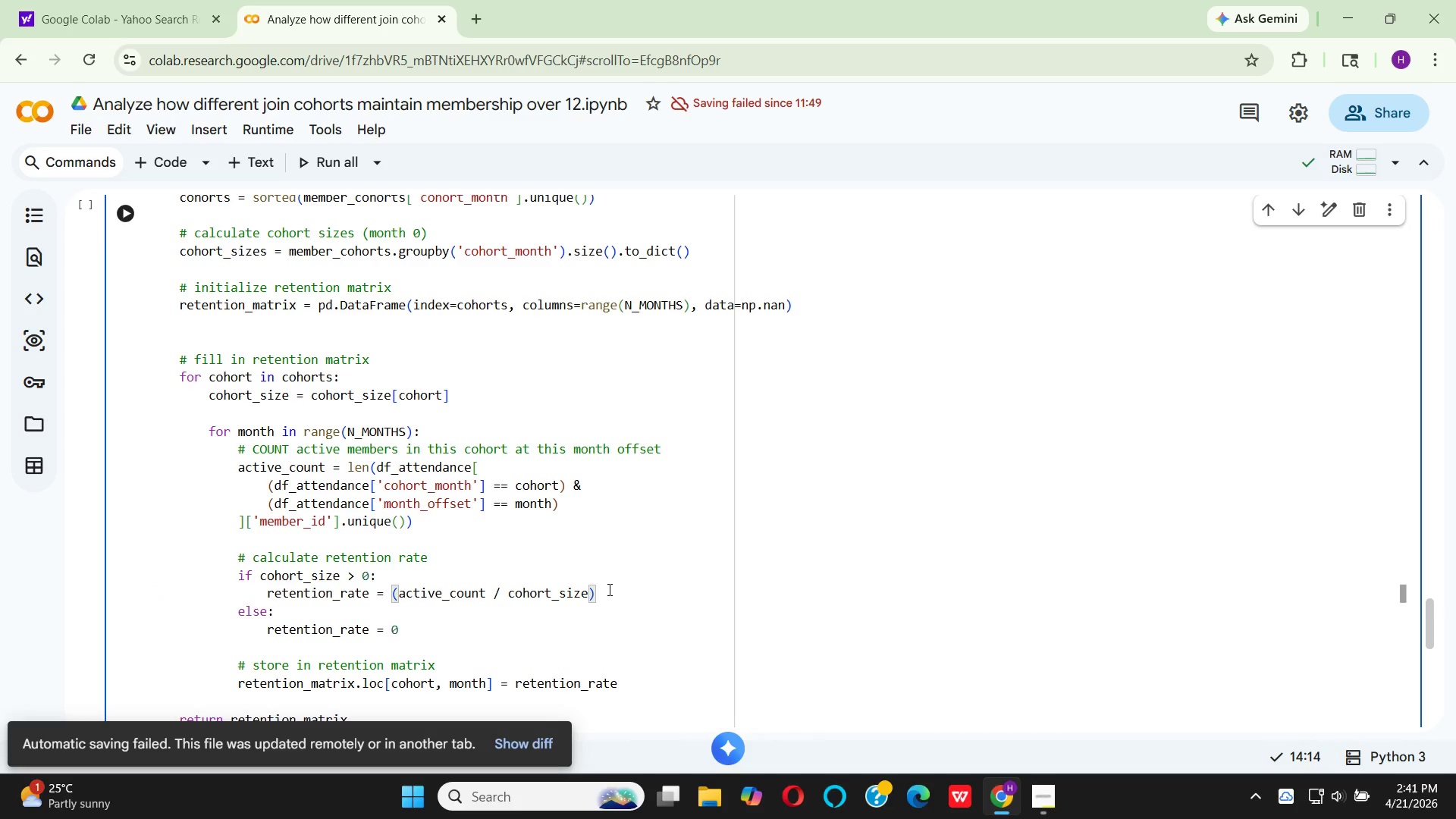 
type(*100)
 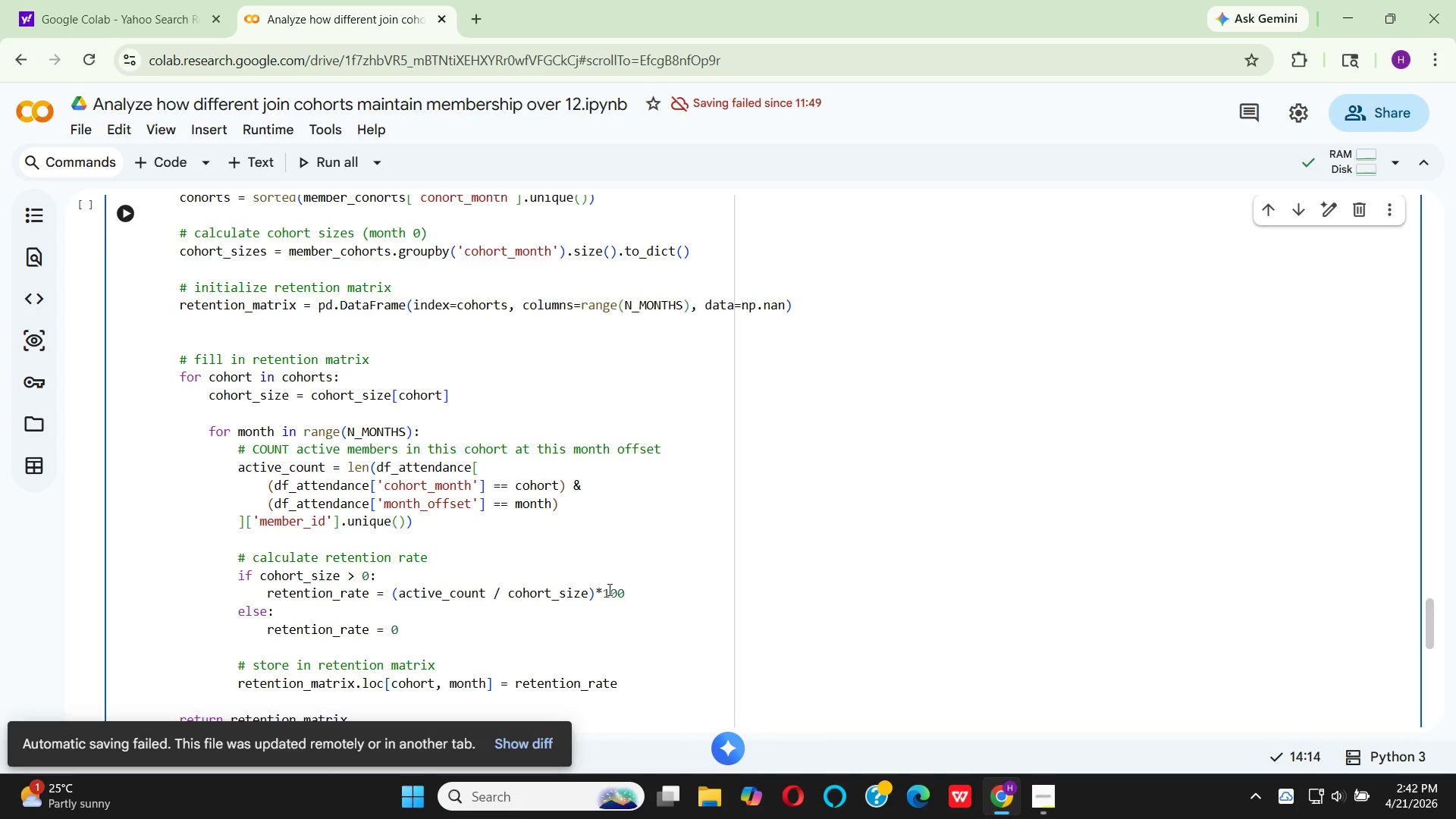 
hold_key(key=Enter, duration=0.34)
 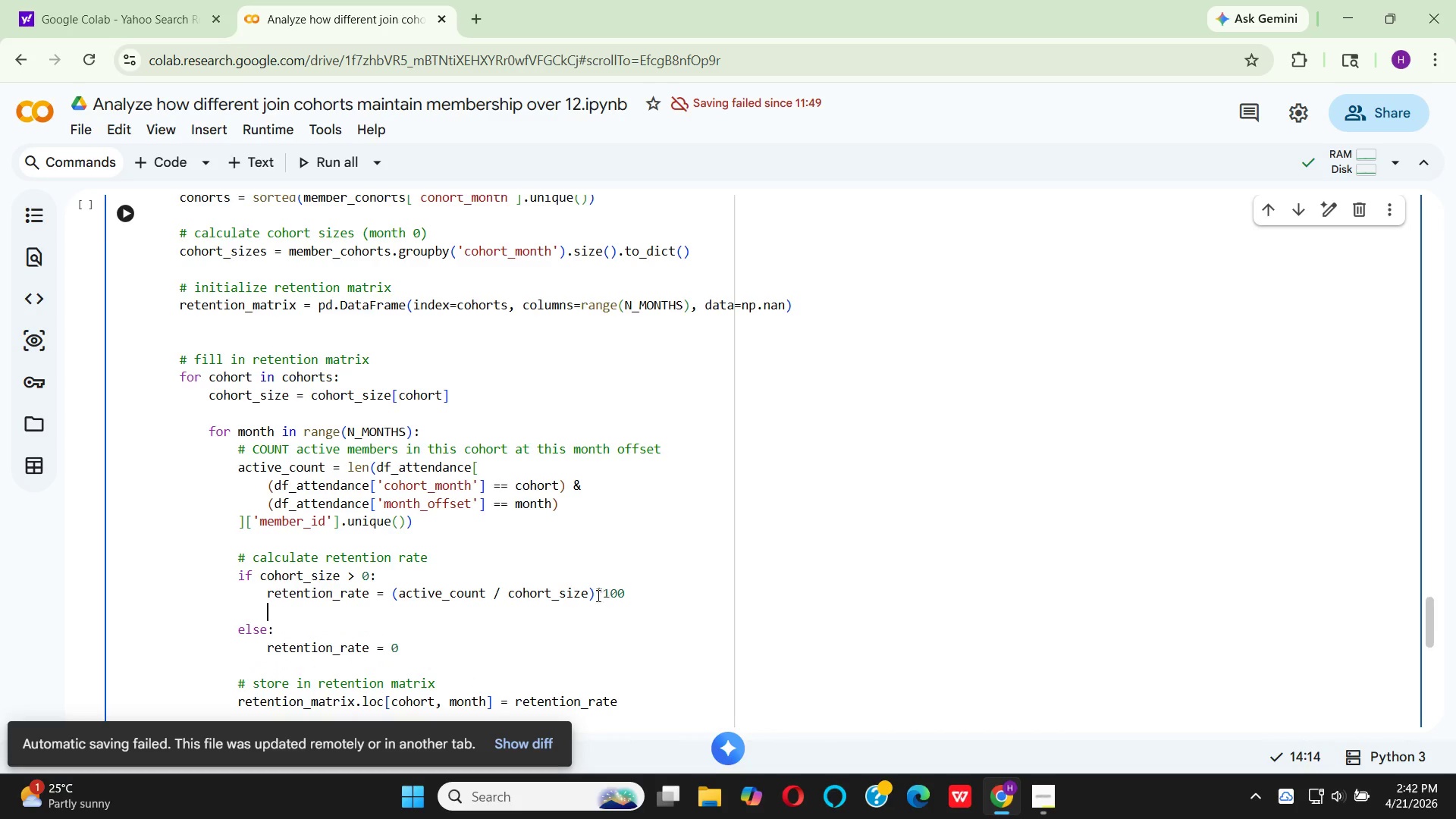 
scroll: coordinate [611, 584], scroll_direction: down, amount: 1.0
 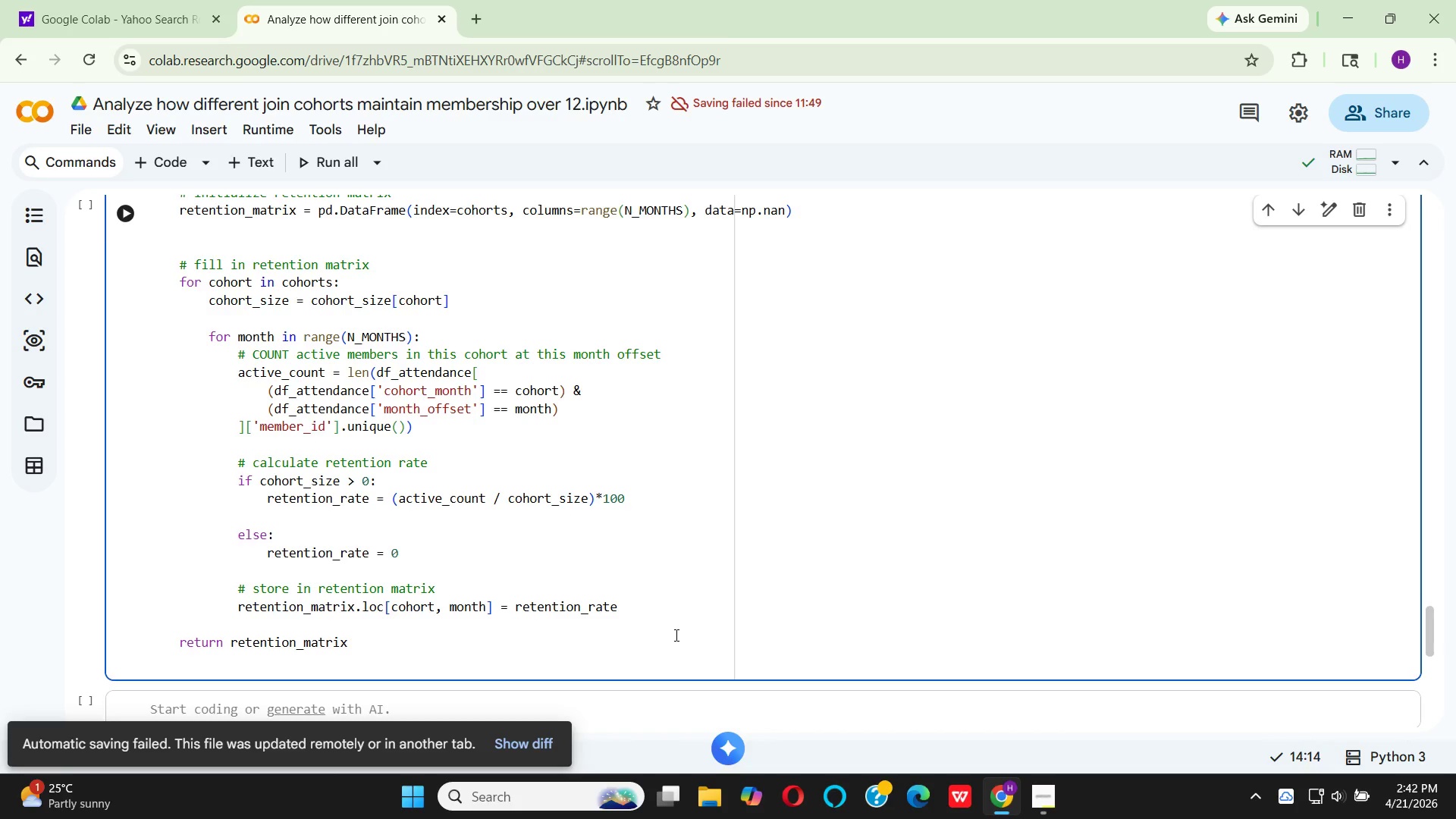 
left_click_drag(start_coordinate=[633, 601], to_coordinate=[239, 602])
 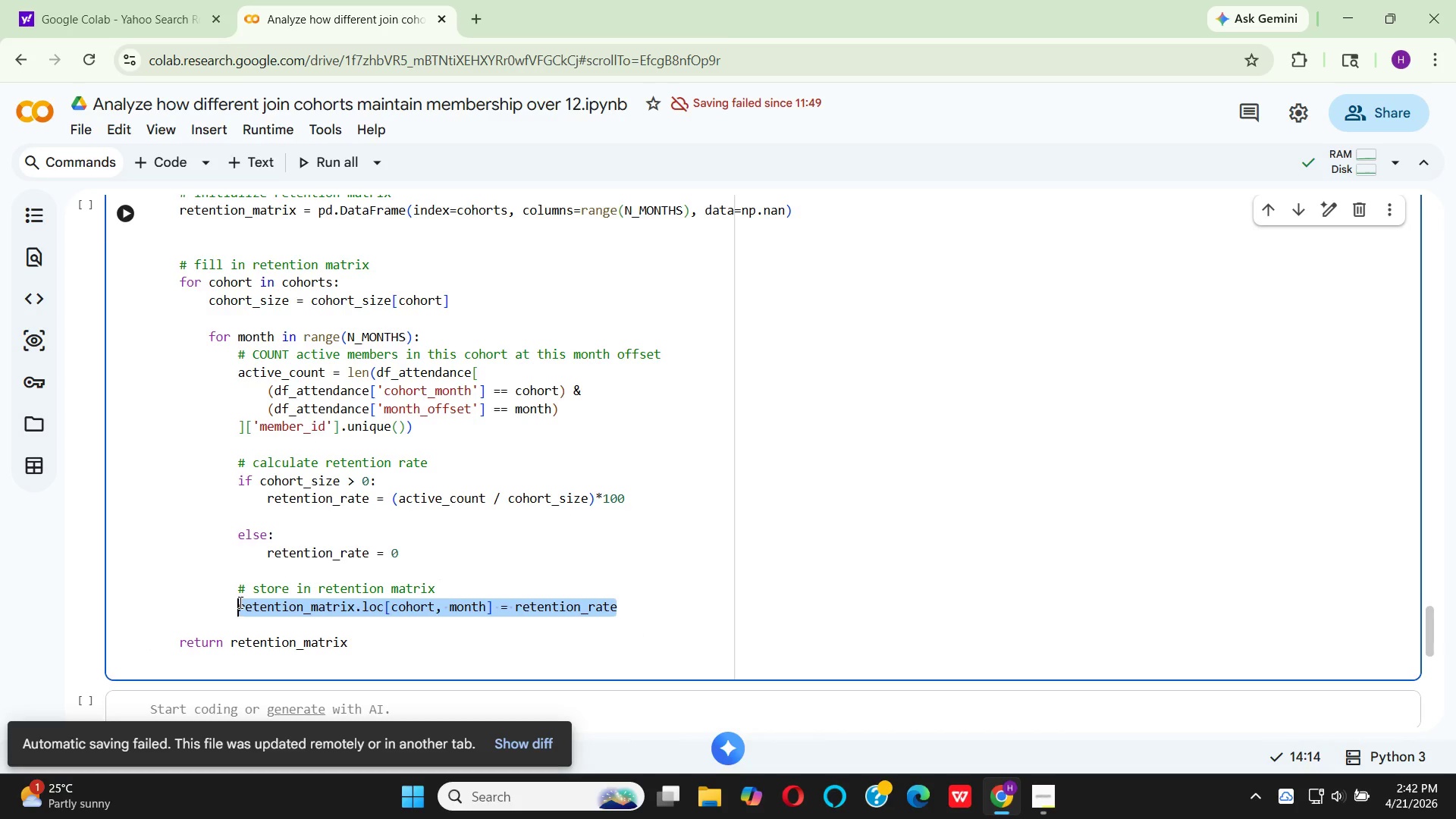 
key(Control+C)
 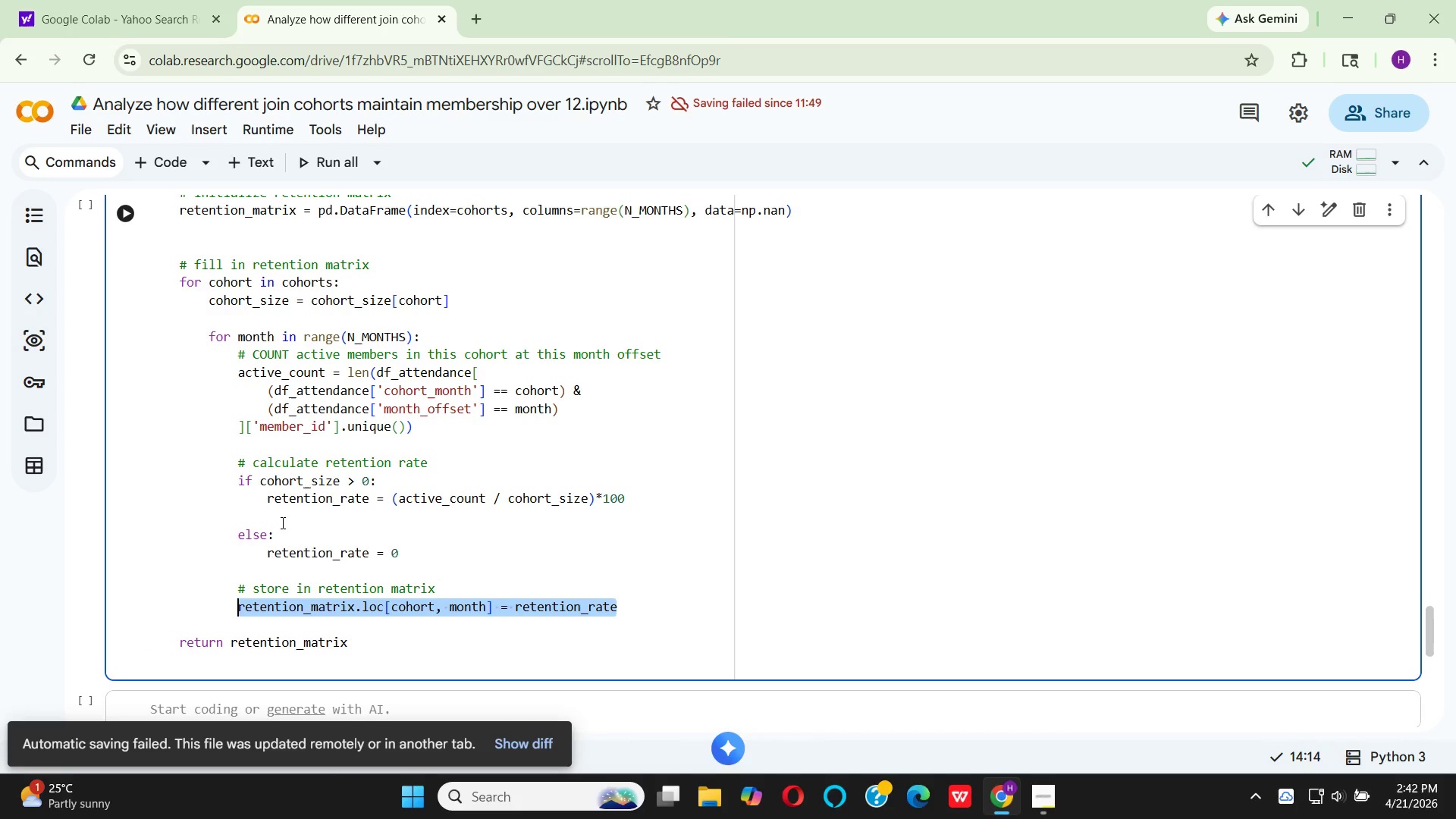 
left_click([272, 513])
 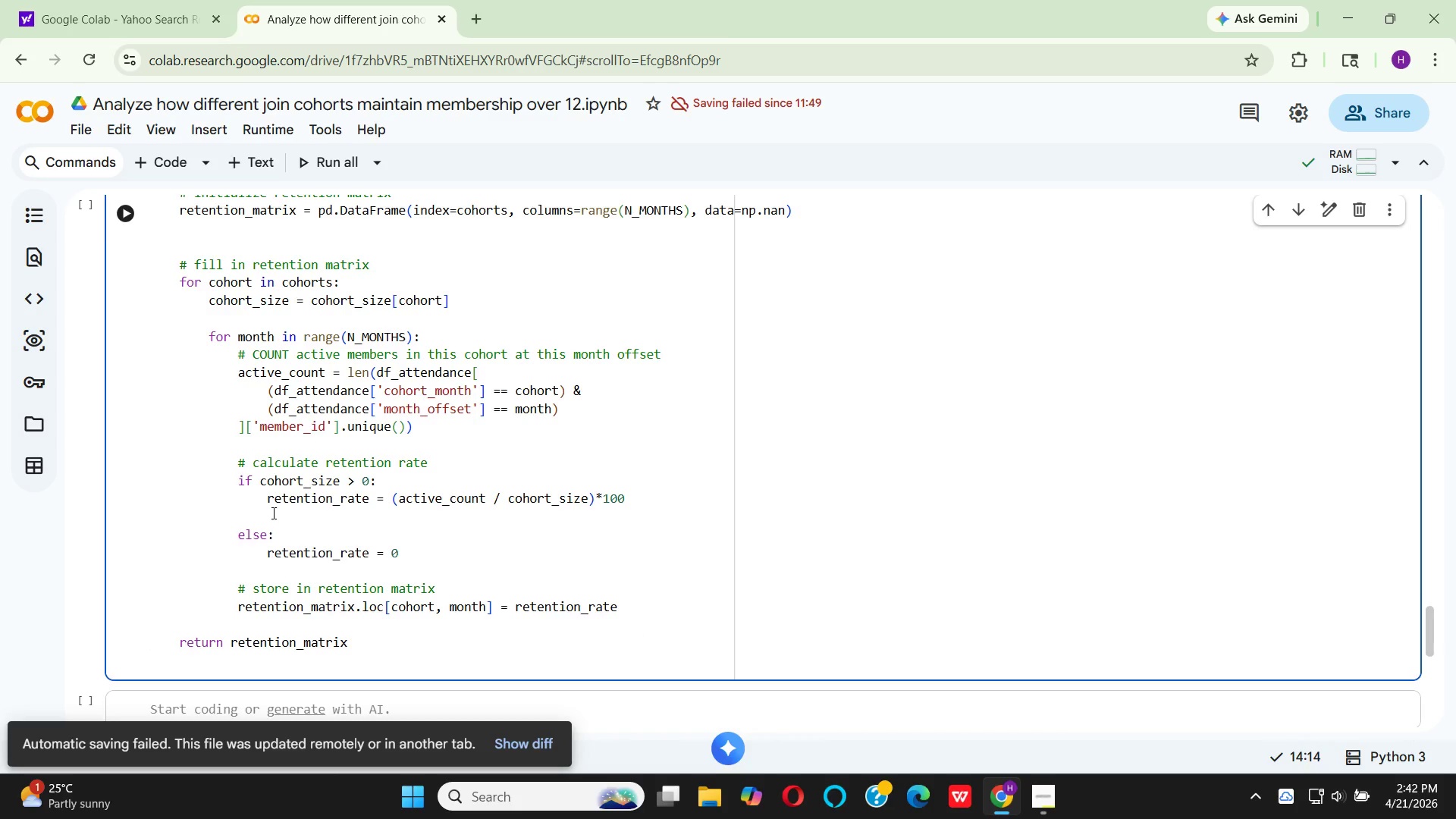 
key(Control+V)
 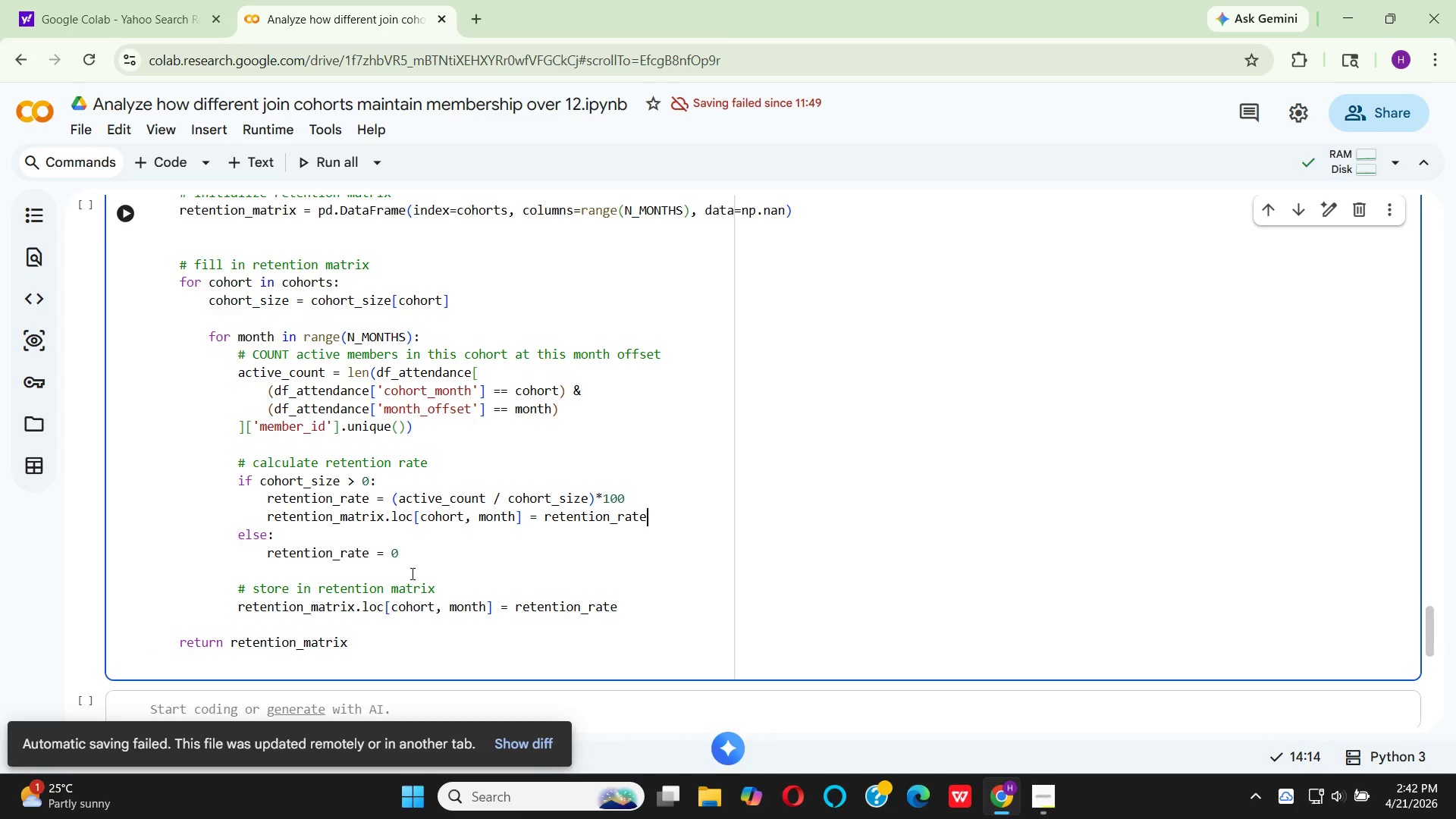 
wait(18.0)
 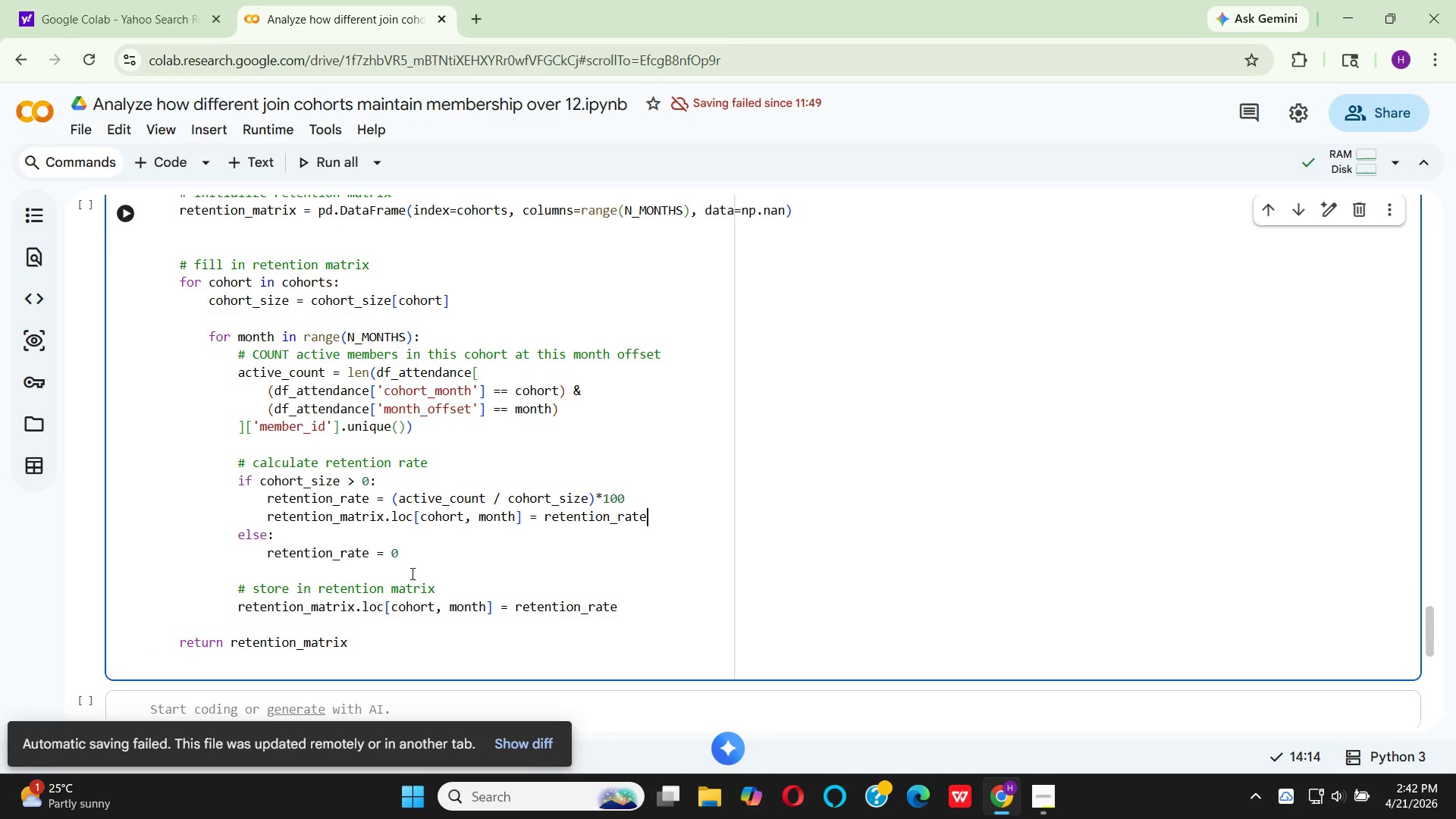 
left_click_drag(start_coordinate=[623, 608], to_coordinate=[237, 542])
 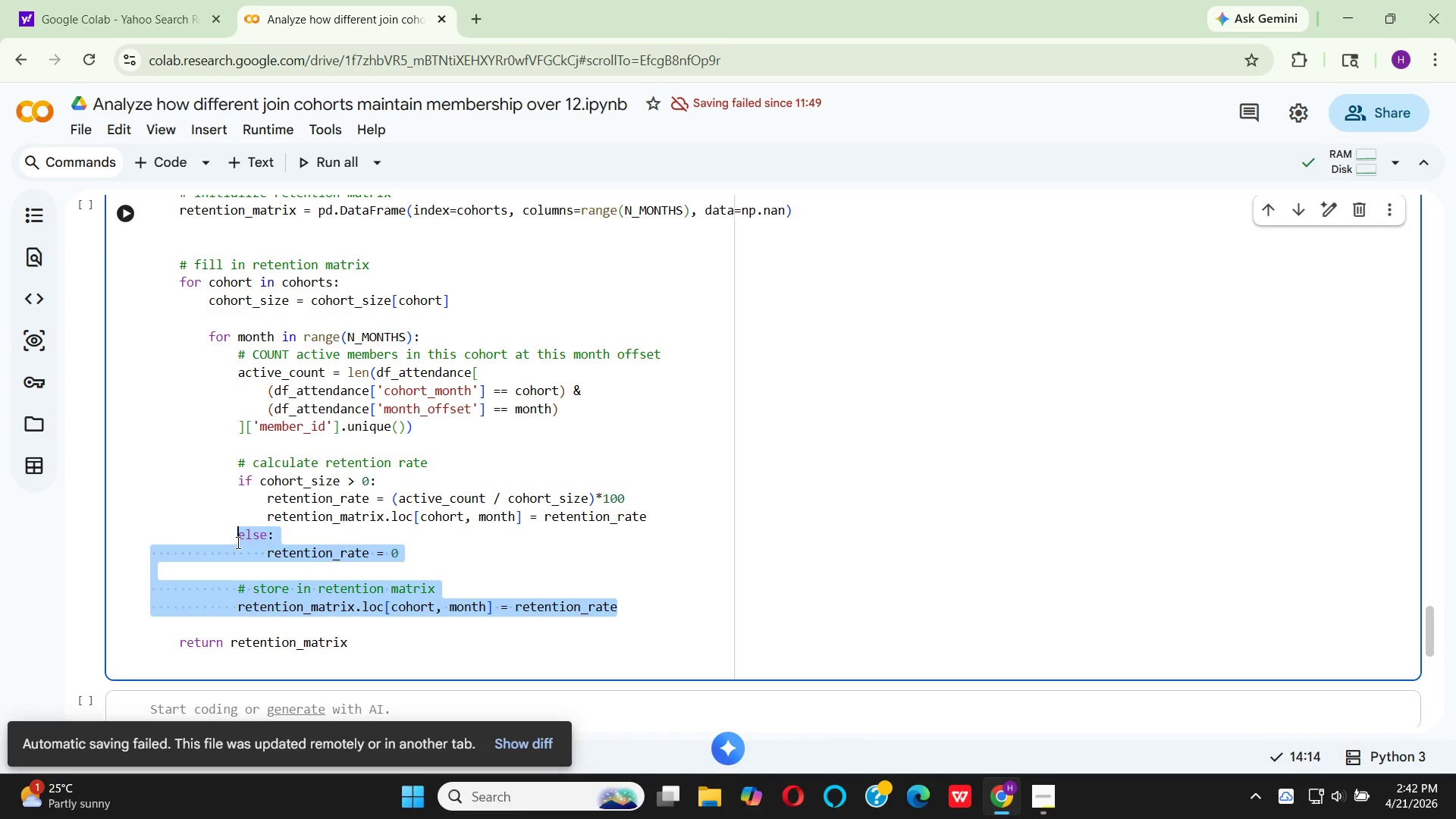 
key(Backspace)
 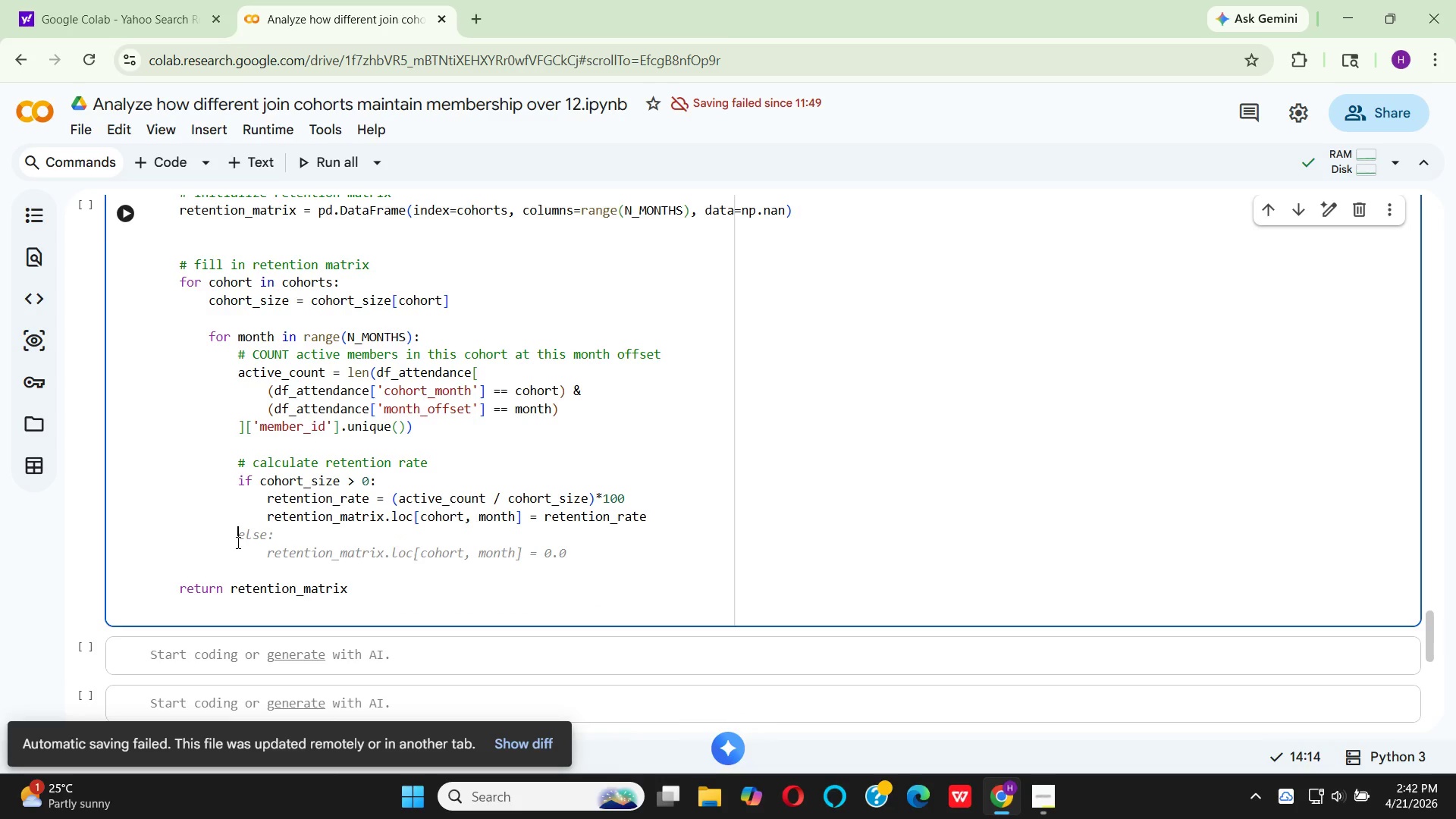 
key(Backspace)
 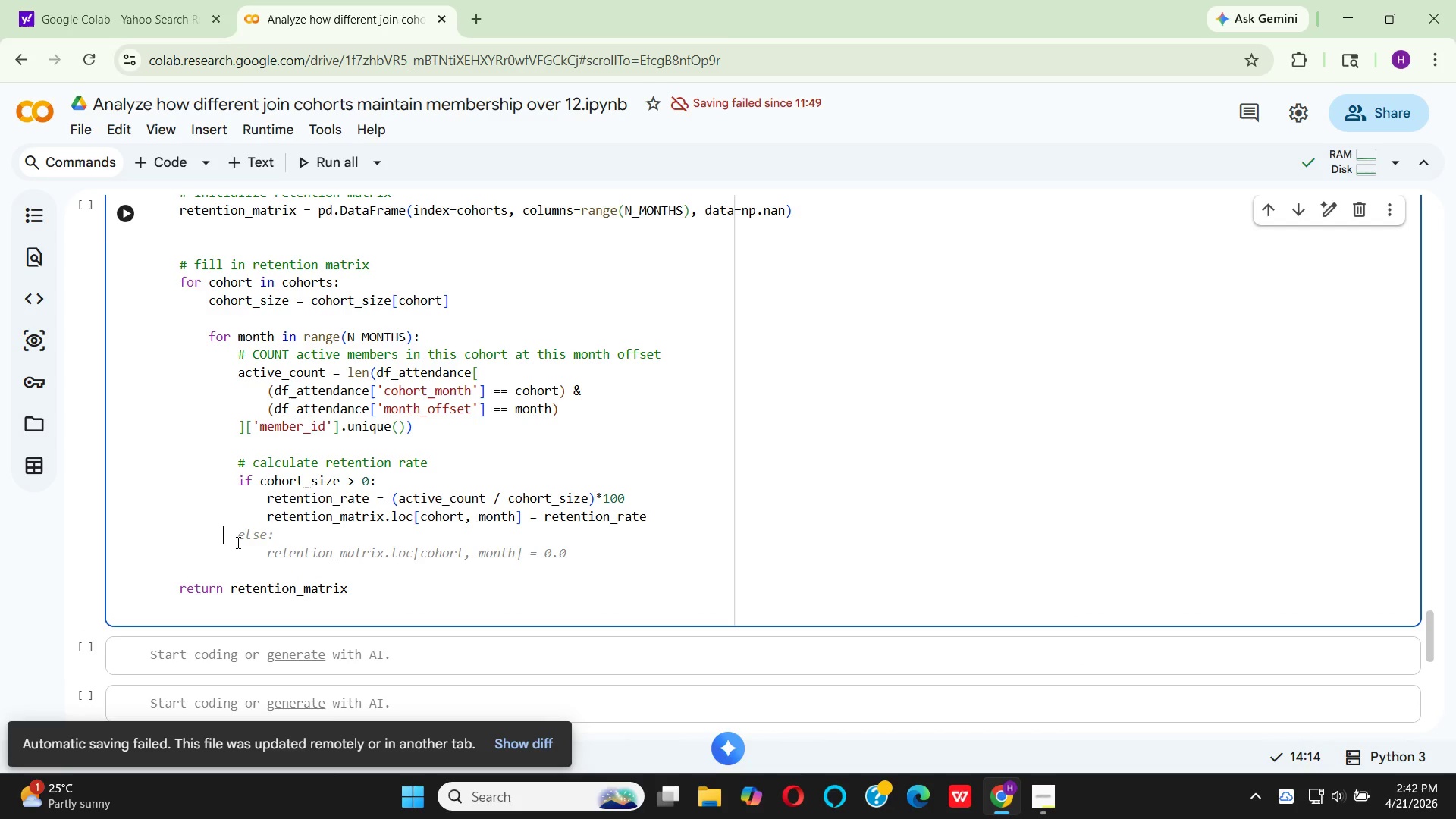 
wait(5.88)
 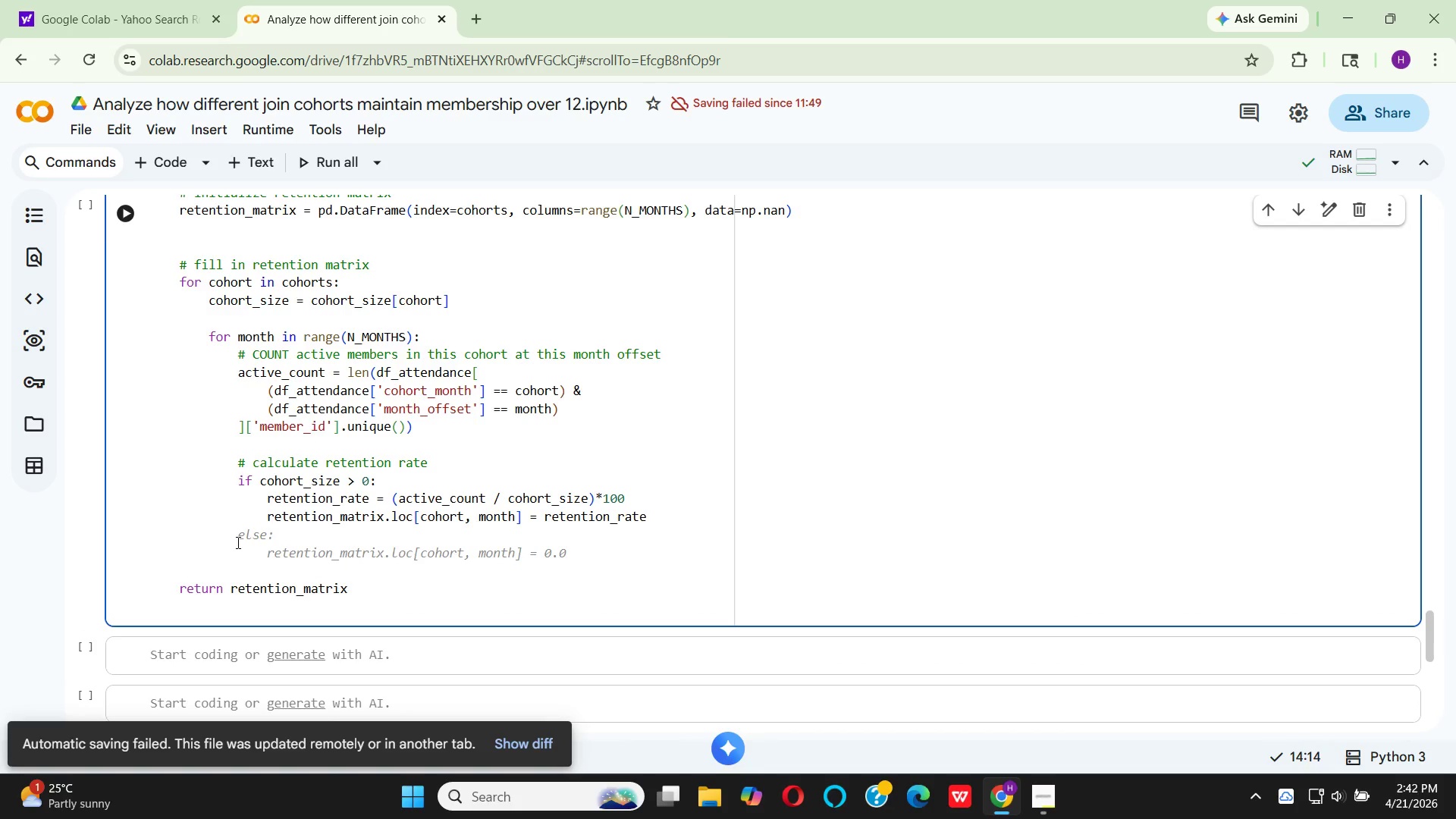 
key(Backspace)
 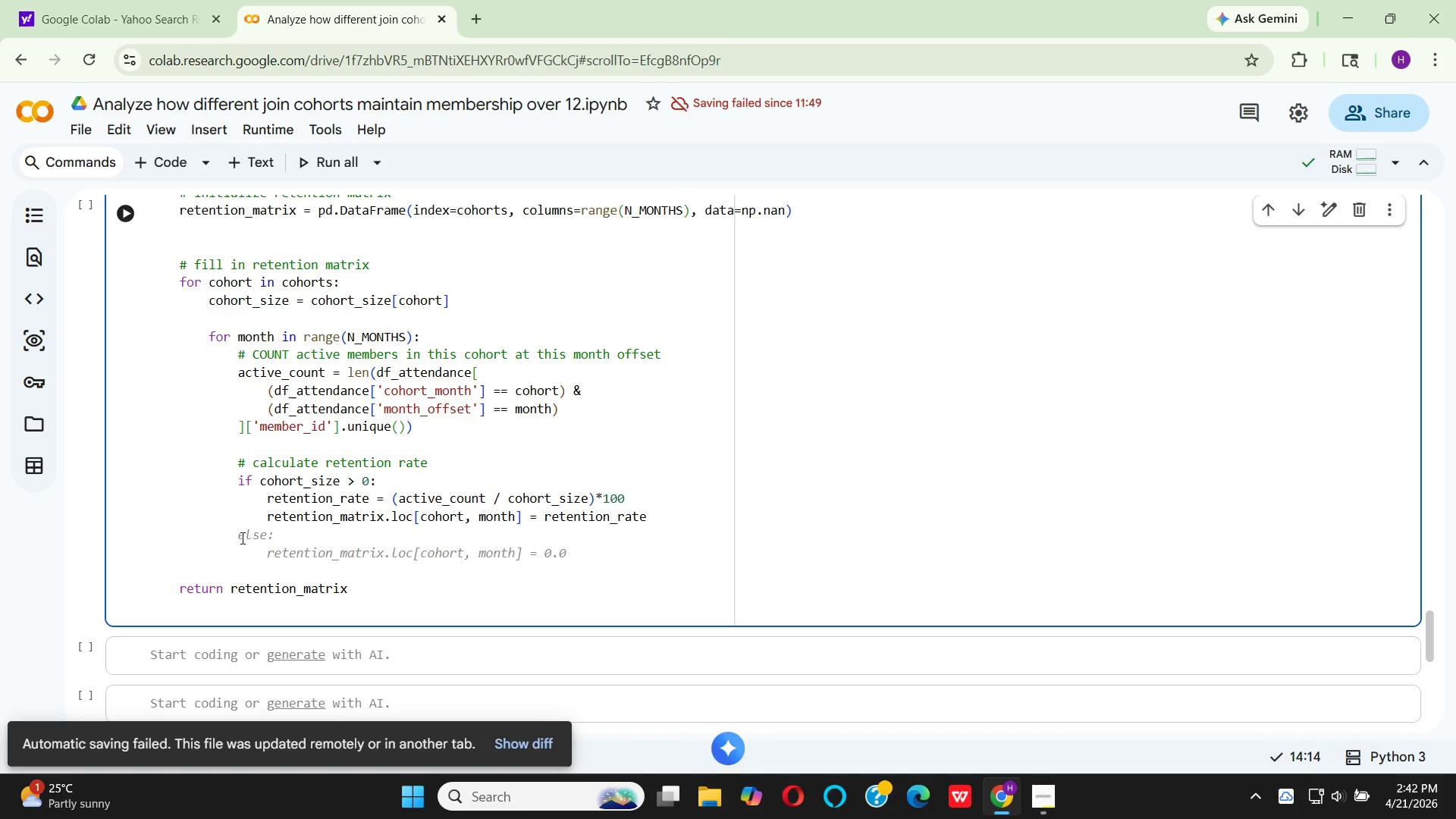 
key(Backspace)
 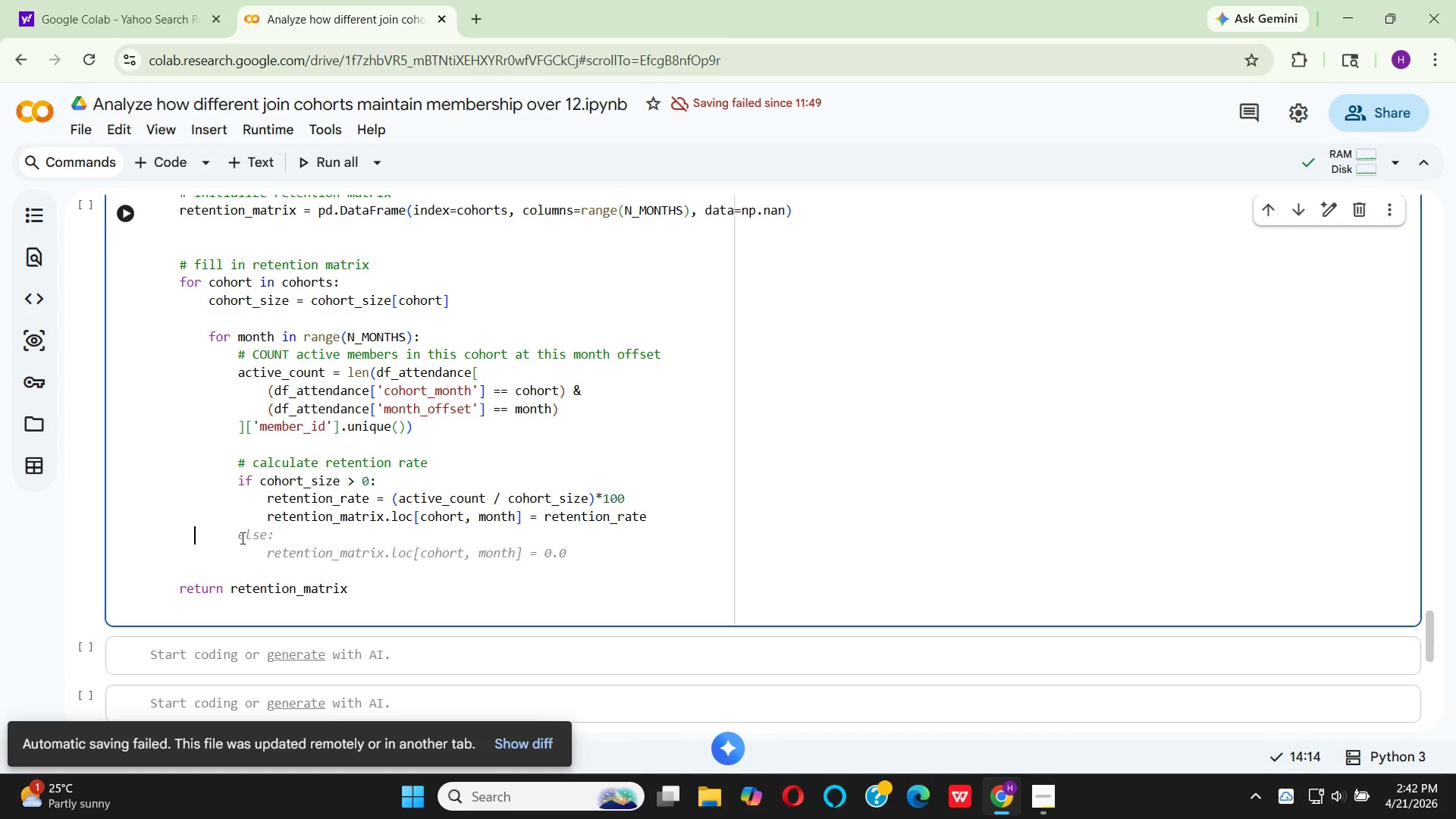 
key(Backspace)
 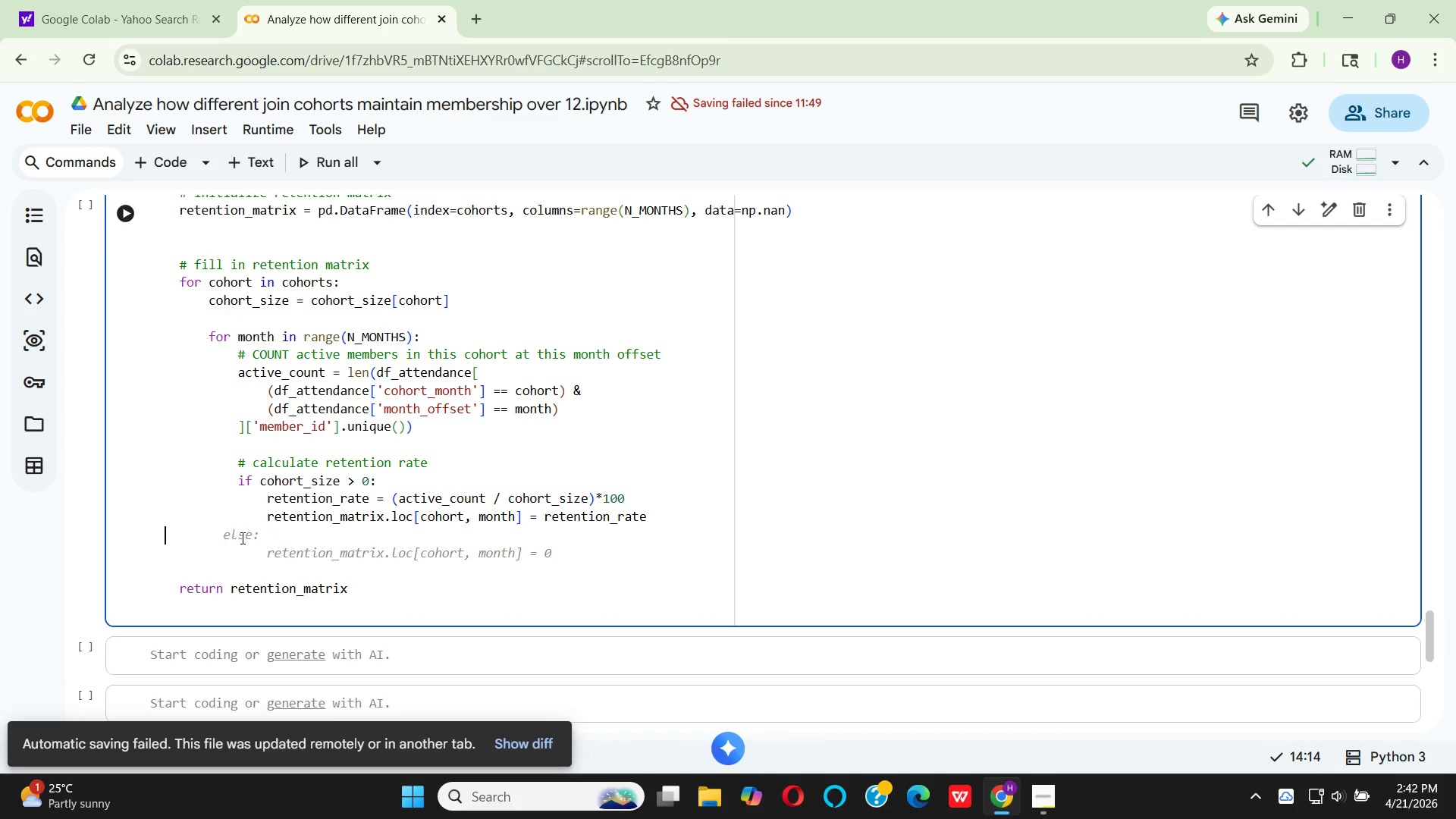 
key(Backspace)
 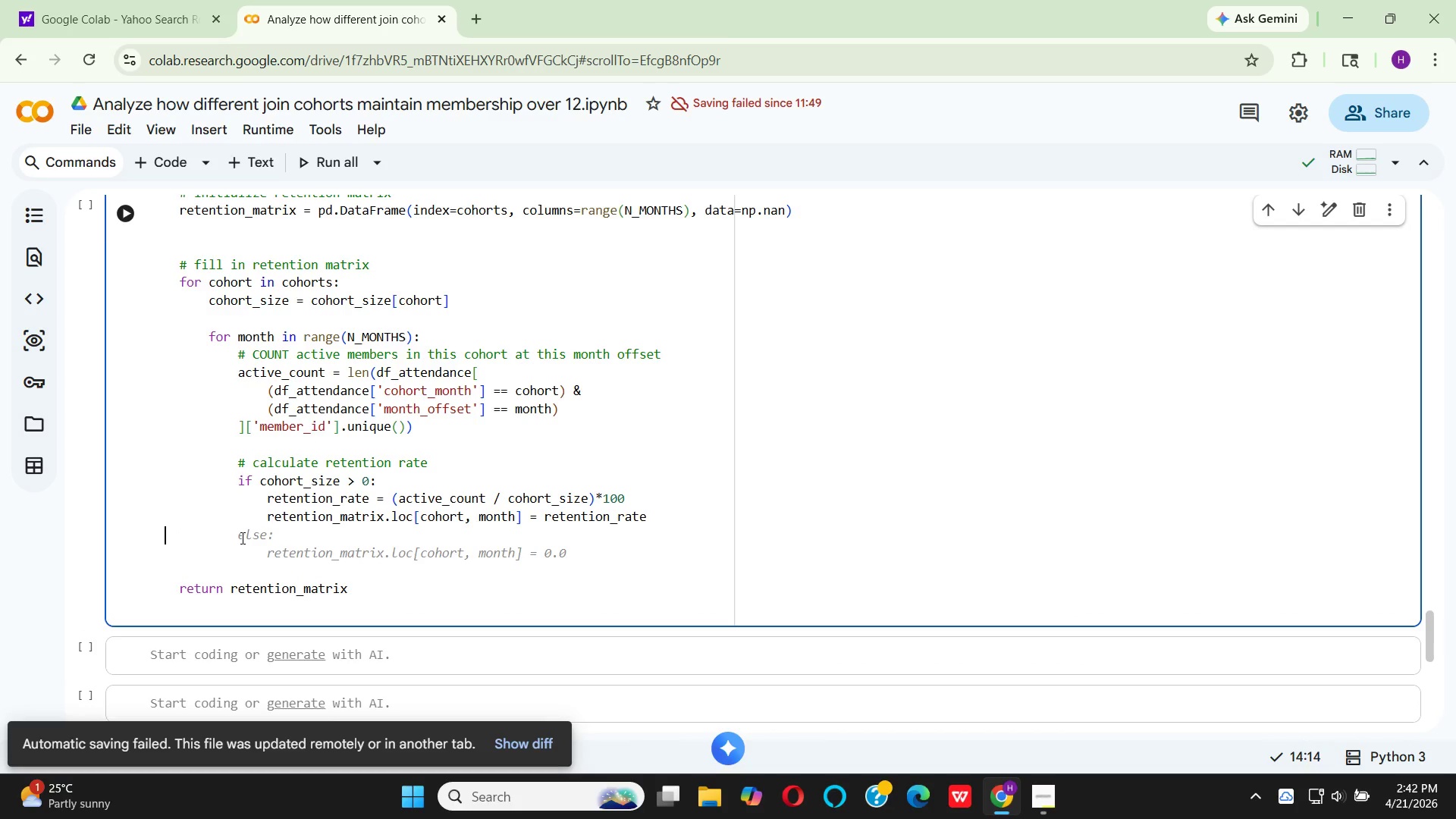 
key(Backspace)
 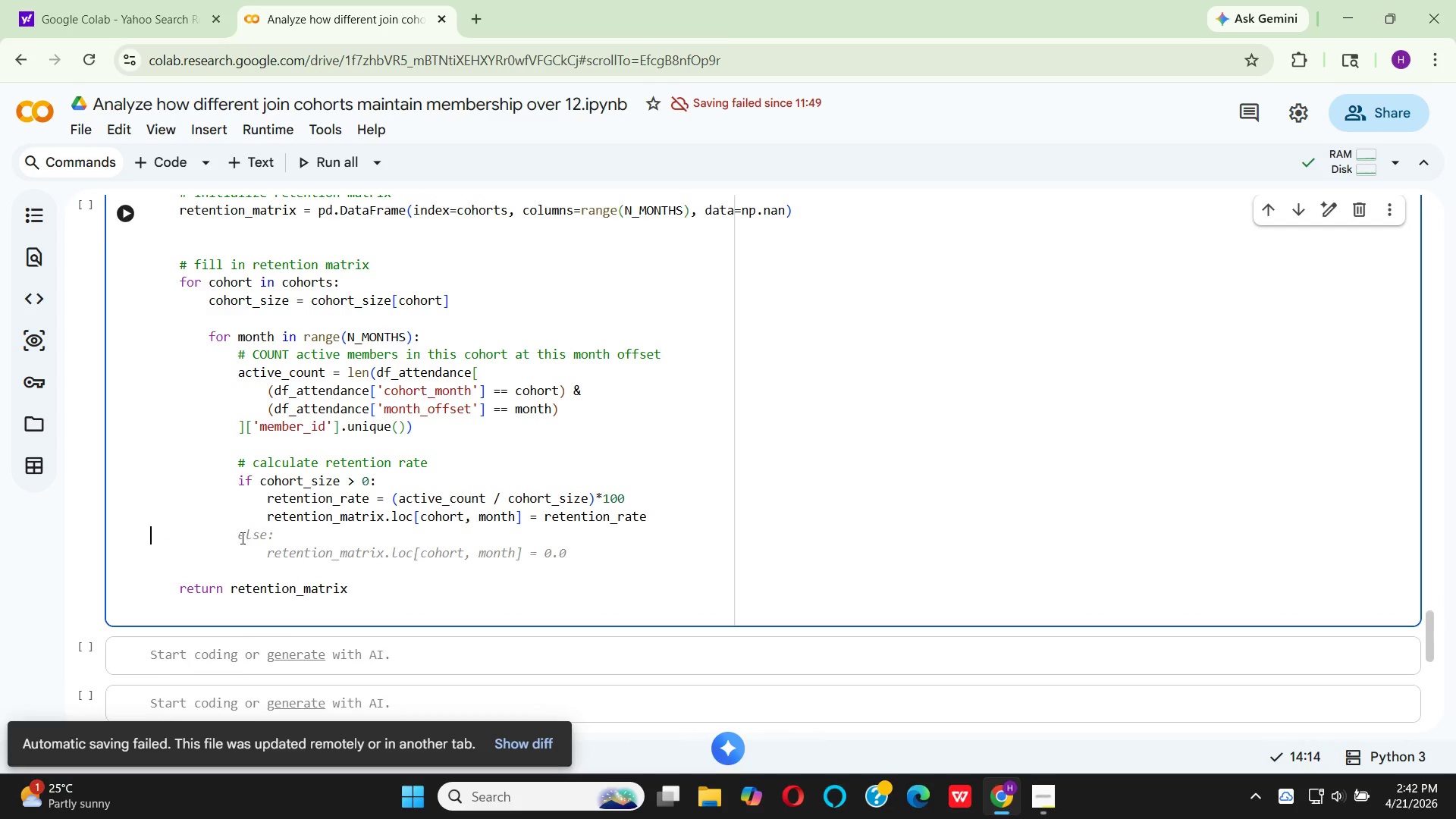 
key(Backspace)
 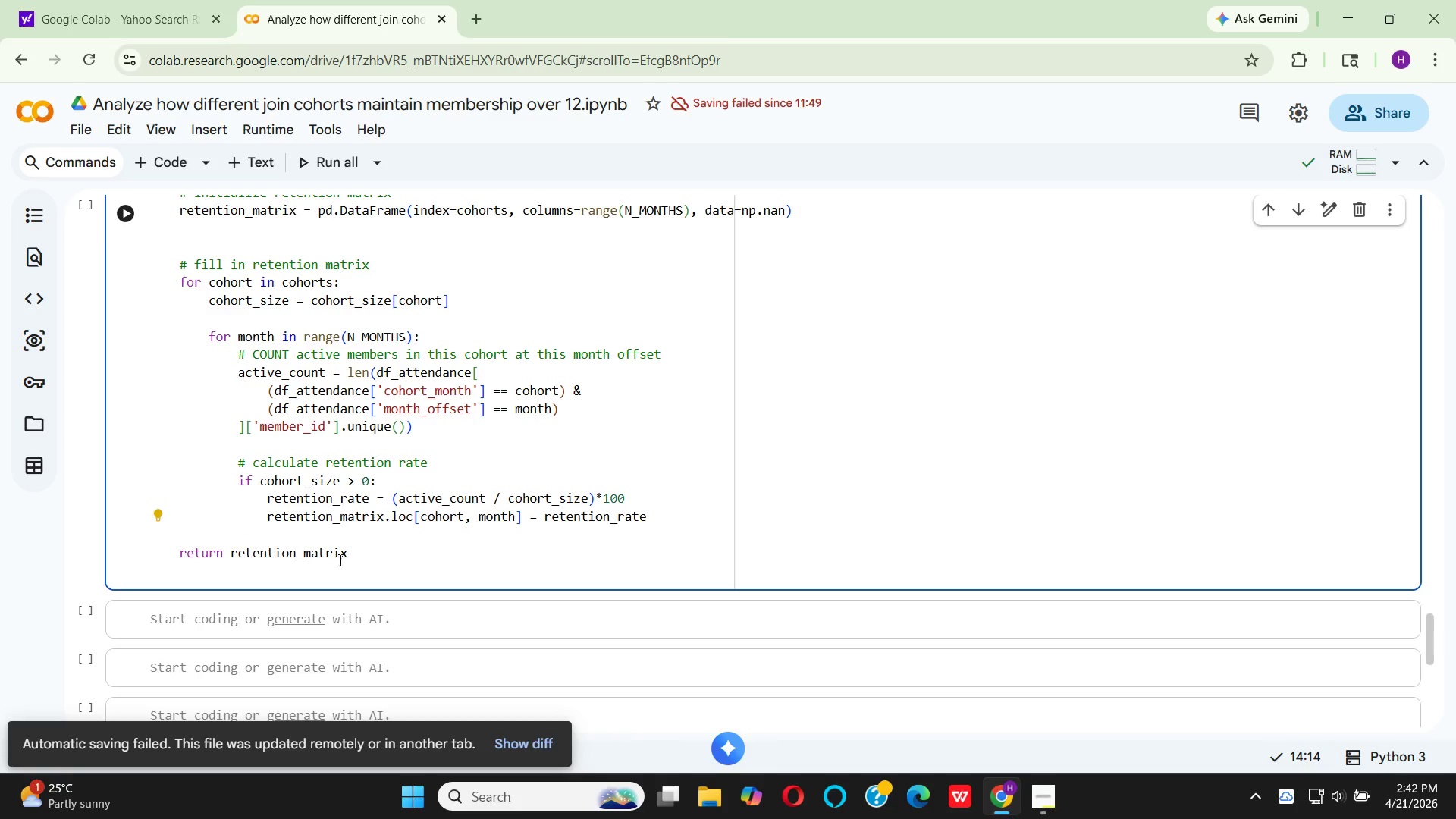 
left_click([347, 556])
 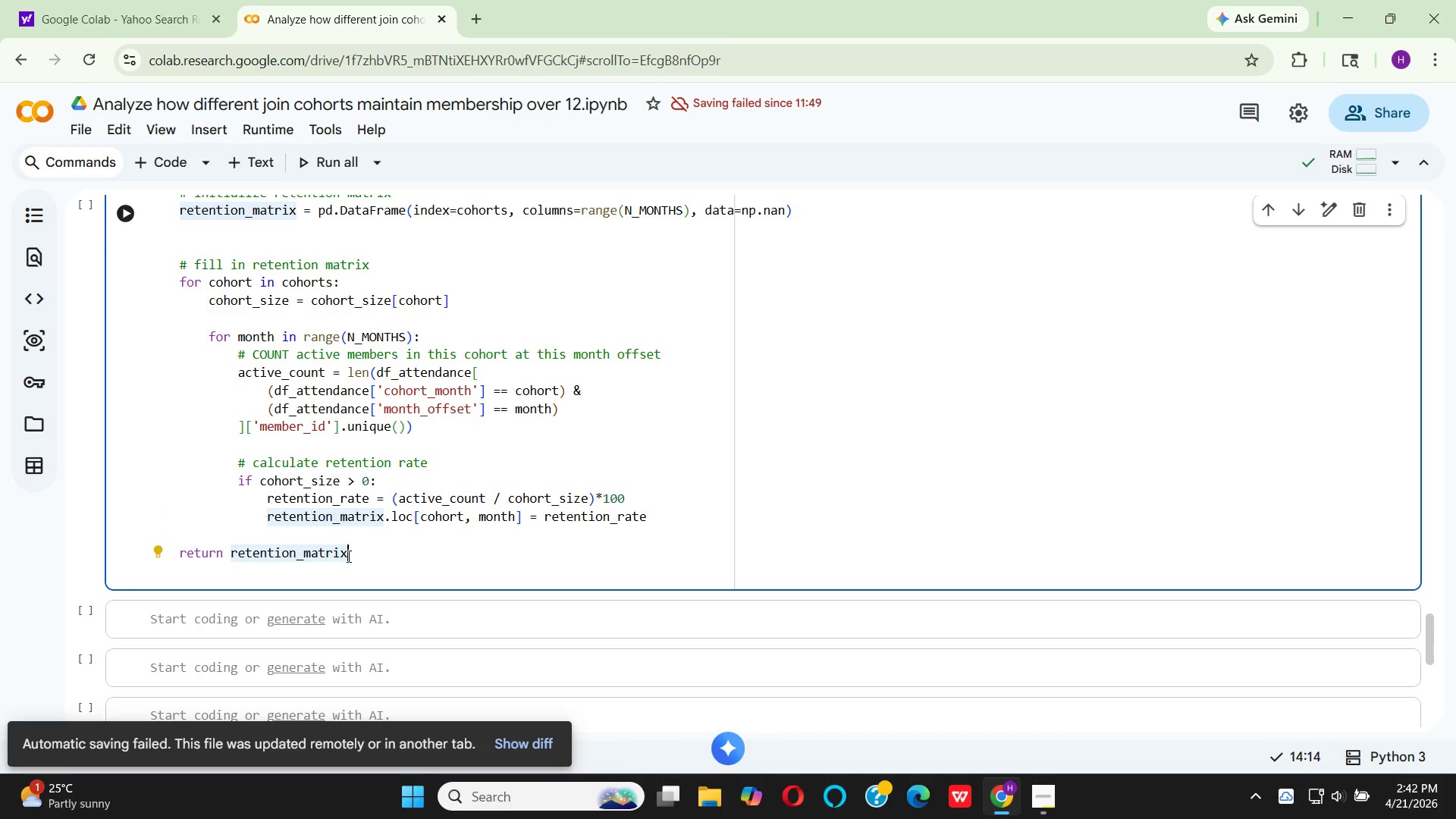 
key(Comma)
 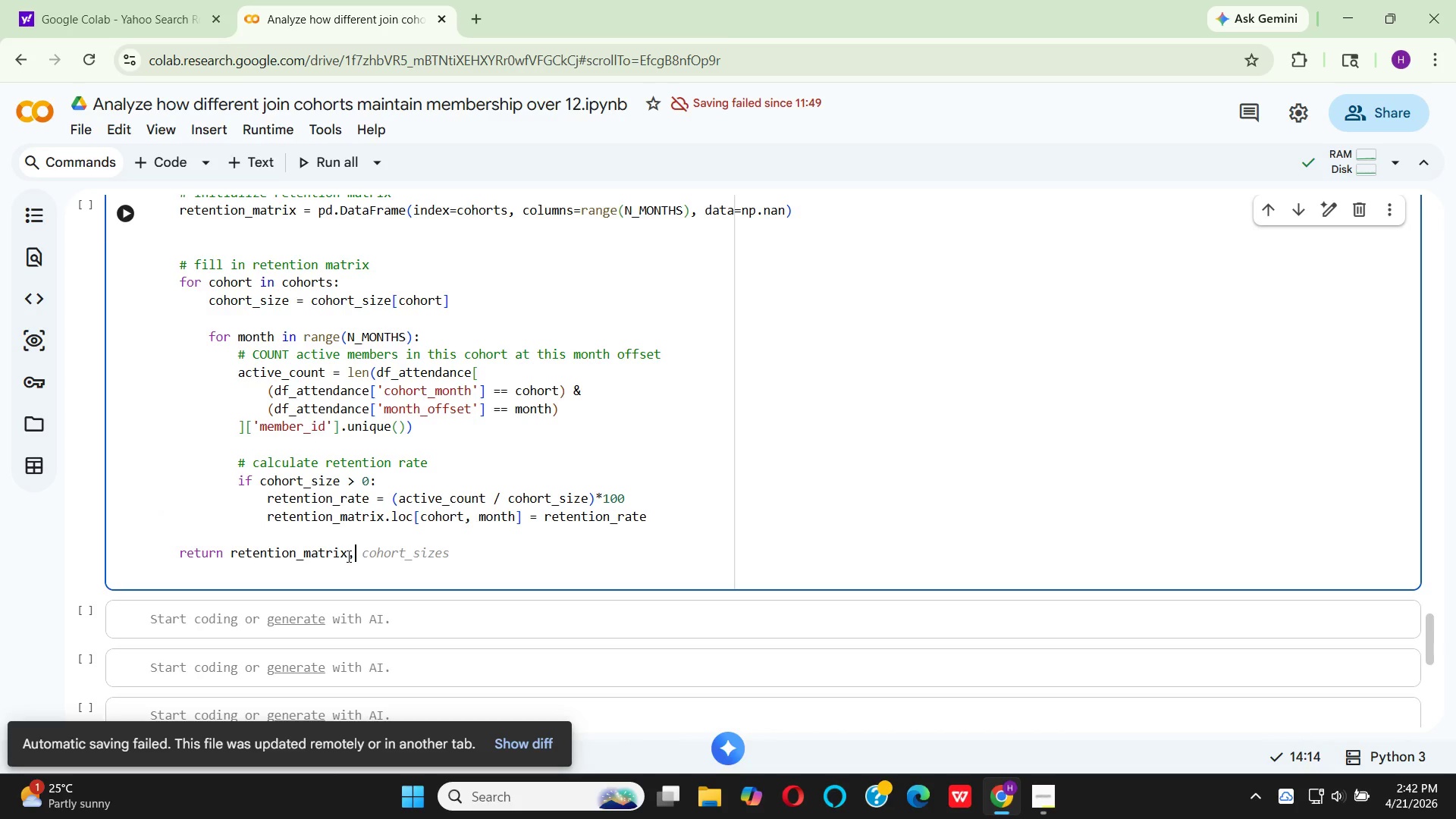 
key(Space)
 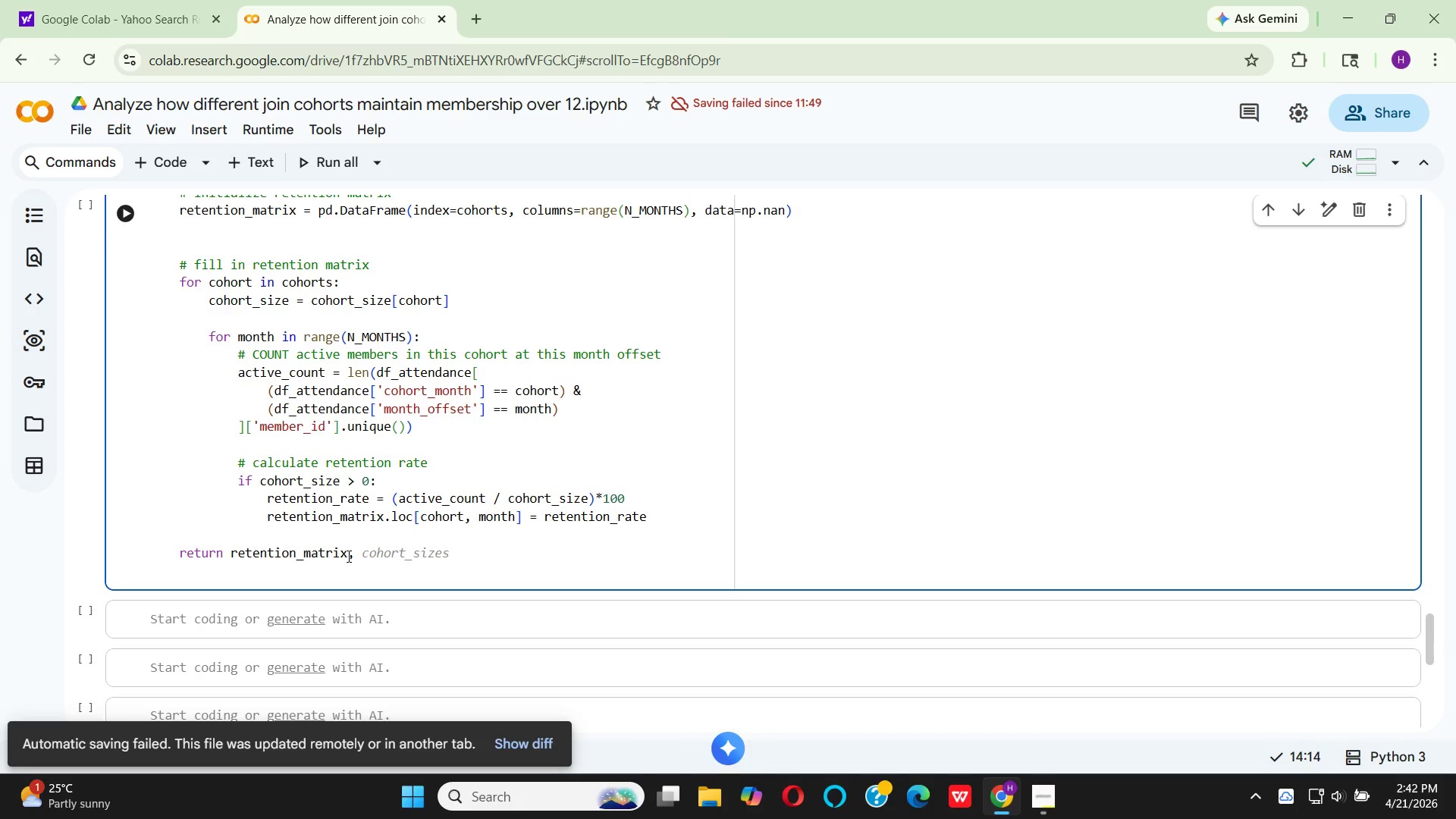 
key(C)
 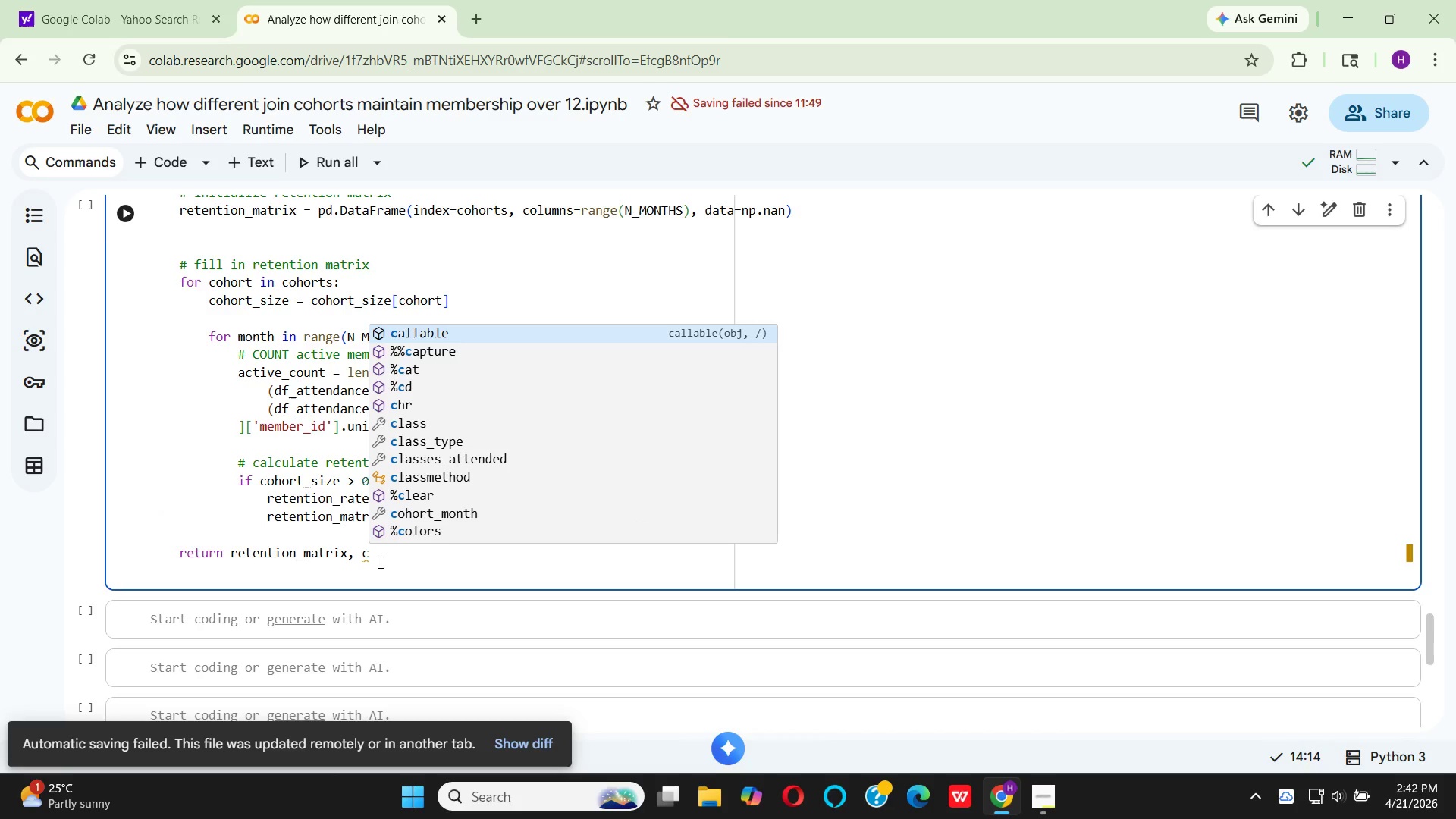 
key(Backspace)
 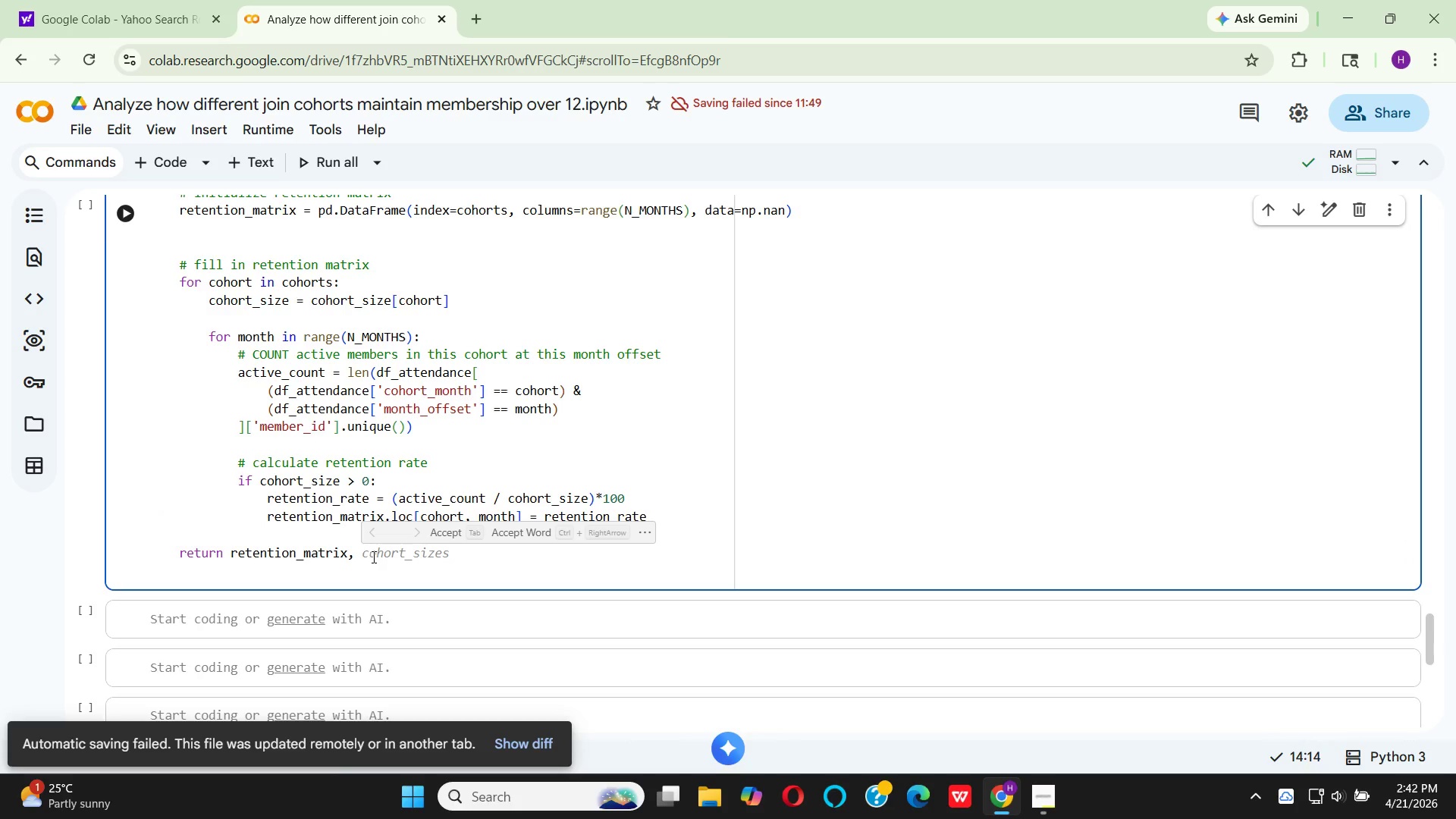 
left_click([436, 535])
 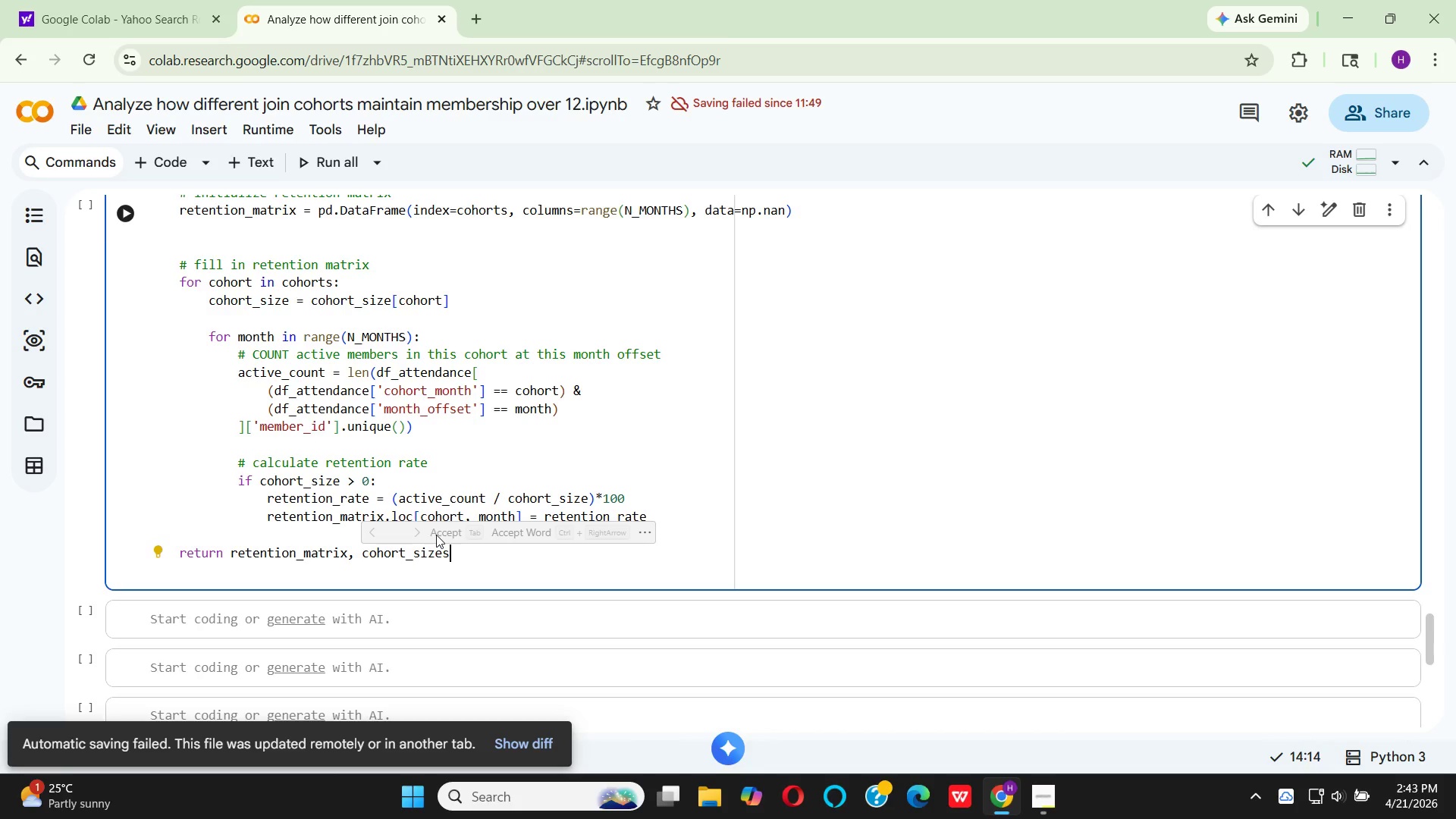 
key(Enter)
 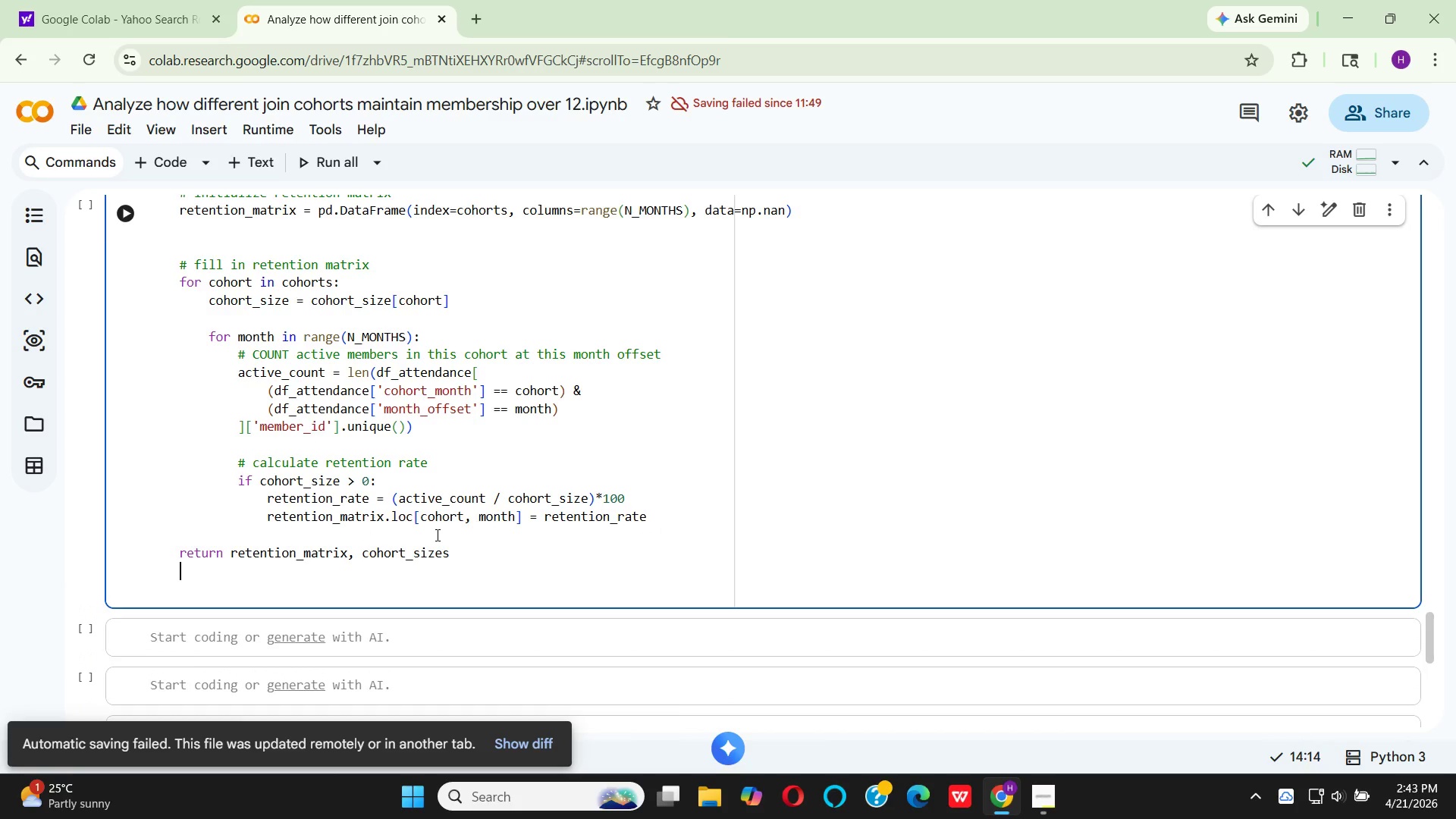 
key(Enter)
 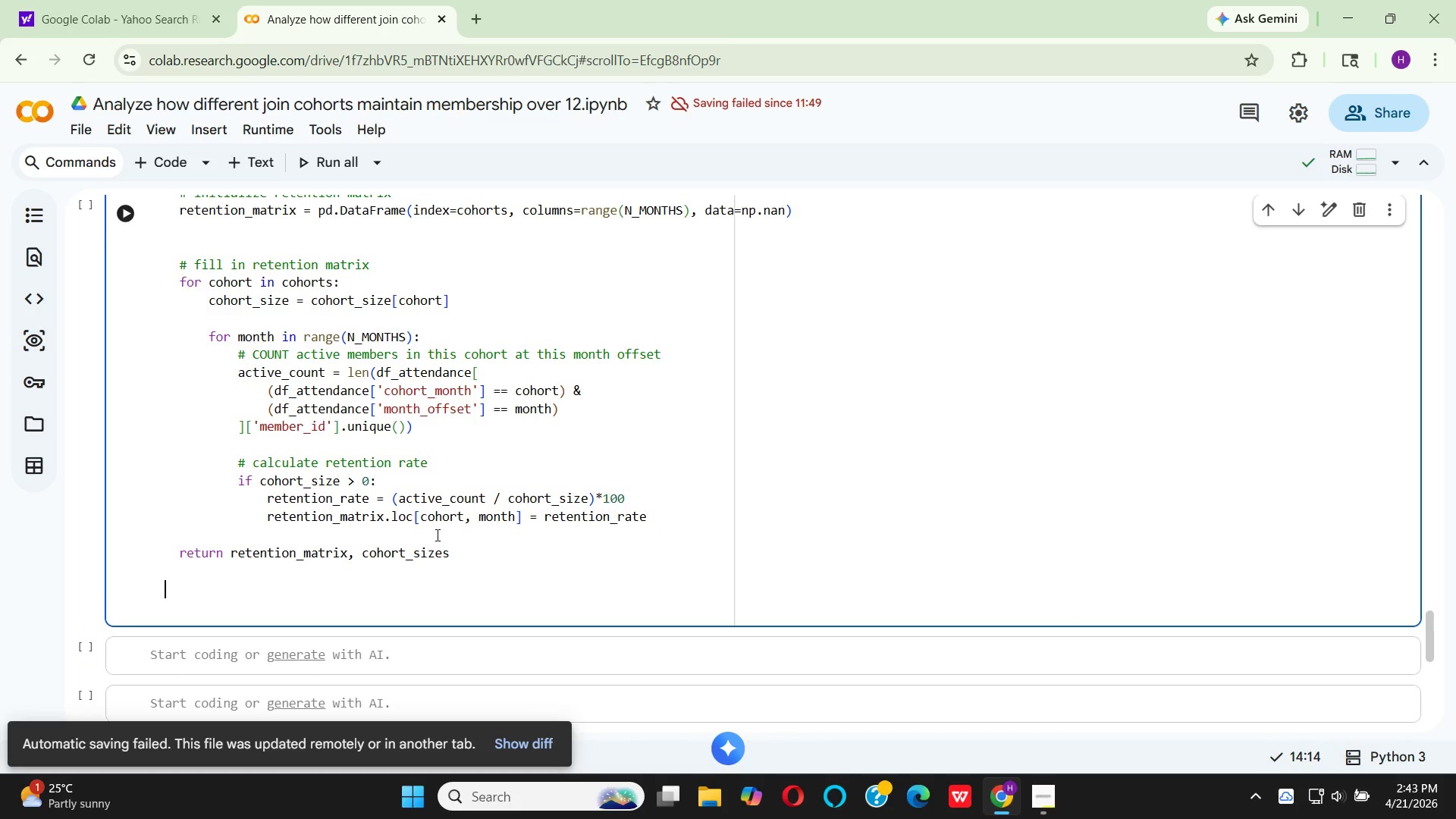 
key(Backspace)
 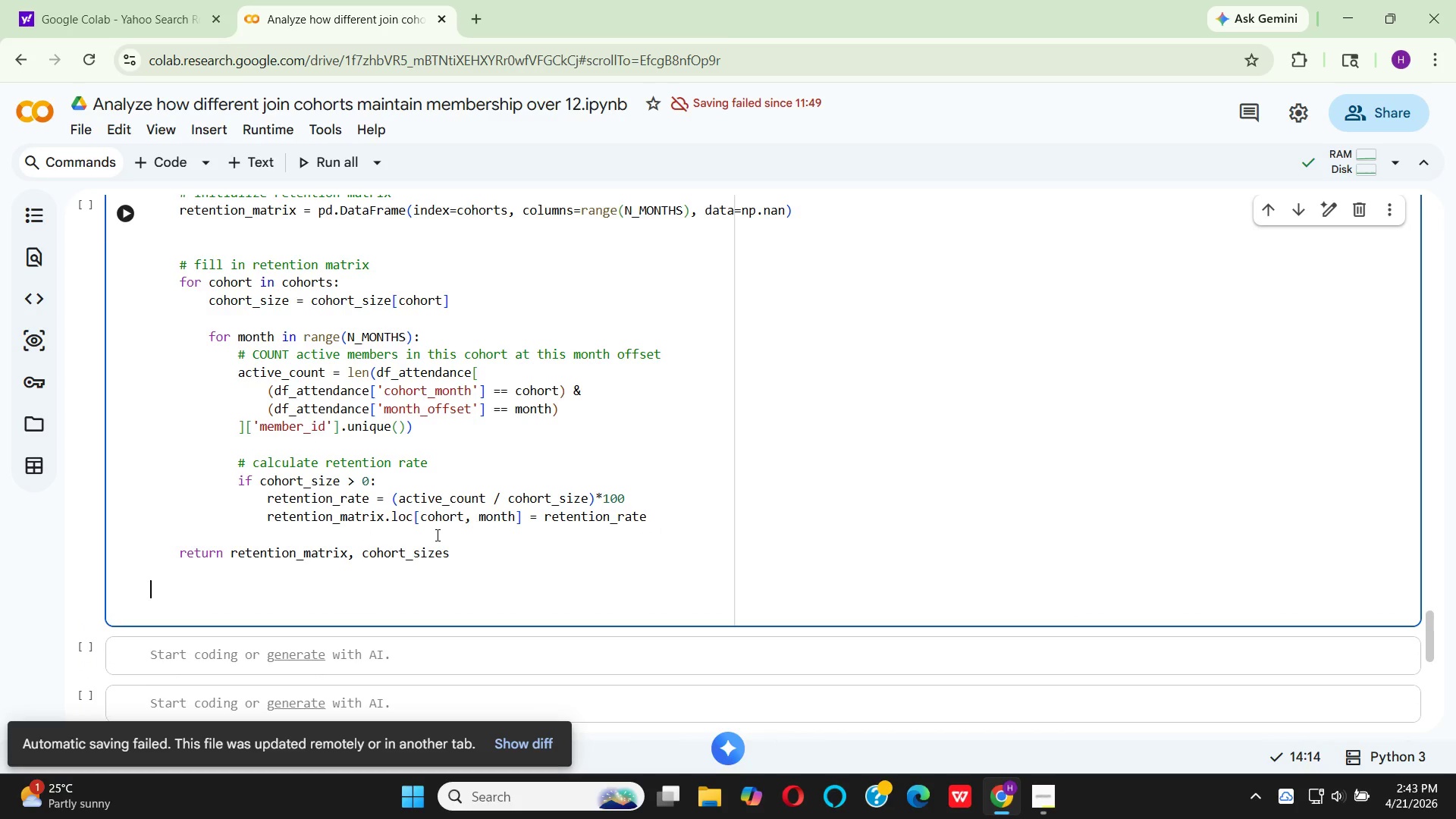 
key(Backspace)
 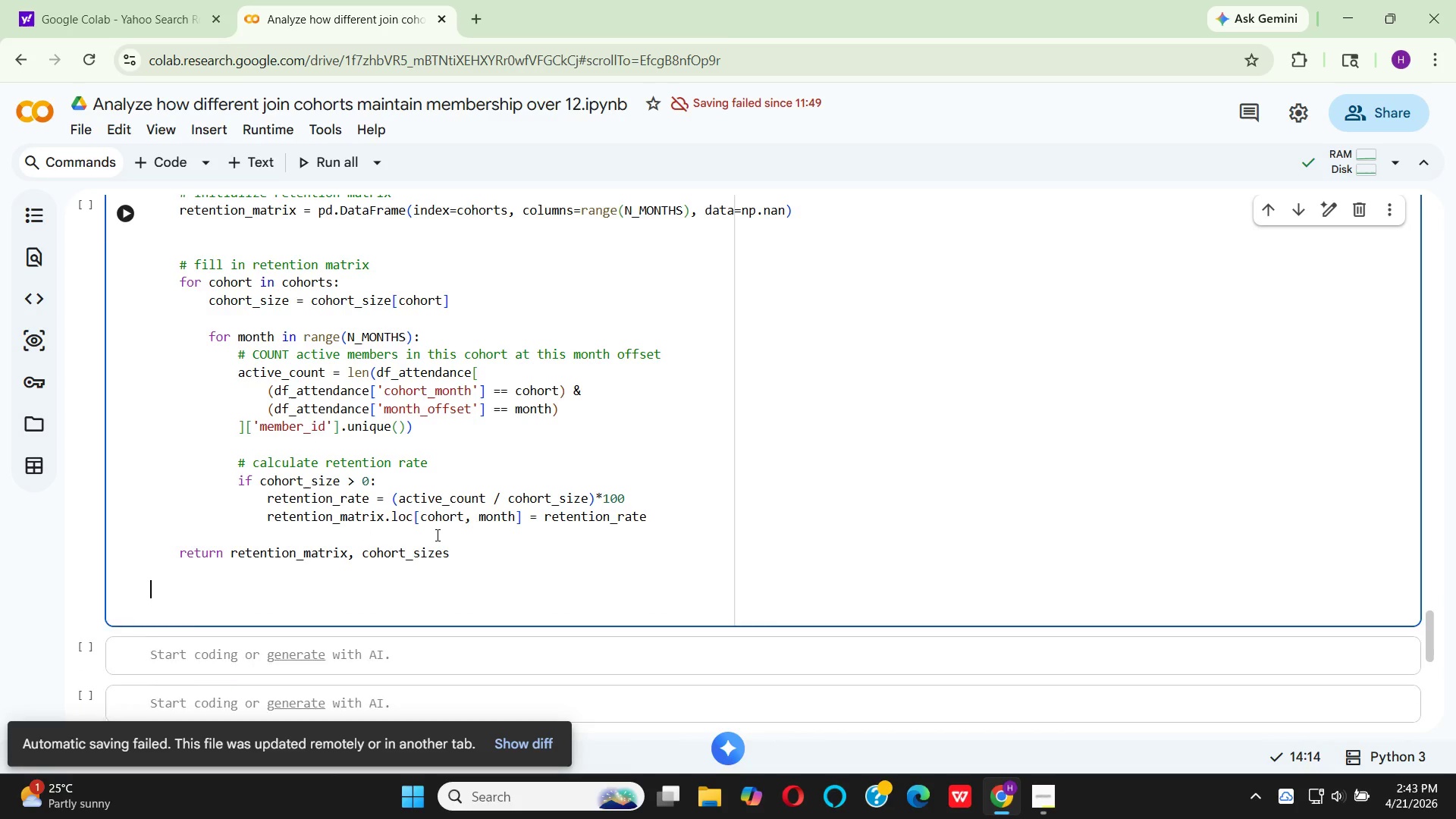 
key(Backspace)
 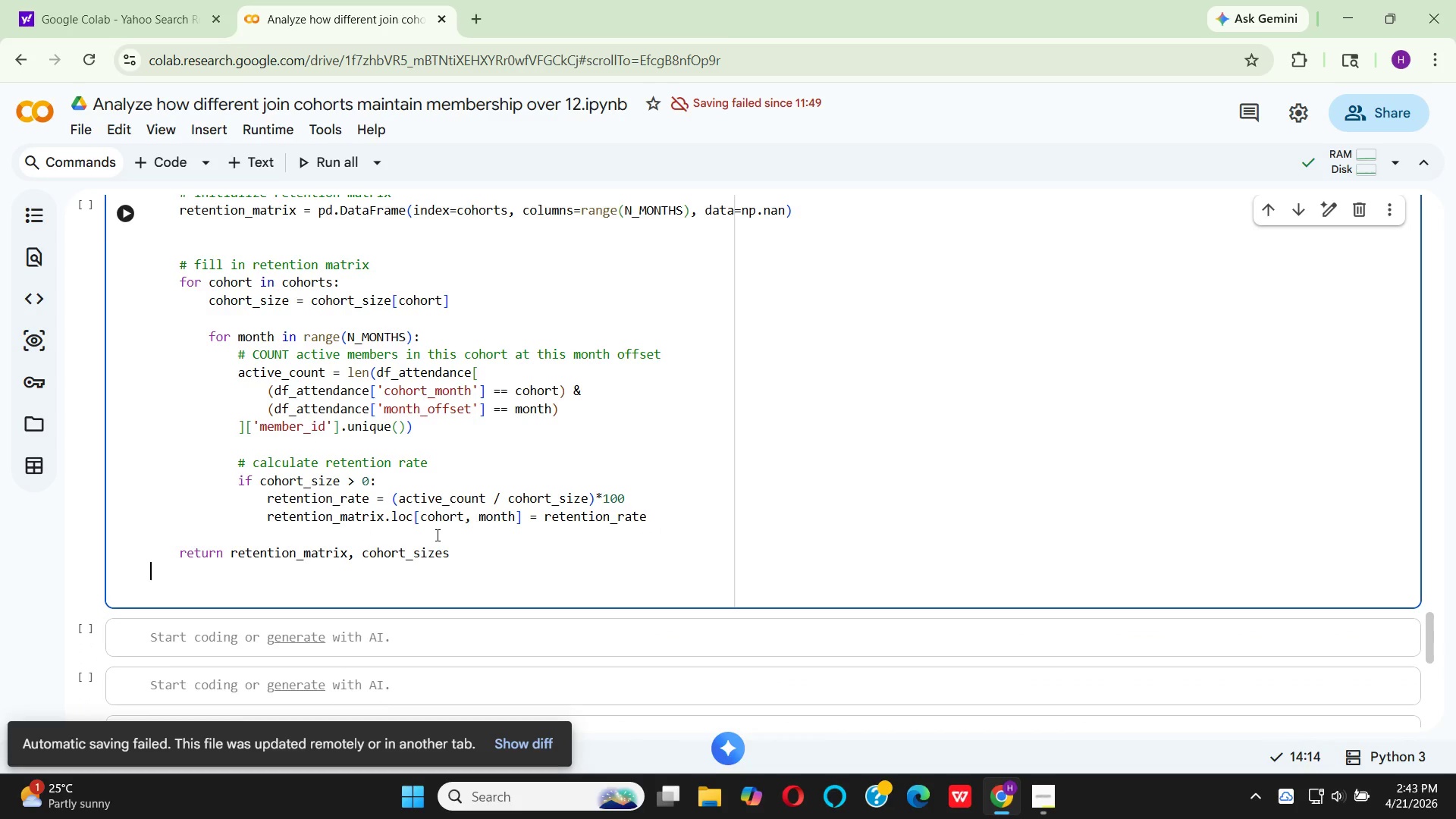 
key(Enter)
 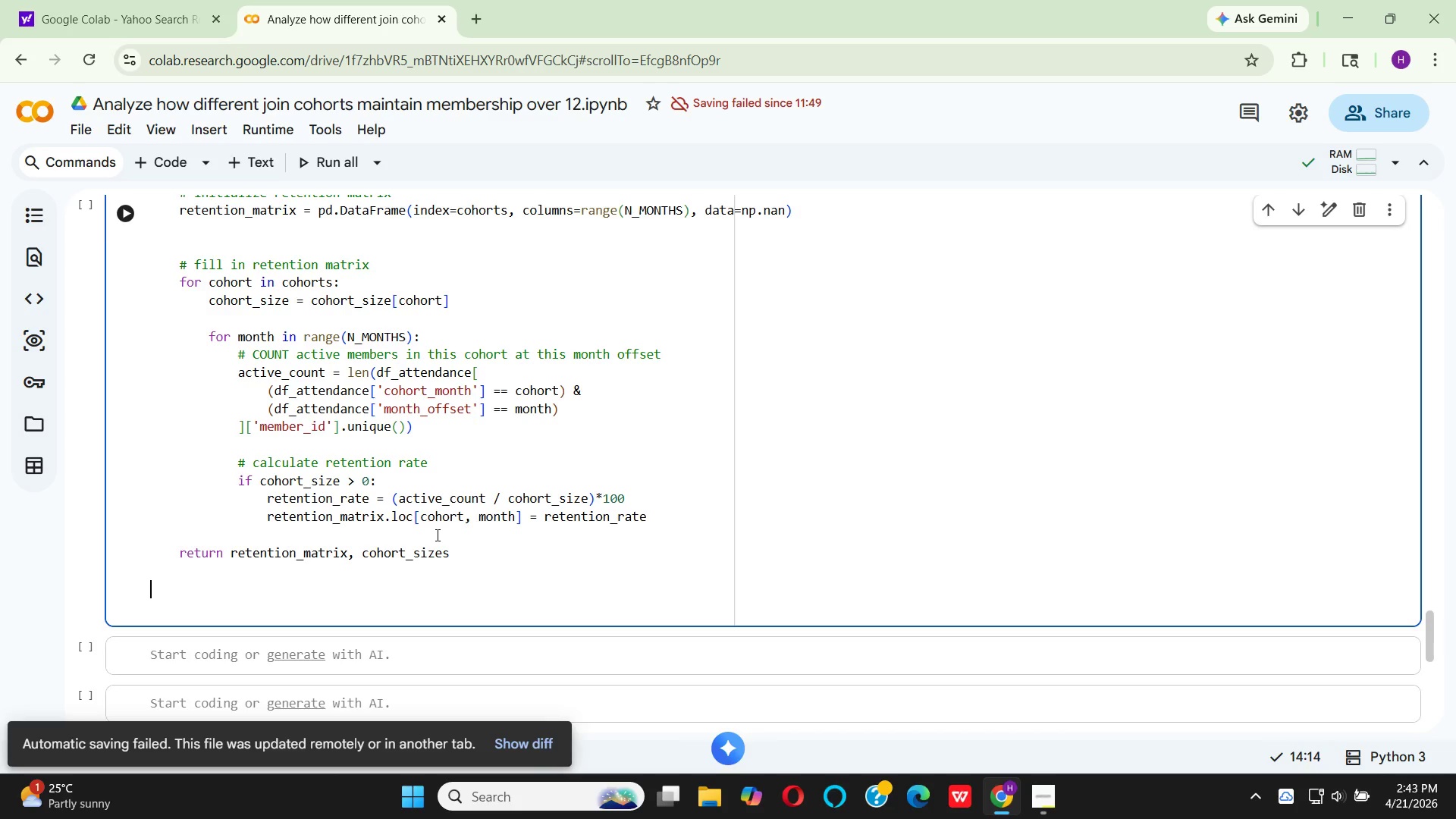 
wait(9.47)
 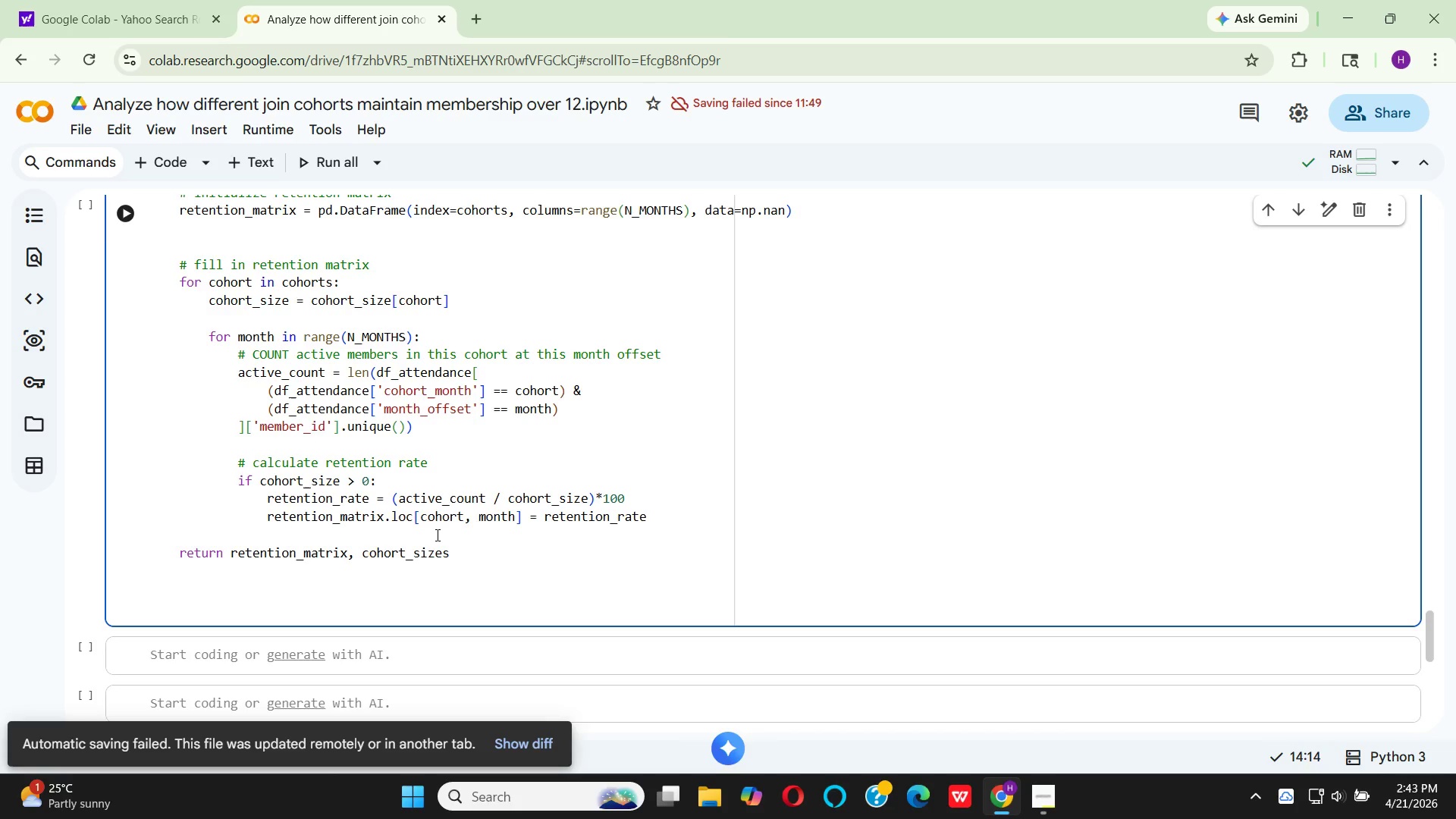 
type(# bu)
 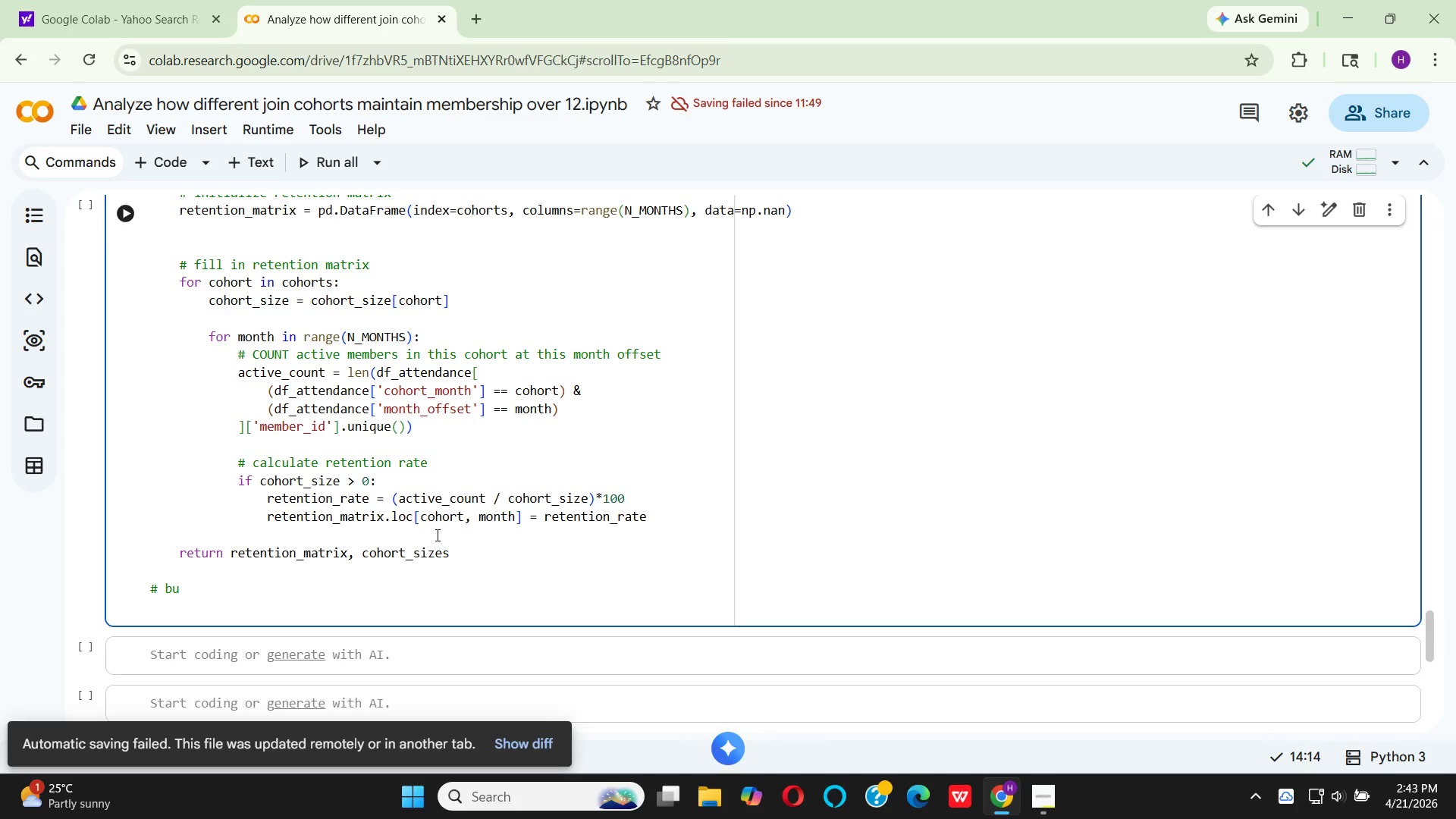 
type(ild retention matrix)
 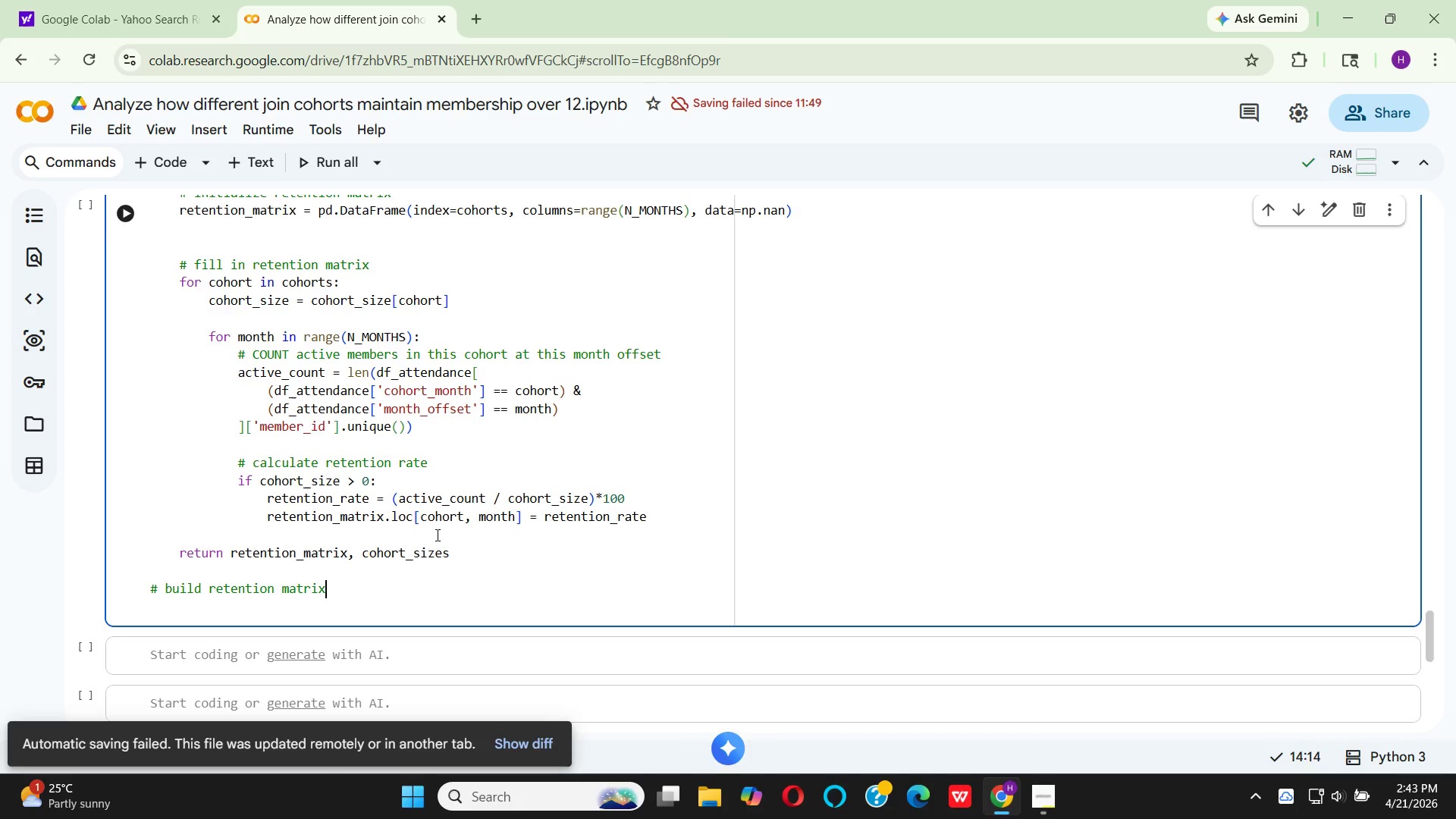 
key(Enter)
 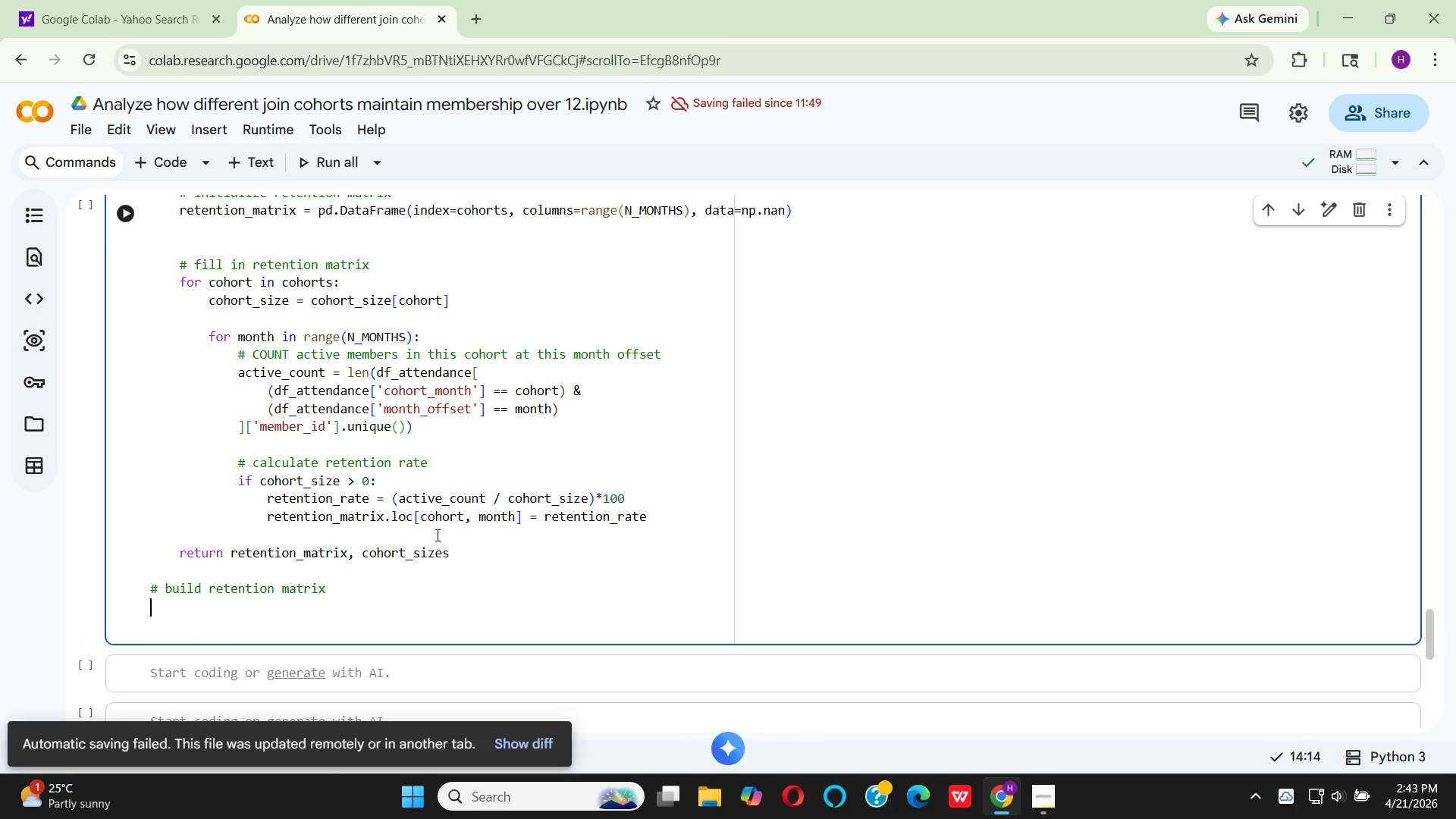 
type(retentip)
key(Backspace)
type(on)
 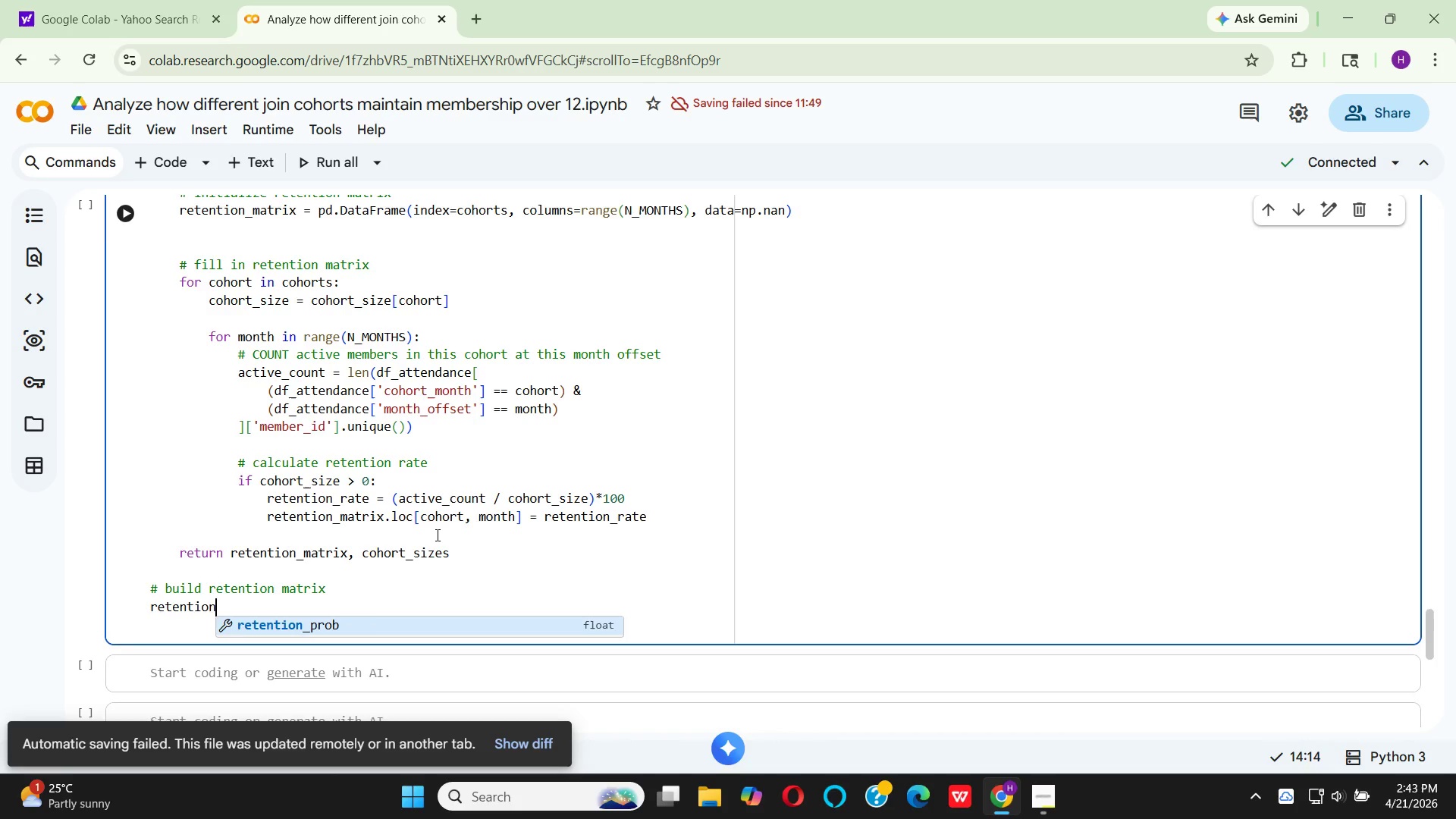 
key(Shift+Minus)
 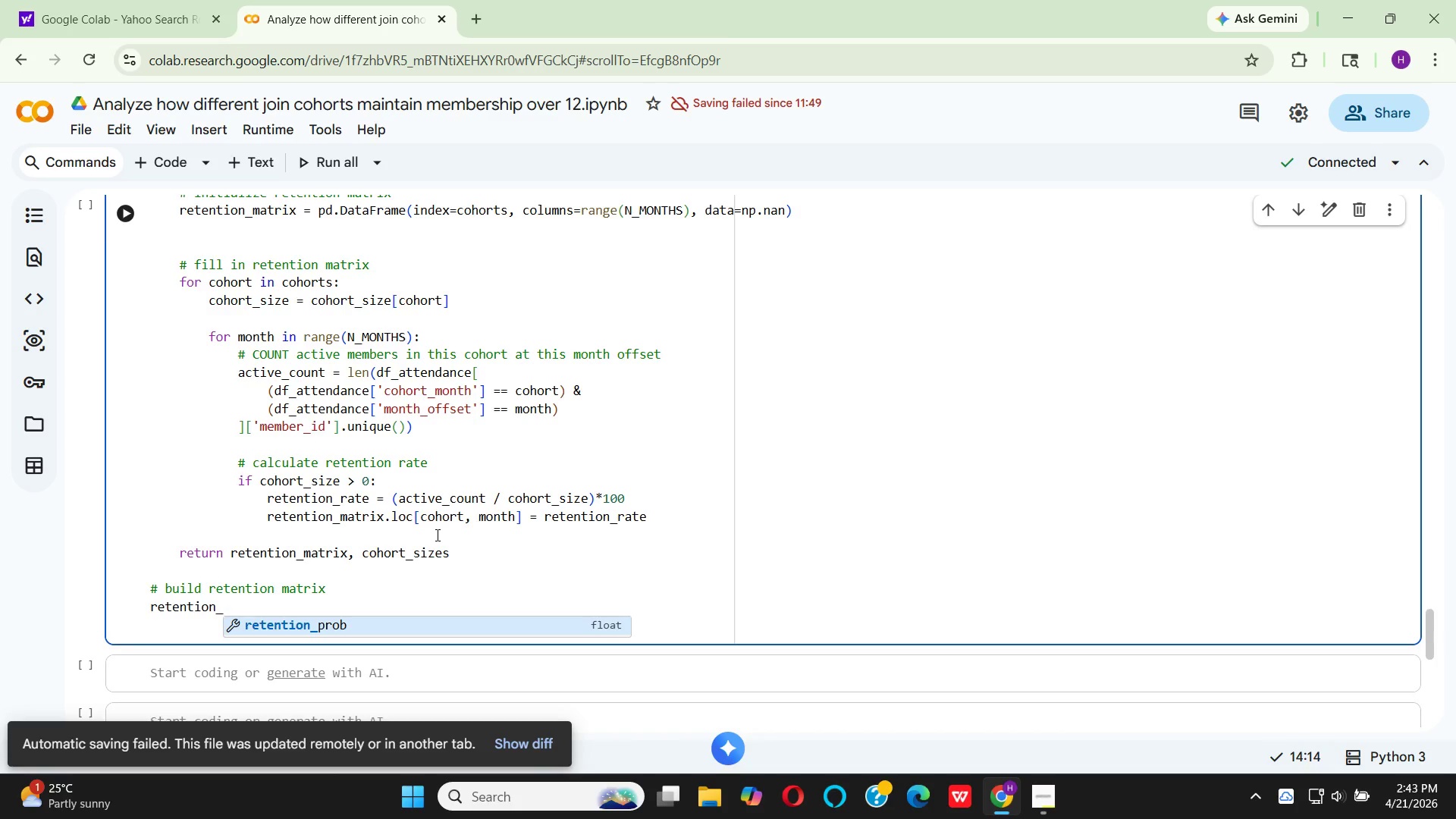 
key(M)
 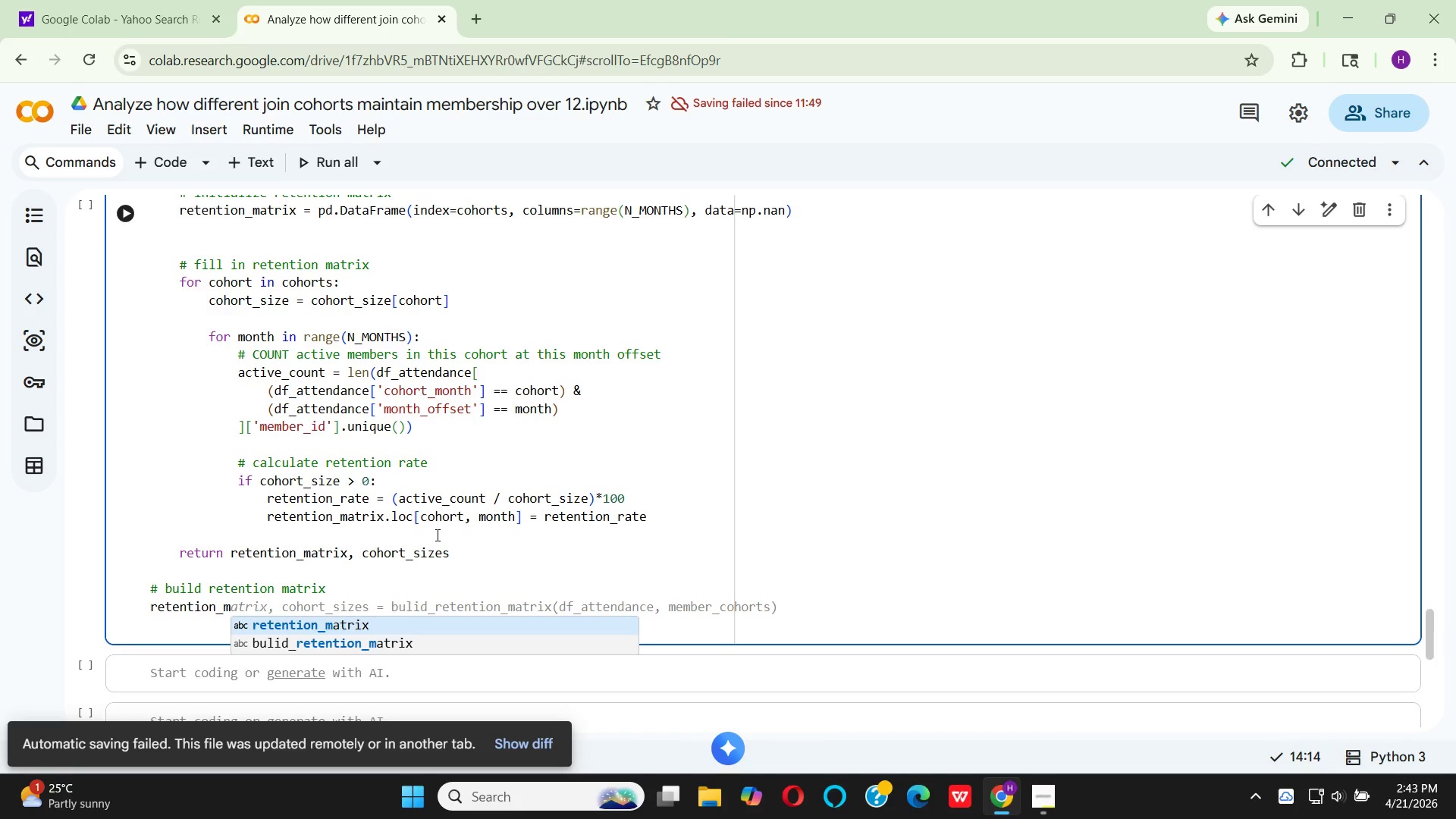 
key(Enter)
 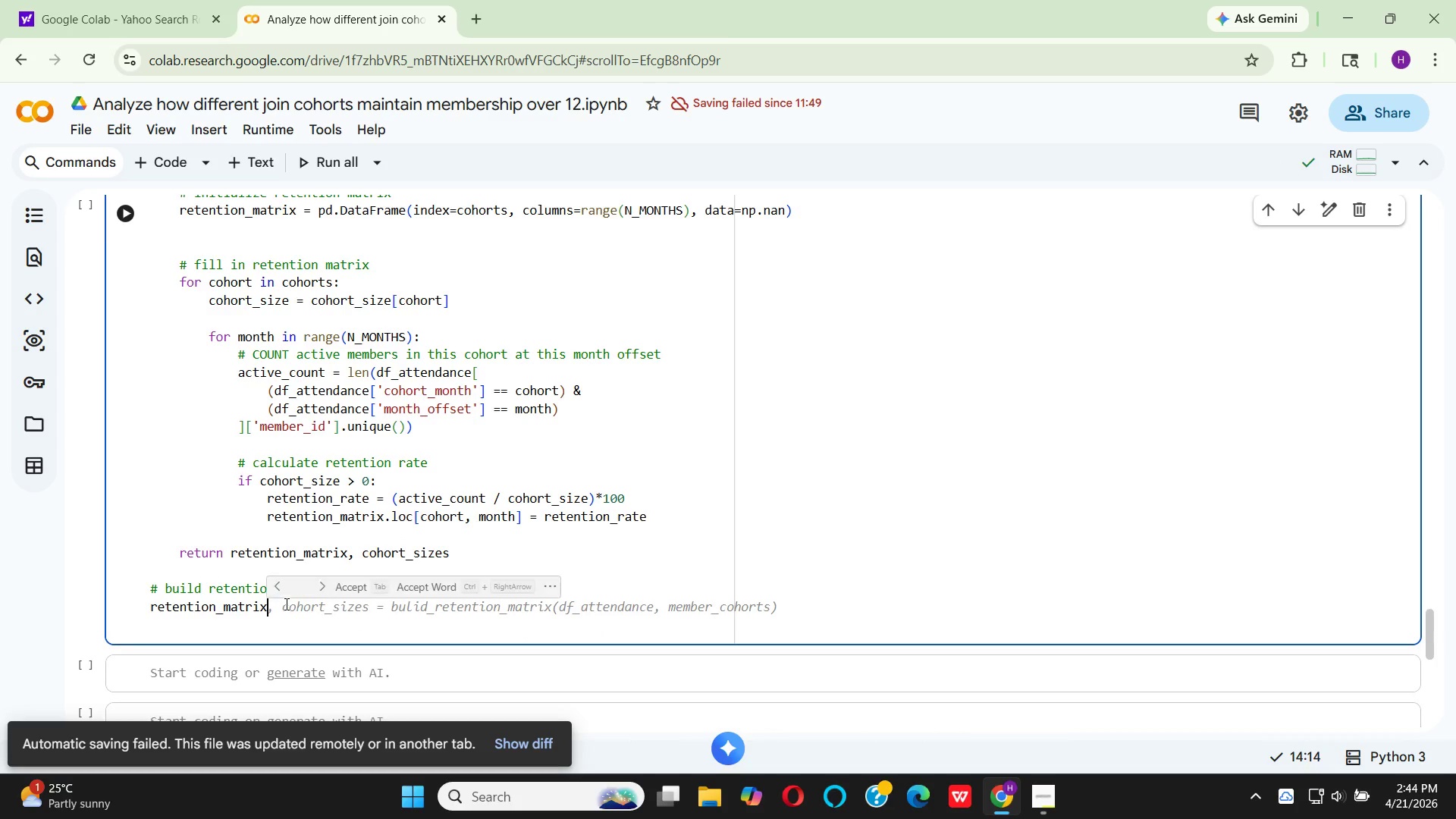 
left_click([343, 582])
 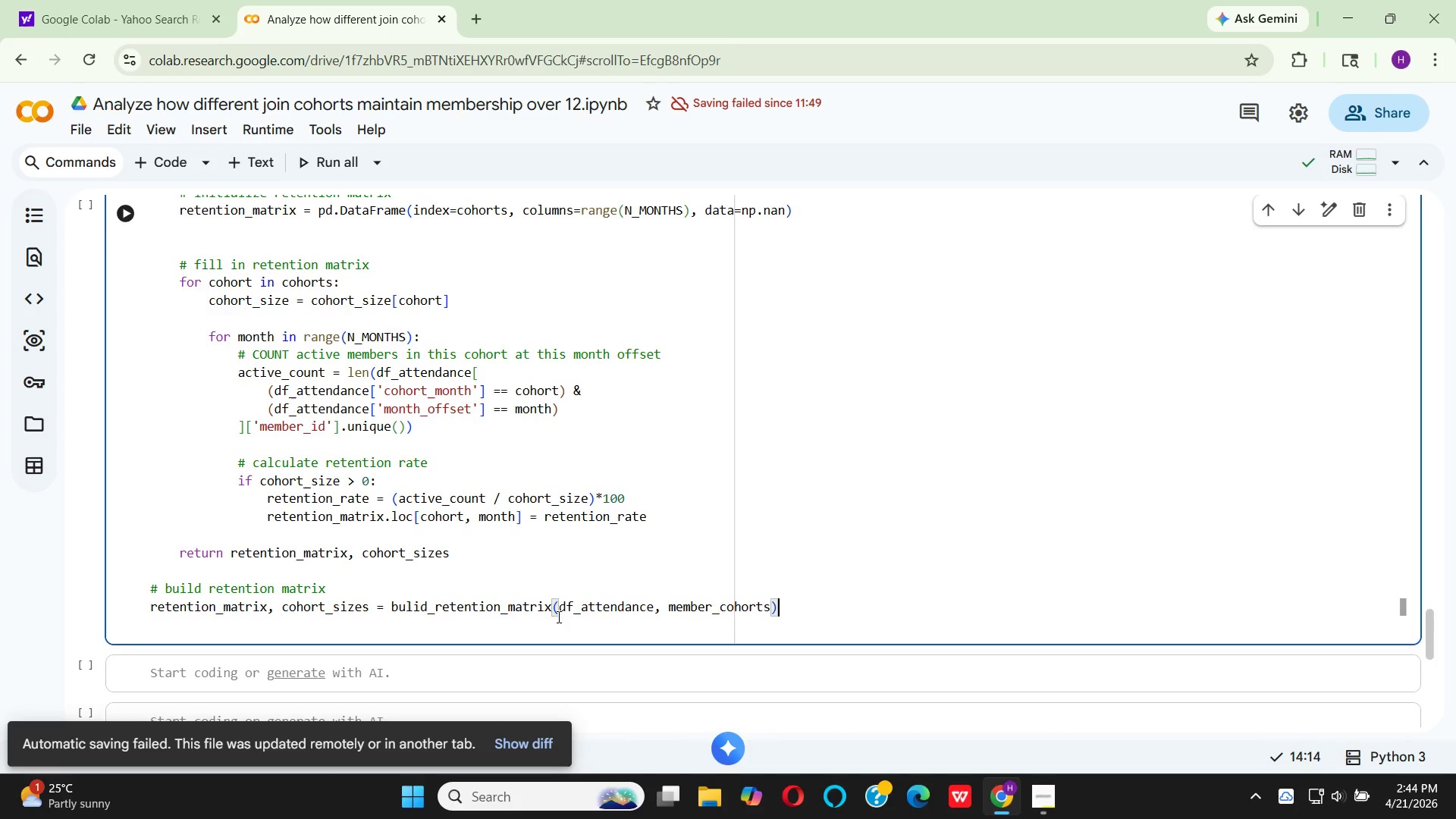 
wait(11.39)
 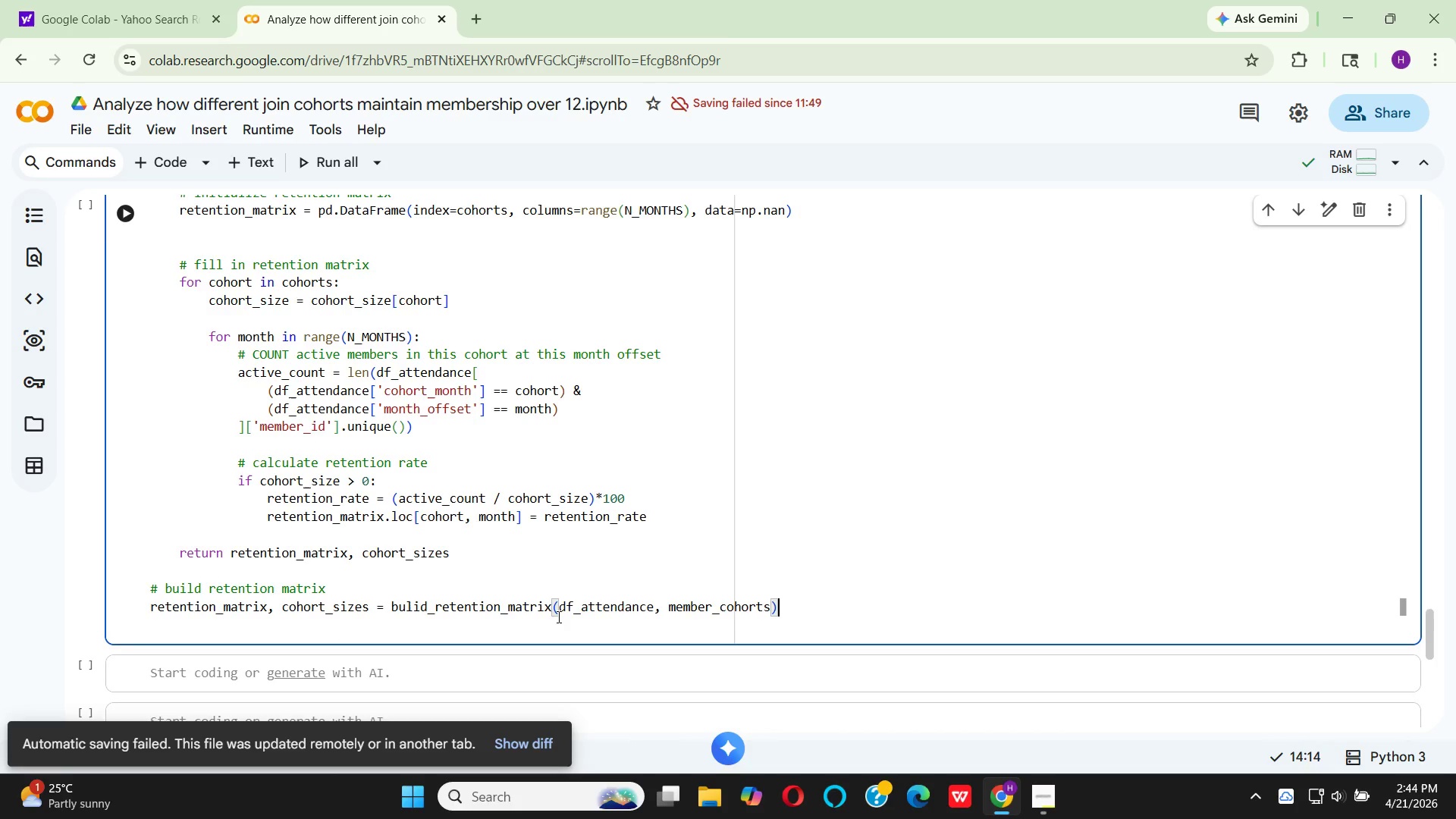 
hold_key(key=Enter, duration=0.33)
 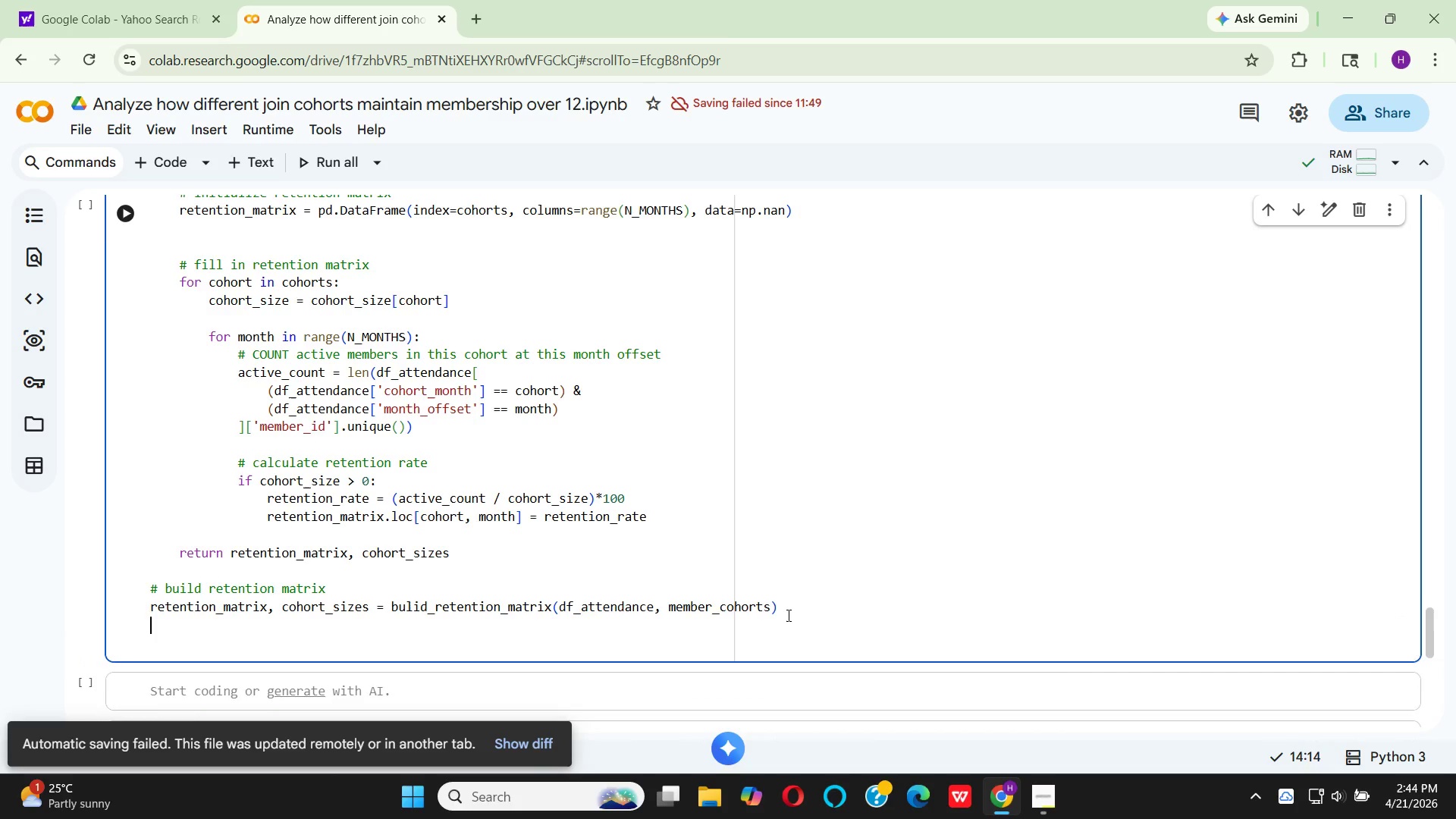 
key(Enter)
 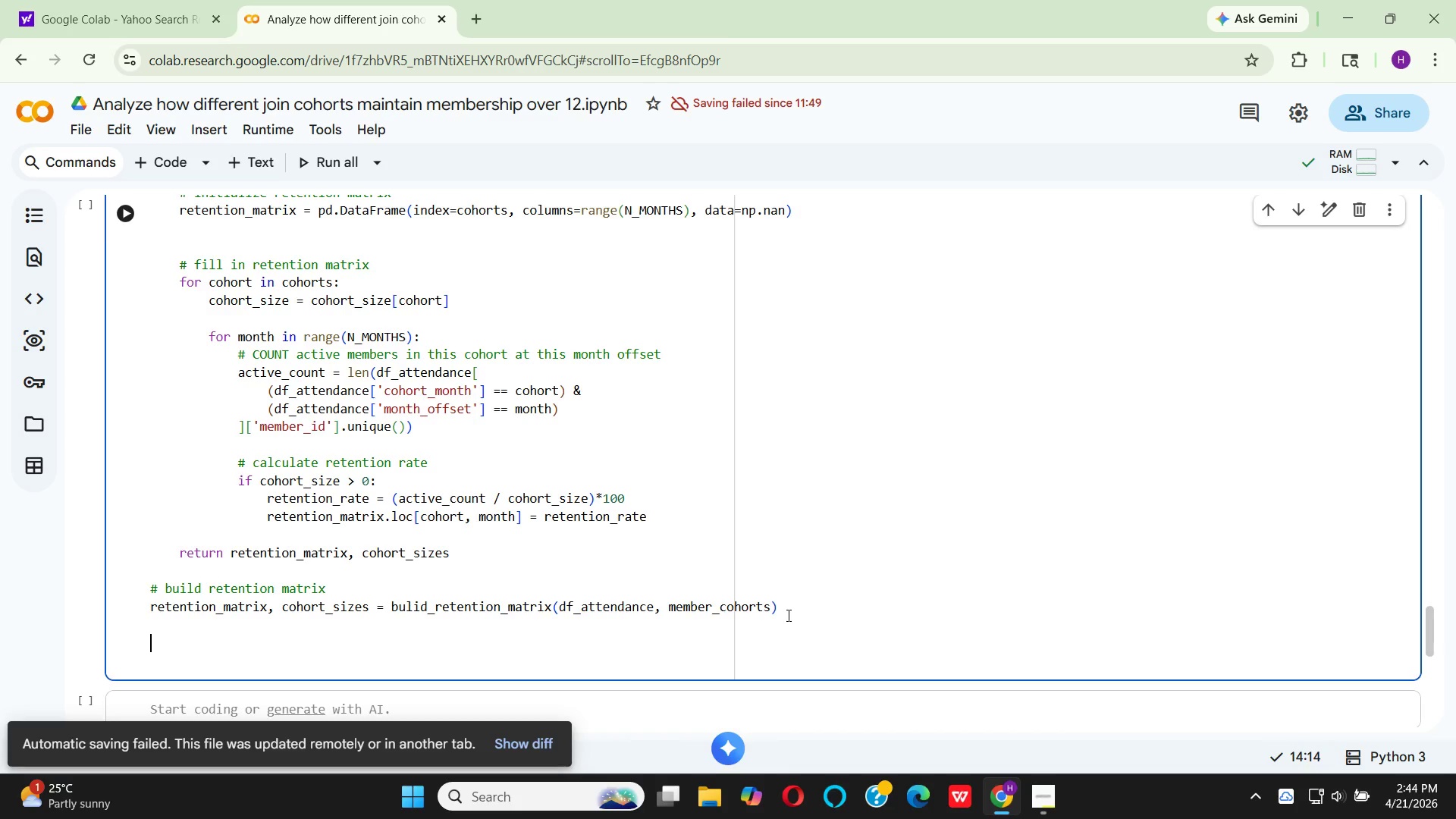 
type(pr)
 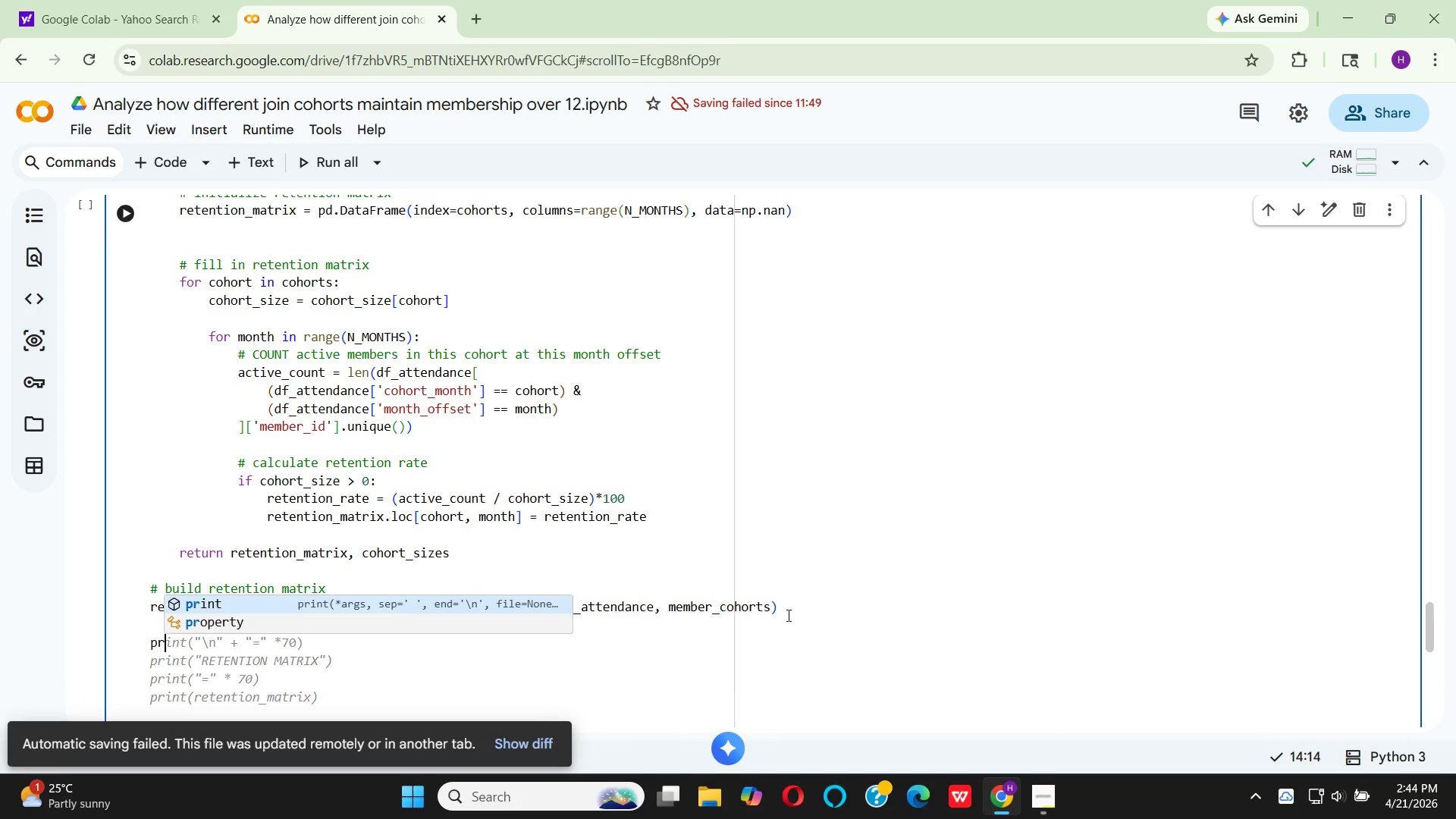 
key(Enter)
 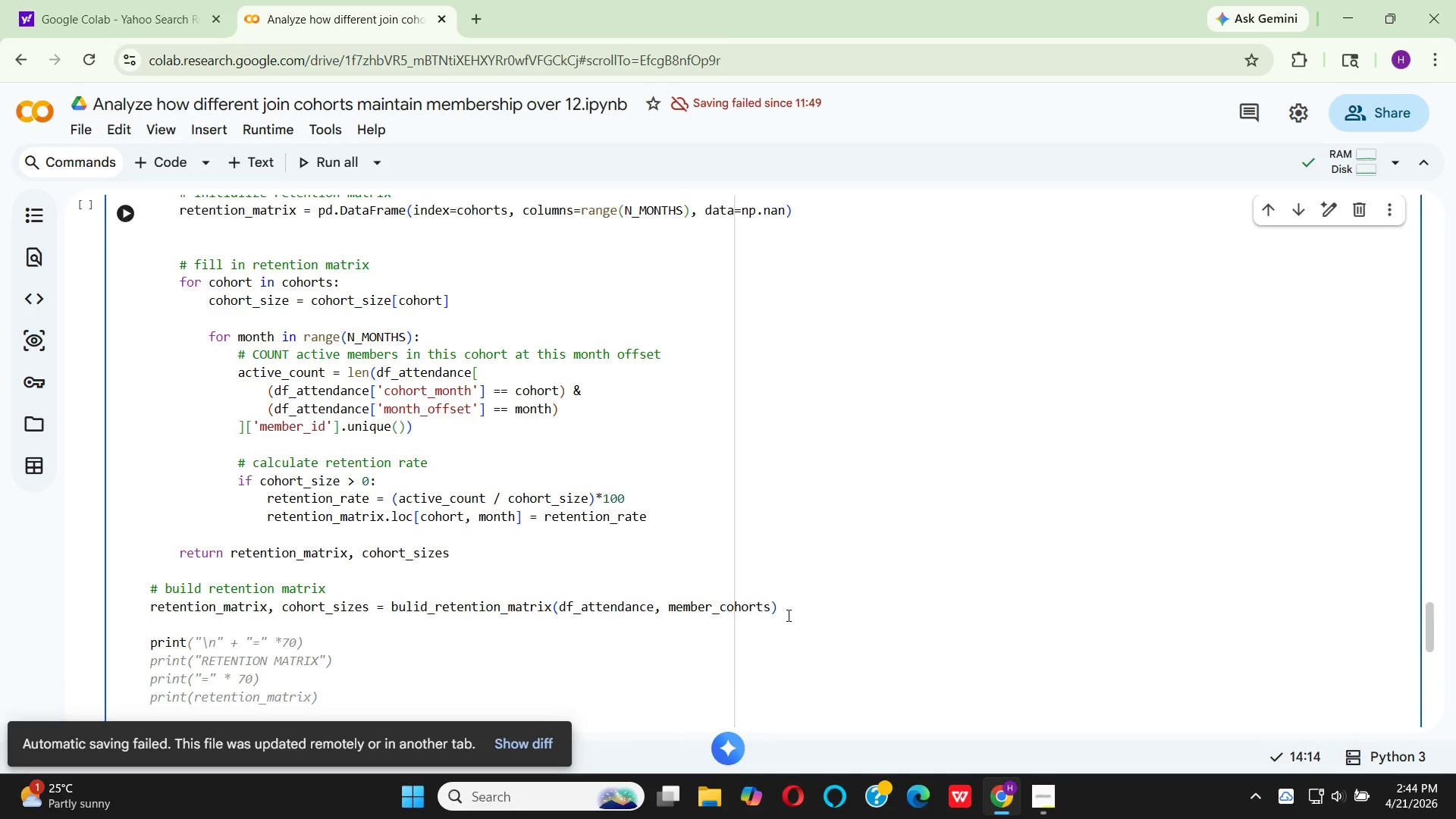 
wait(7.77)
 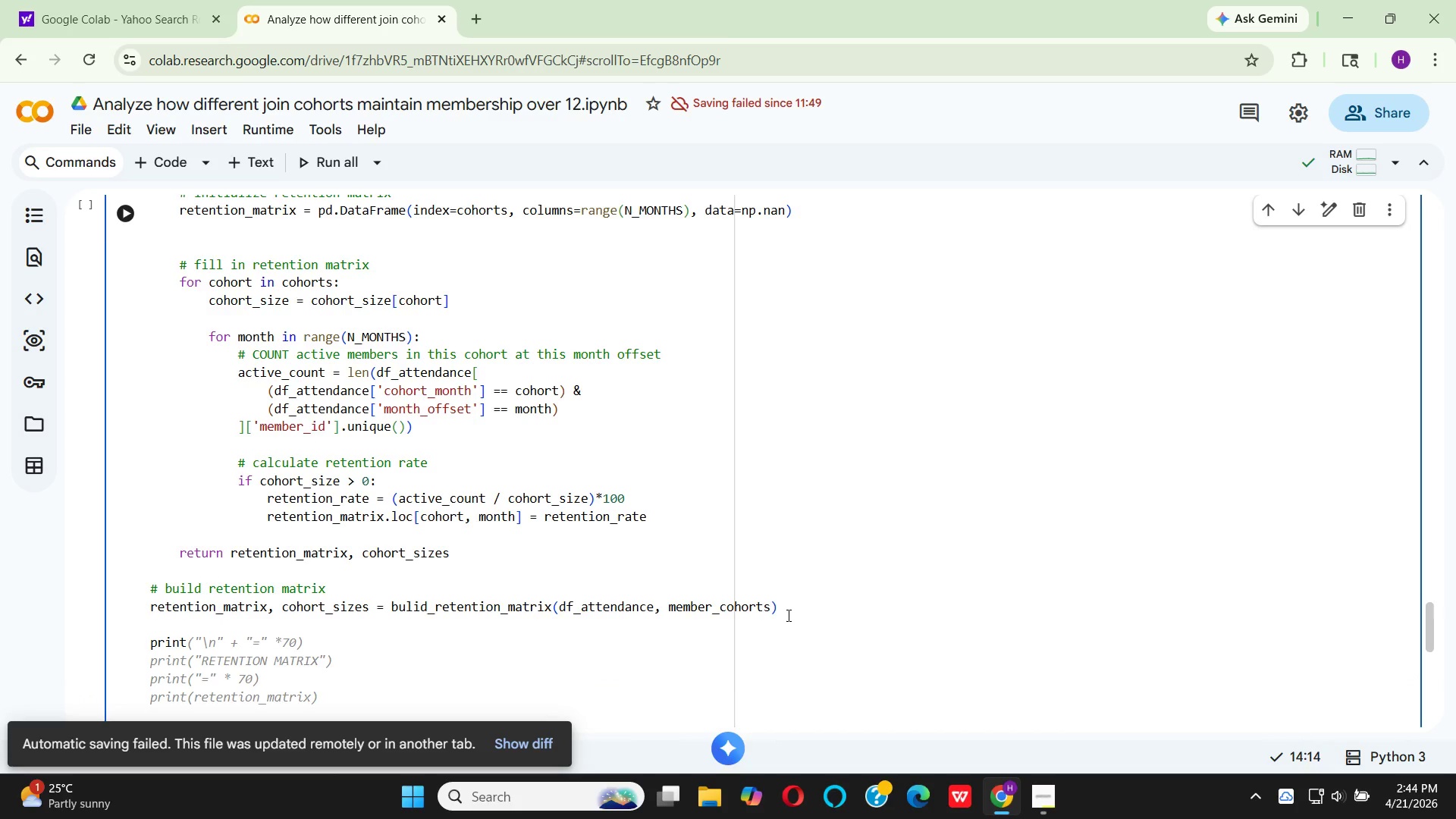 
key(Shift+9)
 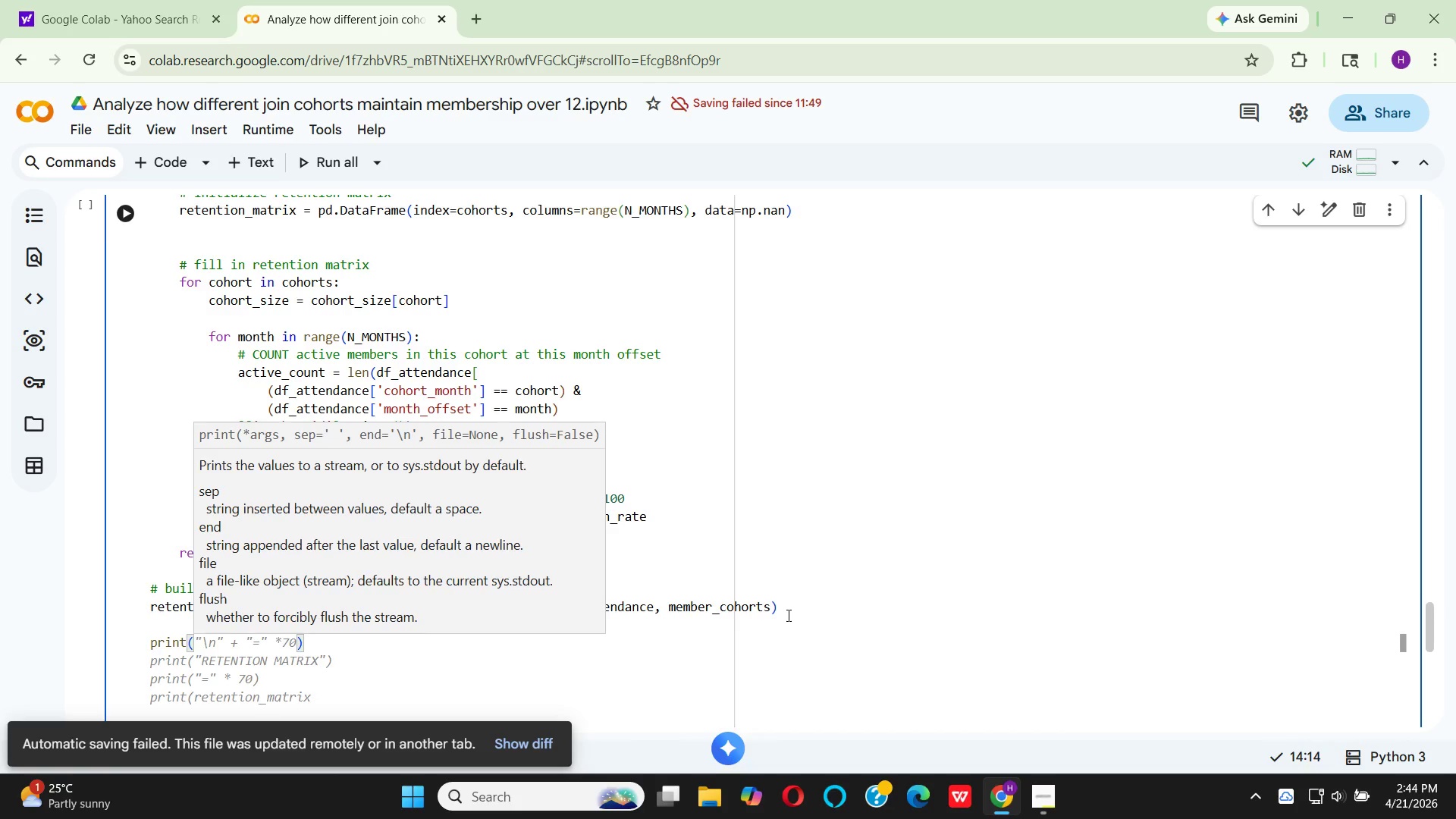 
key(F)
 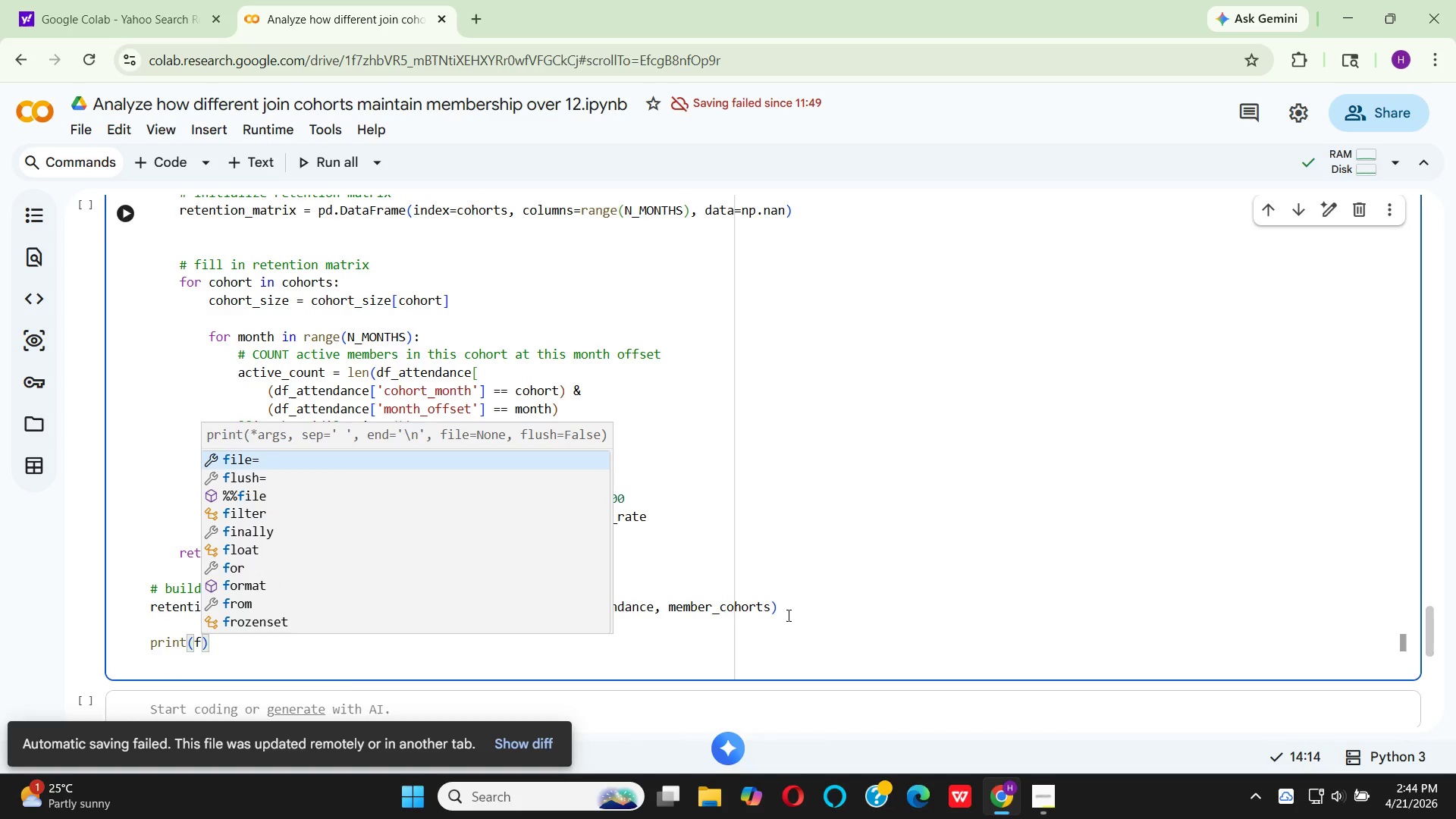 
key(Shift+Quote)
 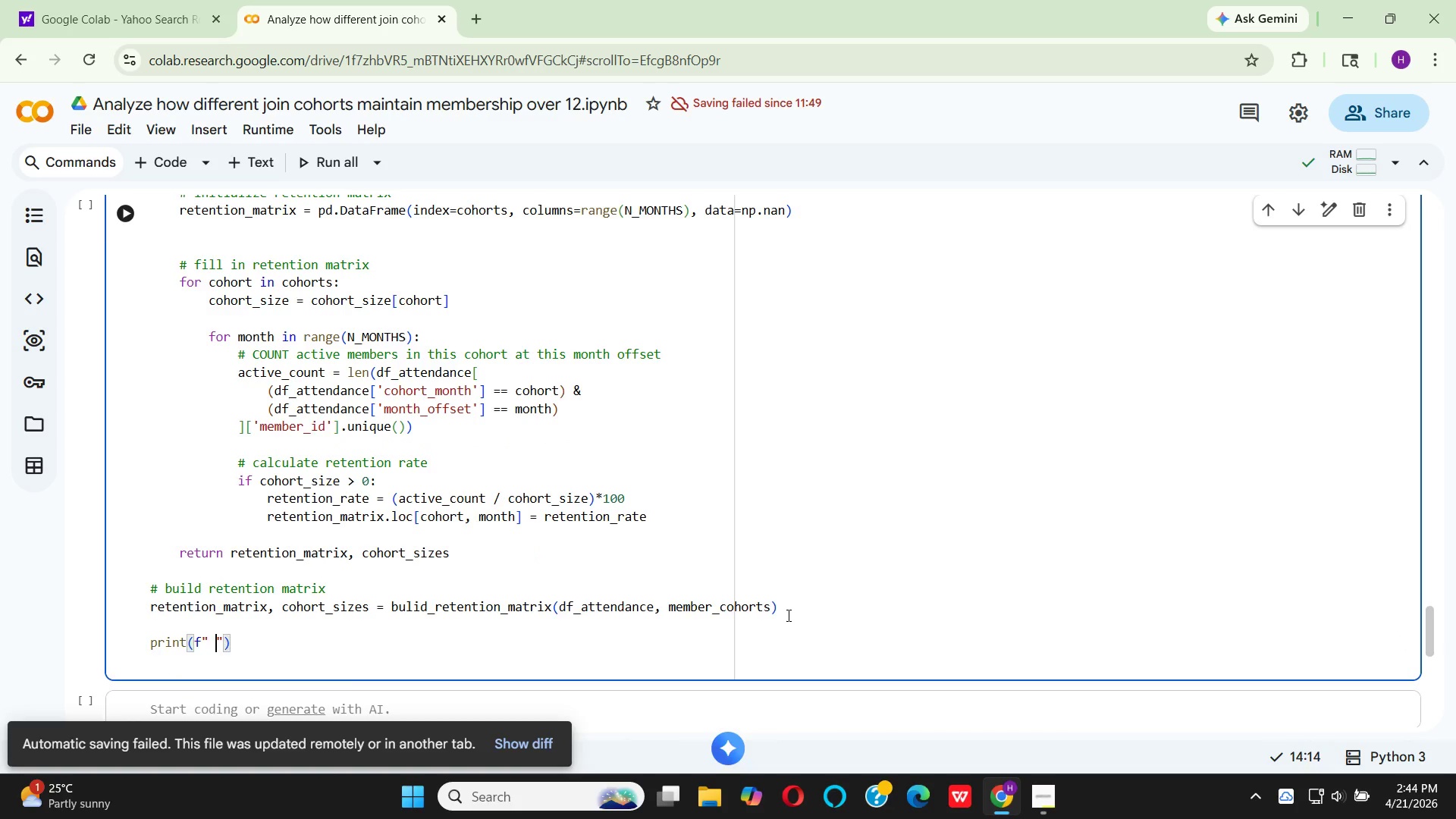 
key(Space)
 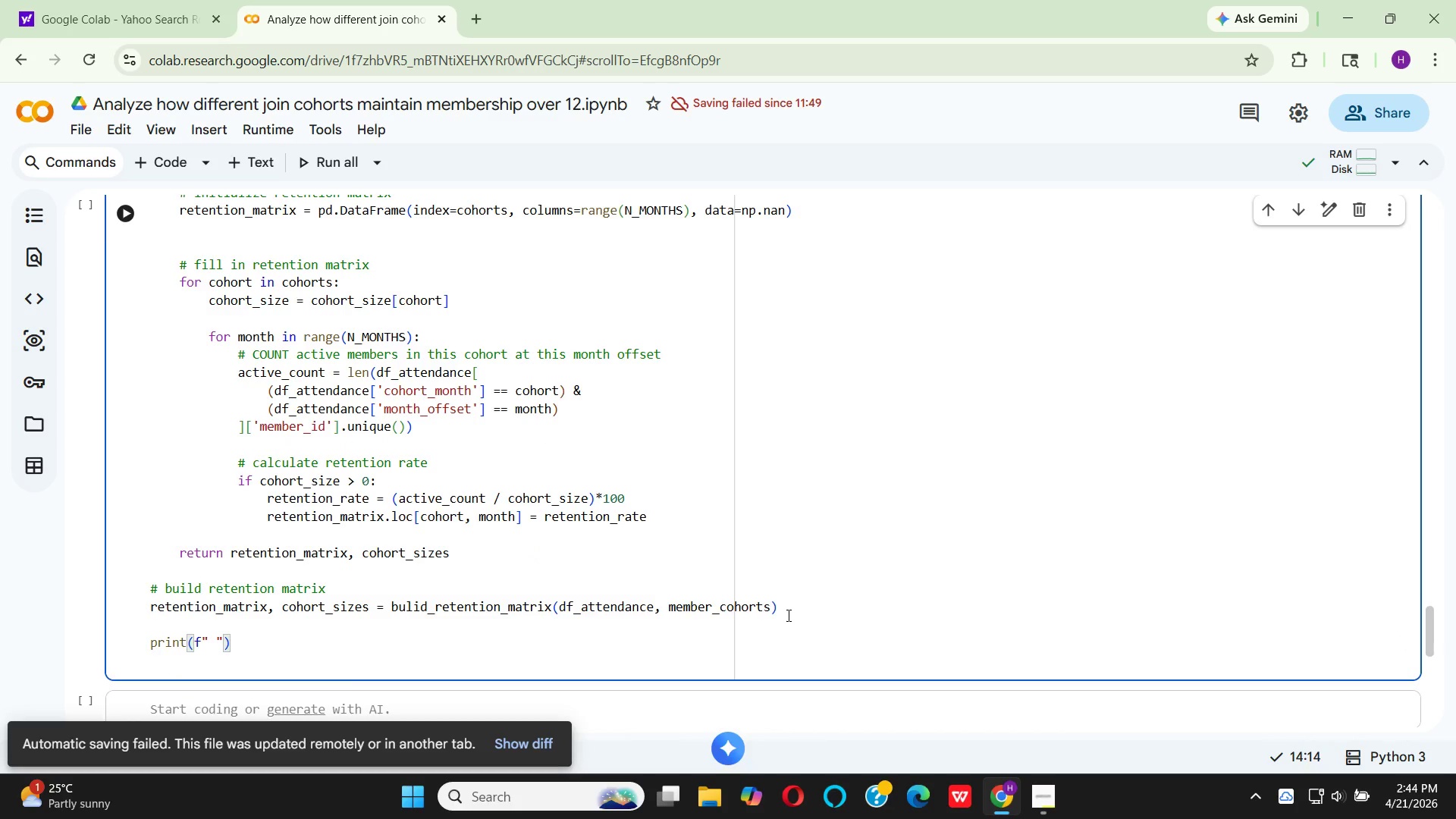 
wait(5.89)
 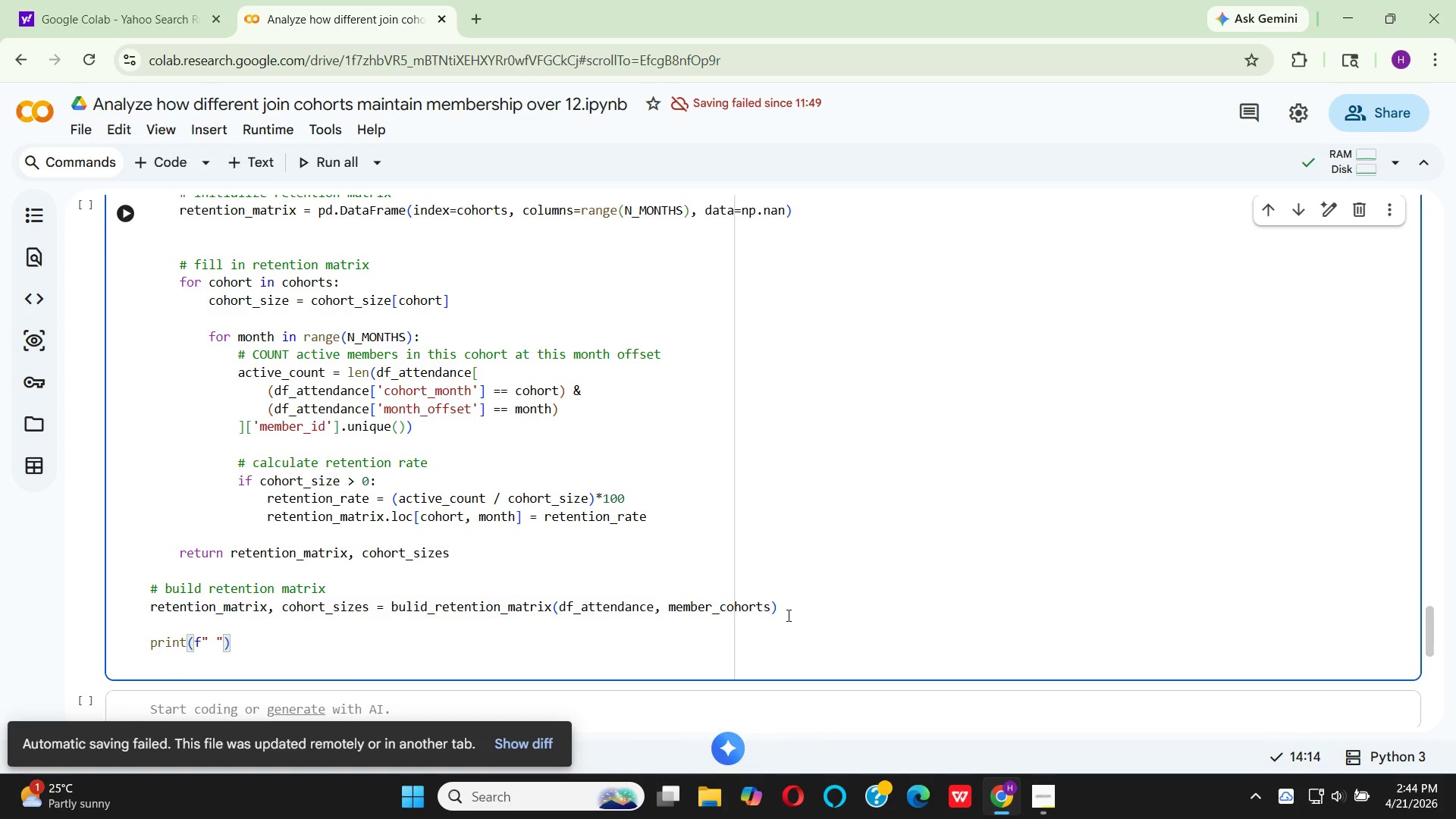 
key(Backspace)
type(\n re)
key(Backspace)
key(Backspace)
type(Retention matrix built: {)
 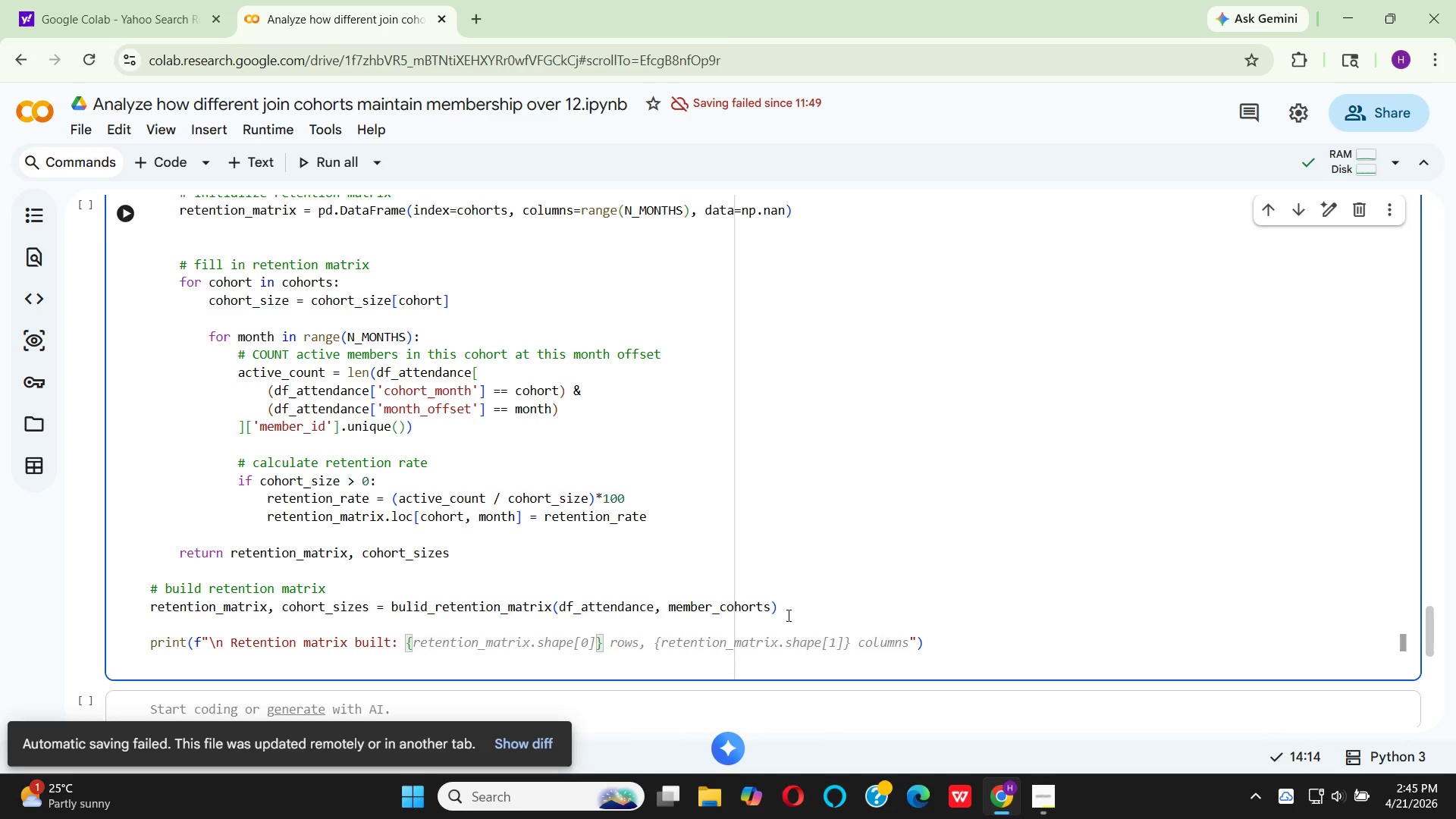 
wait(24.41)
 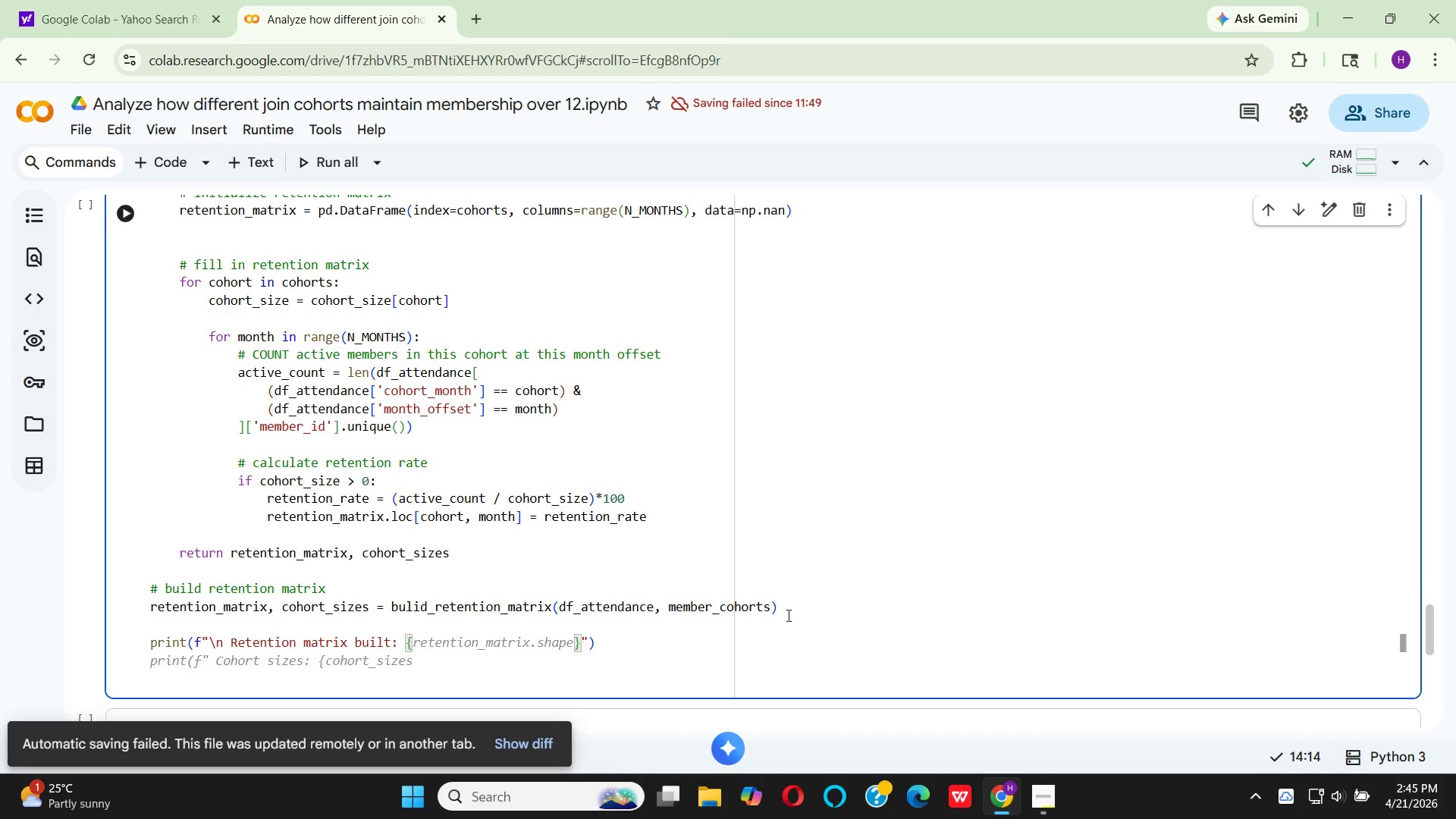 
type(rete)
 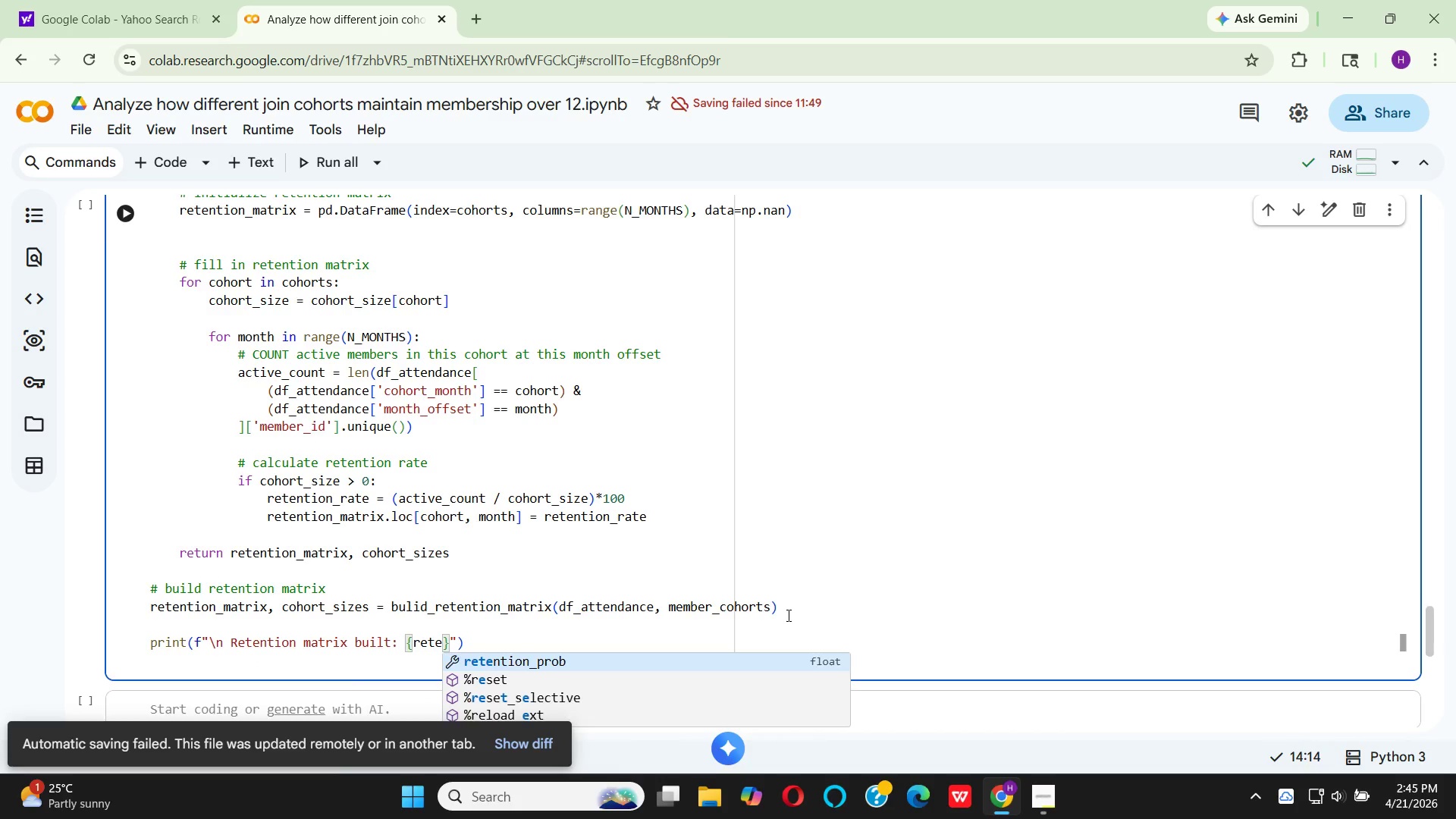 
key(Enter)
 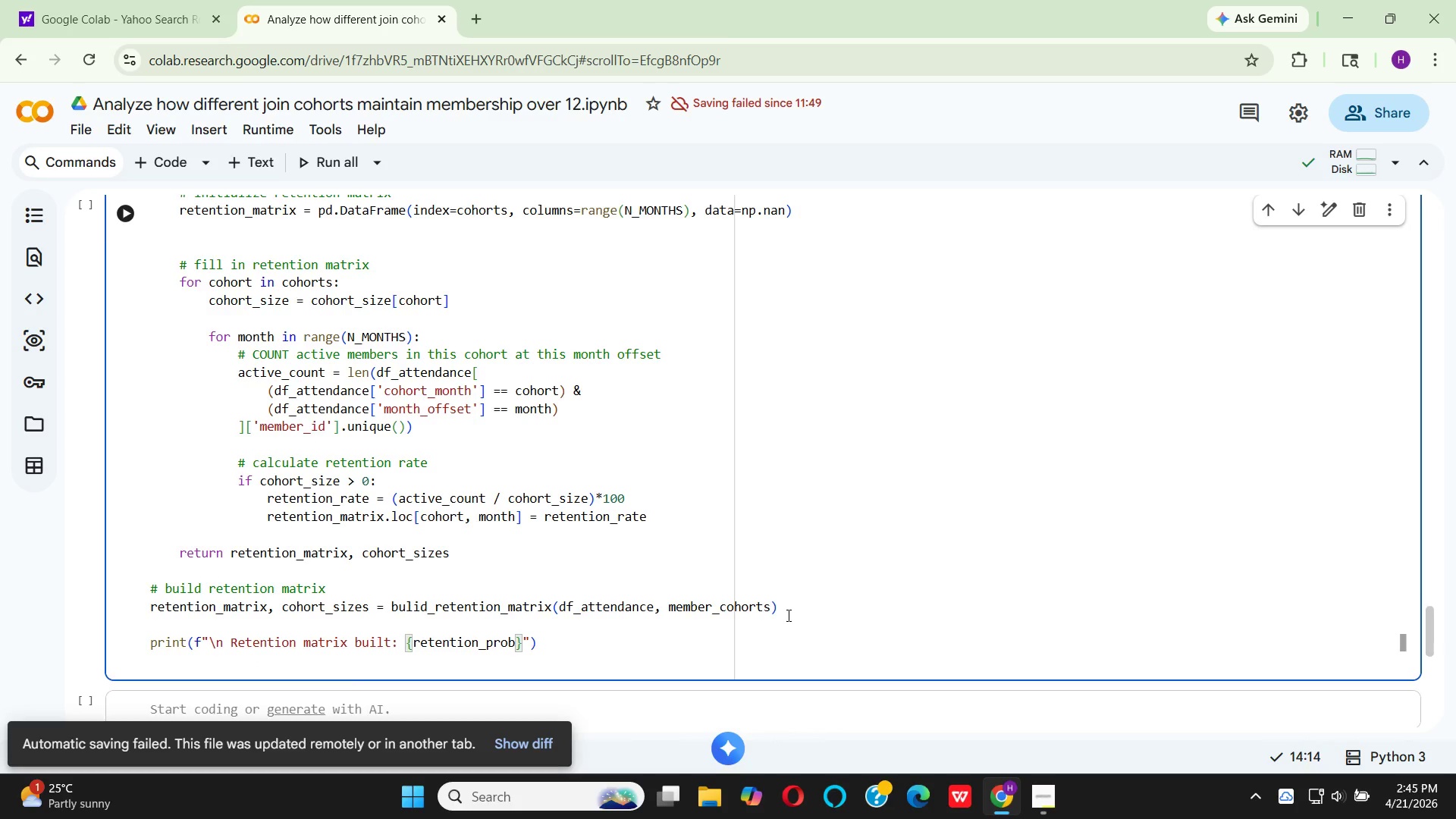 
key(Backspace)
 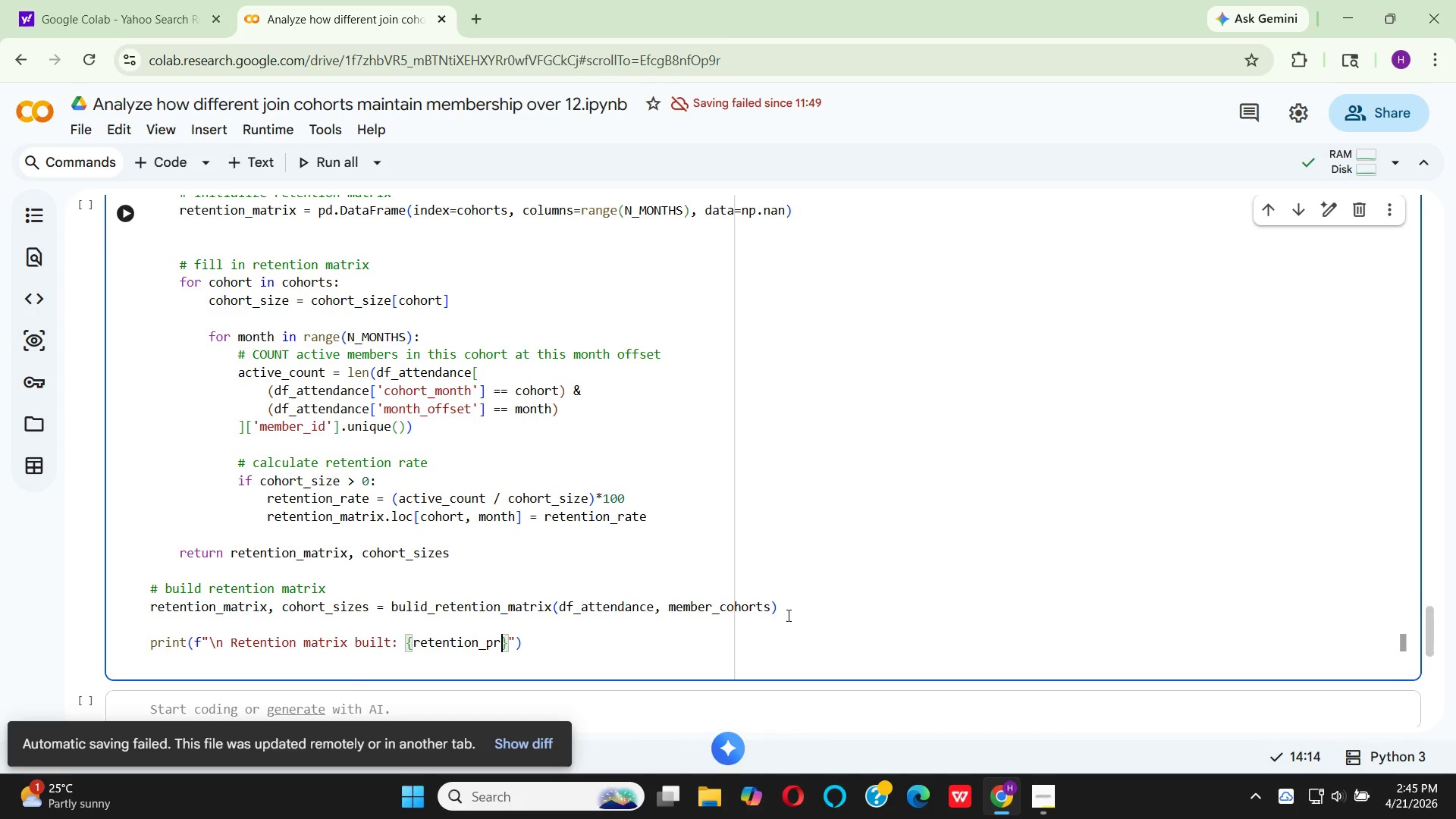 
key(Backspace)
 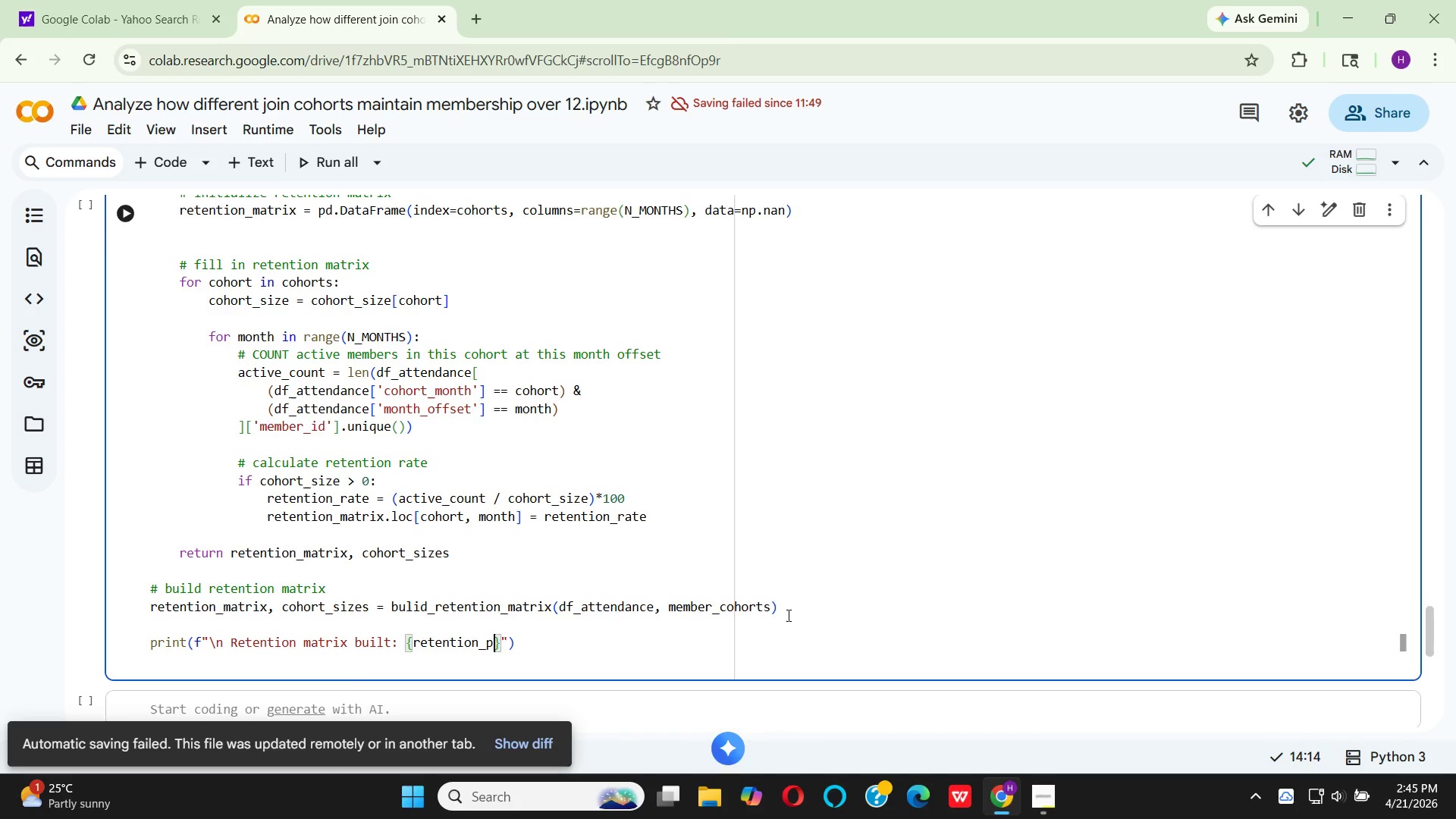 
key(Backspace)
 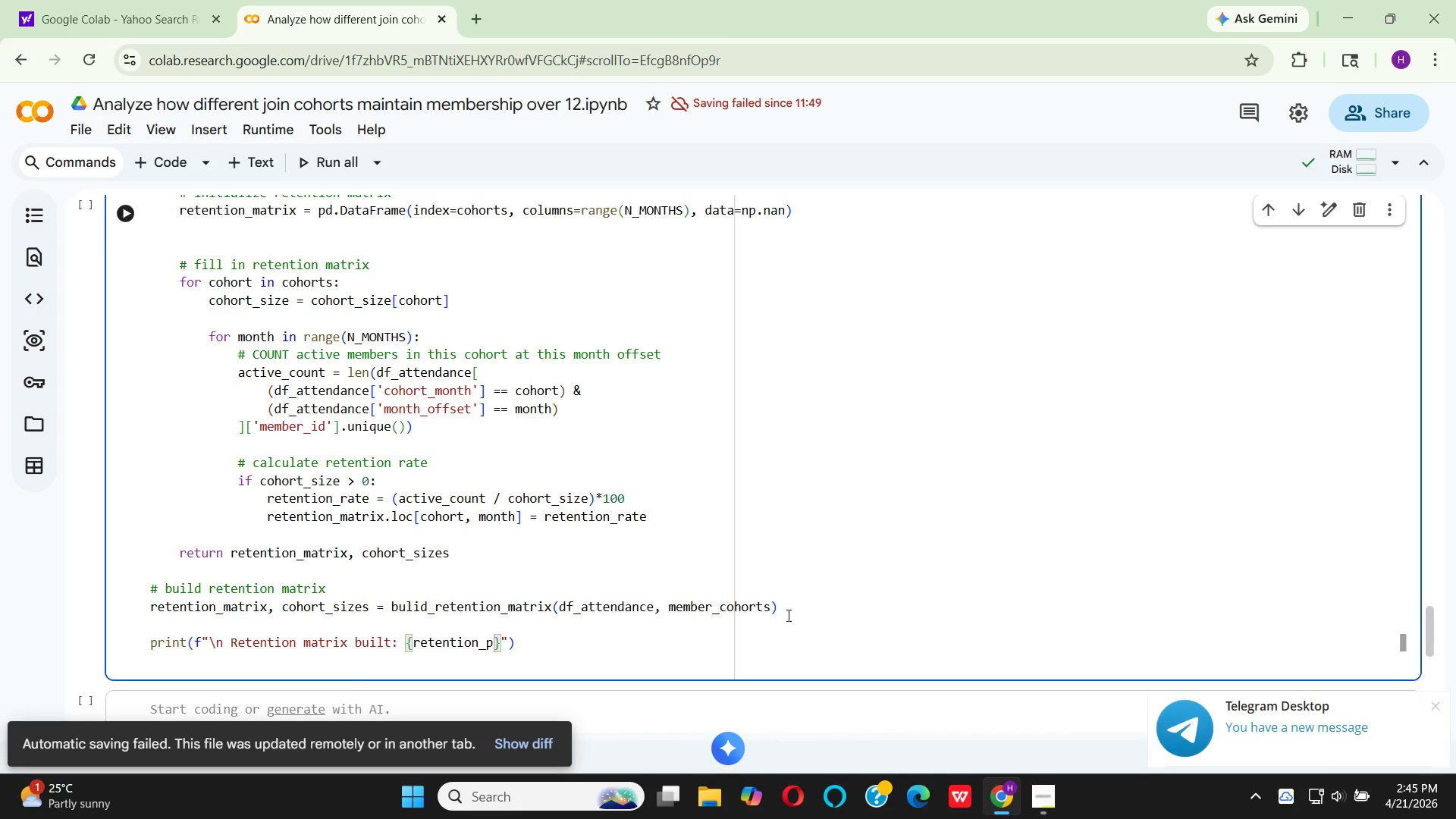 
key(Backspace)
 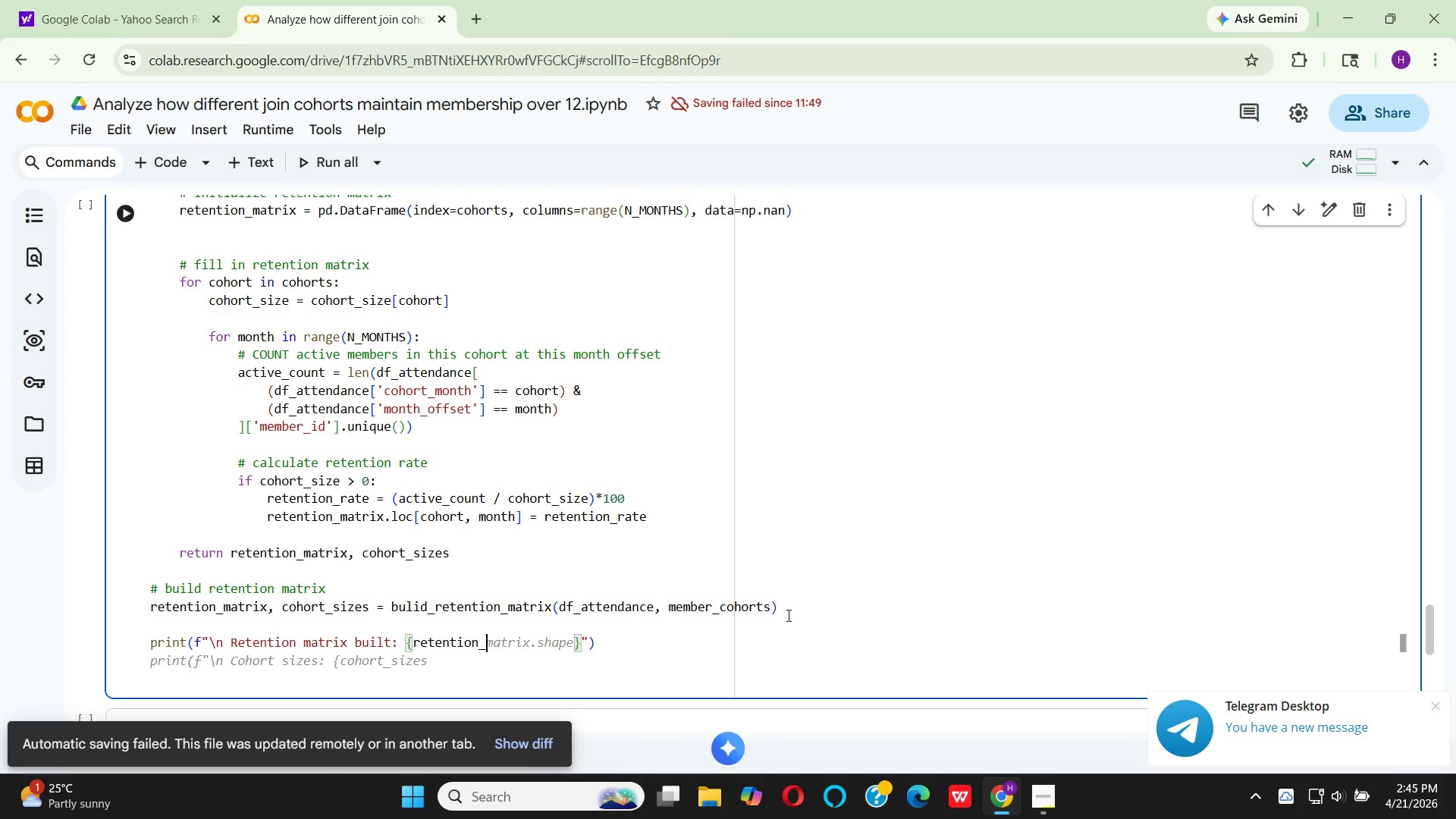 
type(mat)
 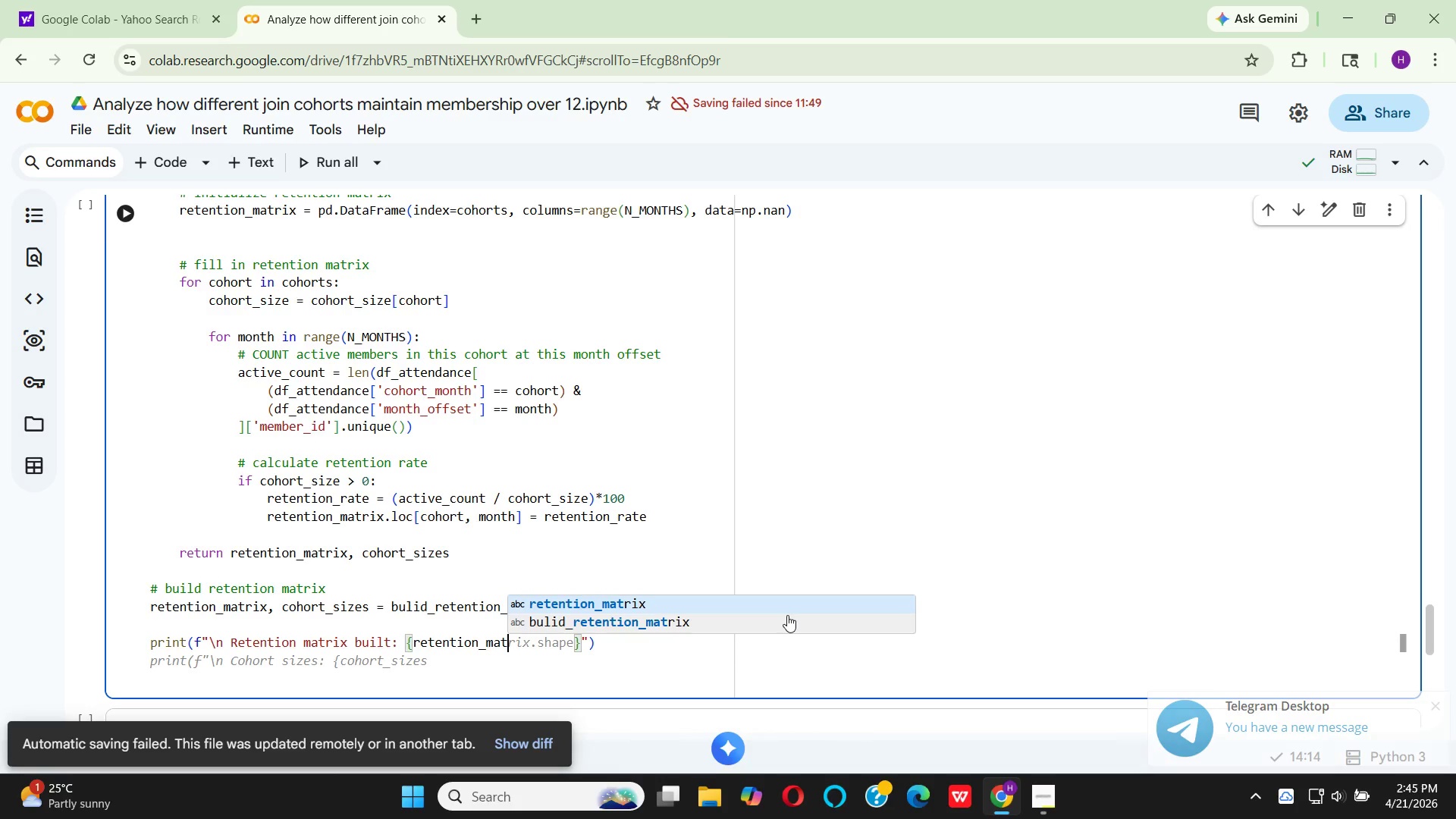 
key(Enter)
 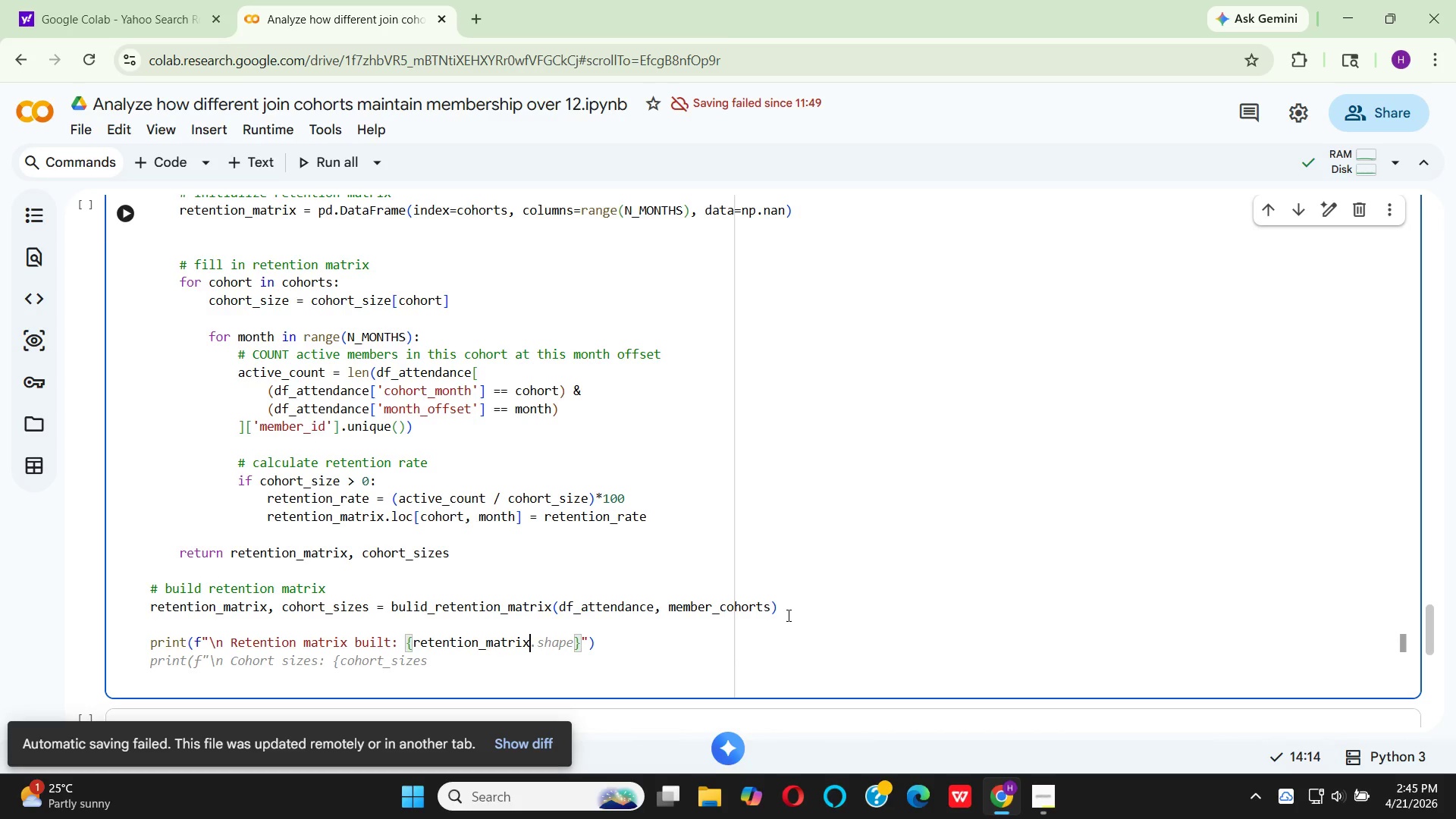 
type(.sh)
 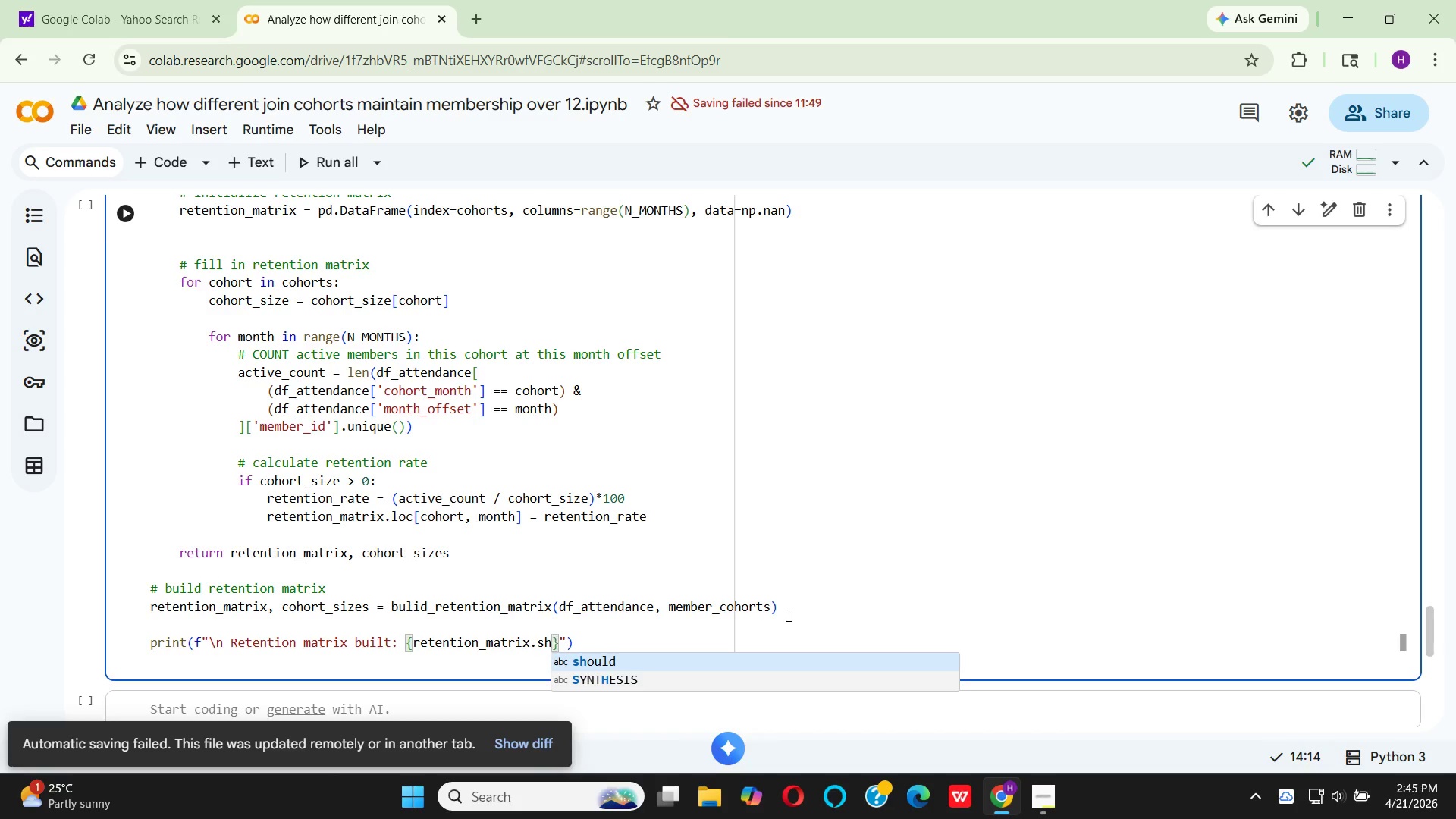 
type(ape)
 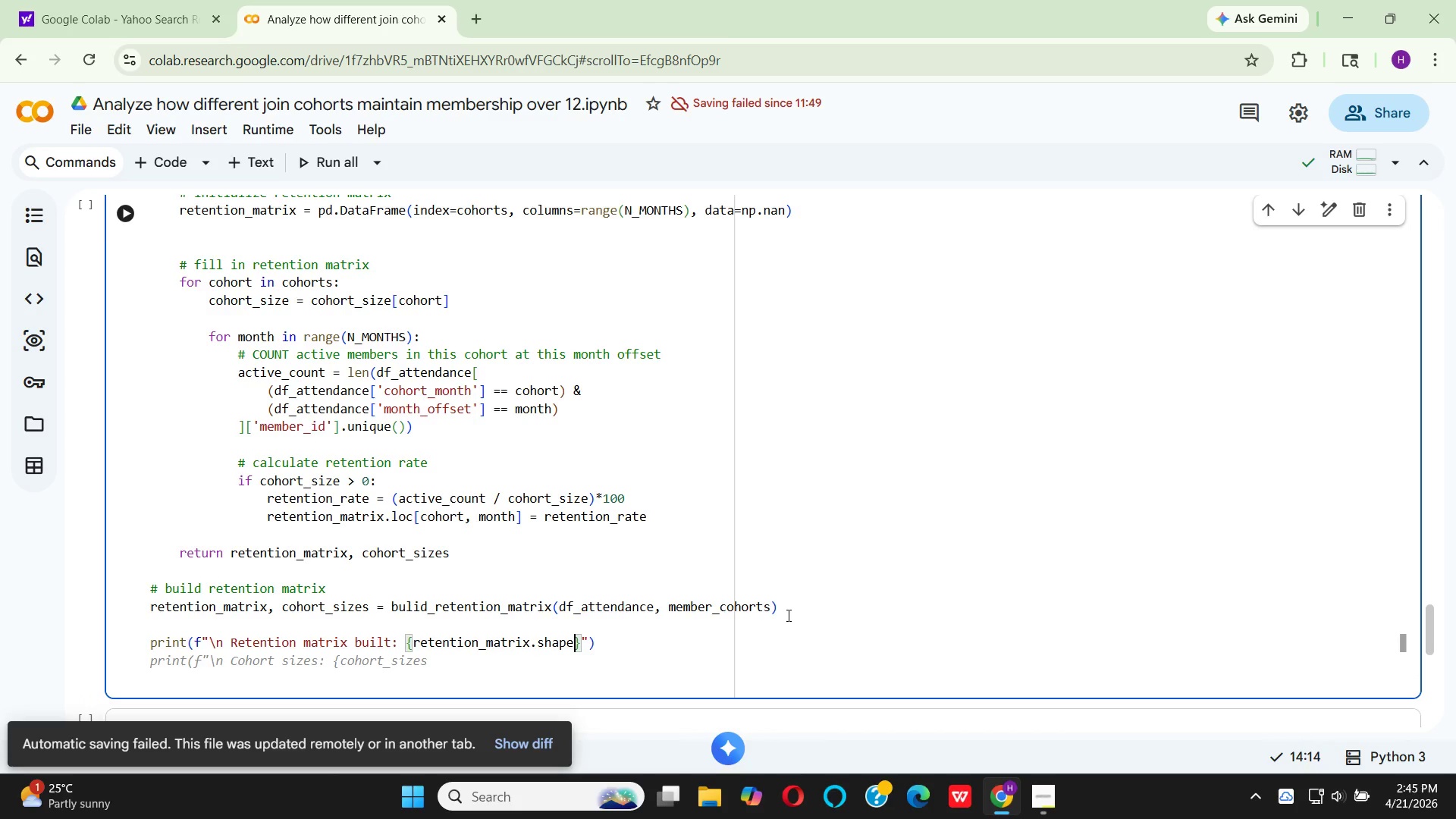 
key(BracketLeft)
 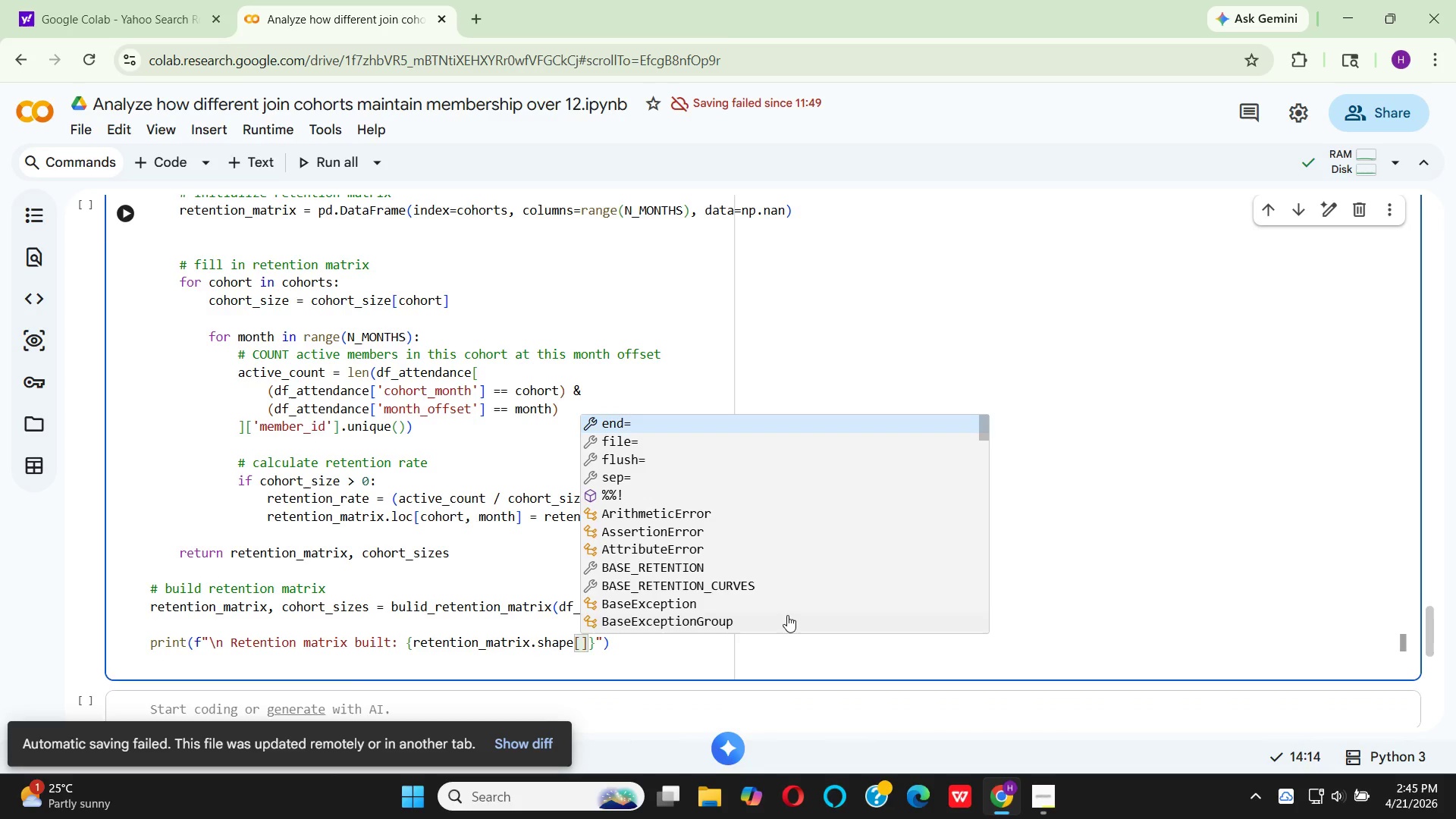 
key(0)
 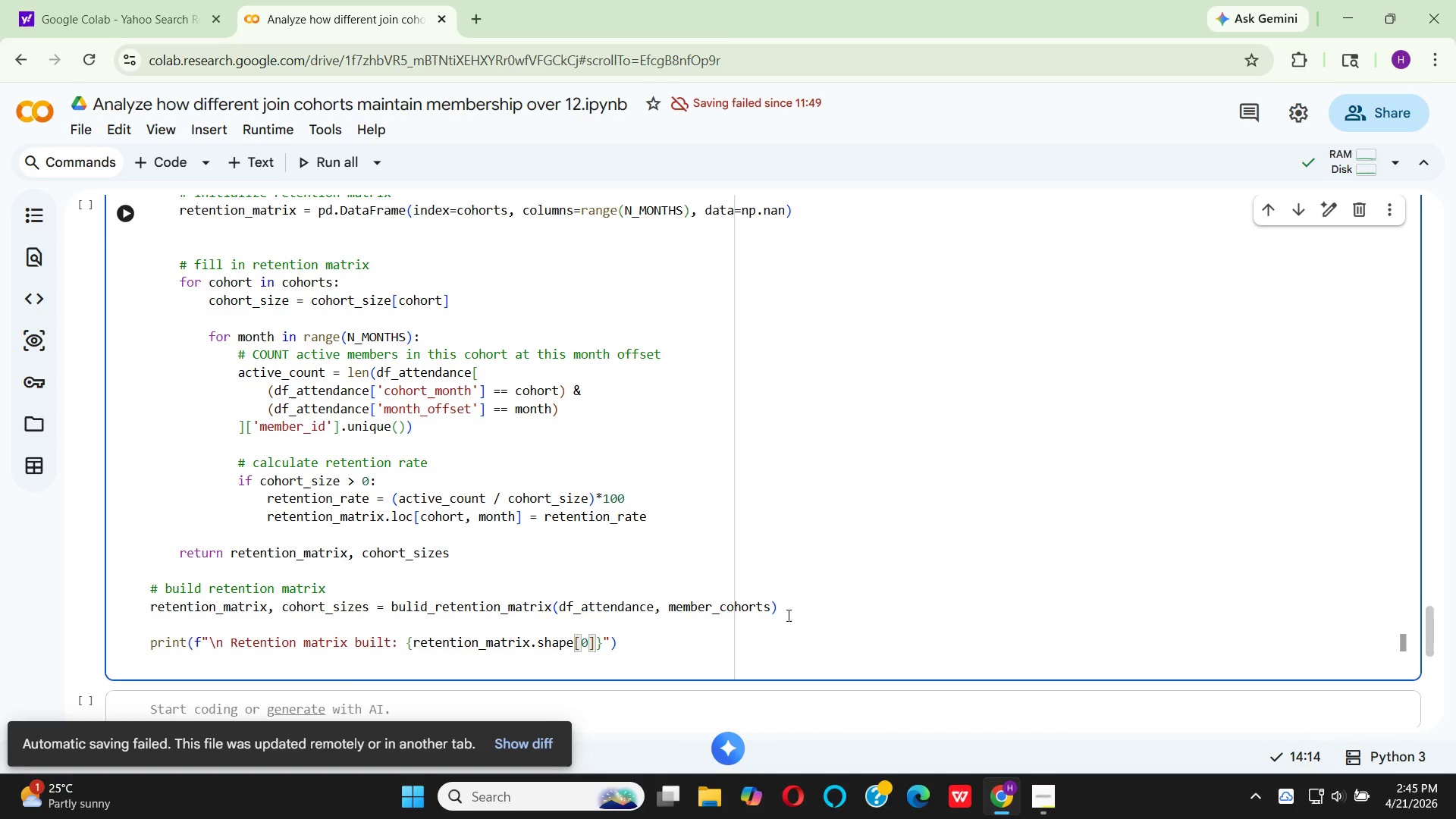 
key(ArrowRight)
 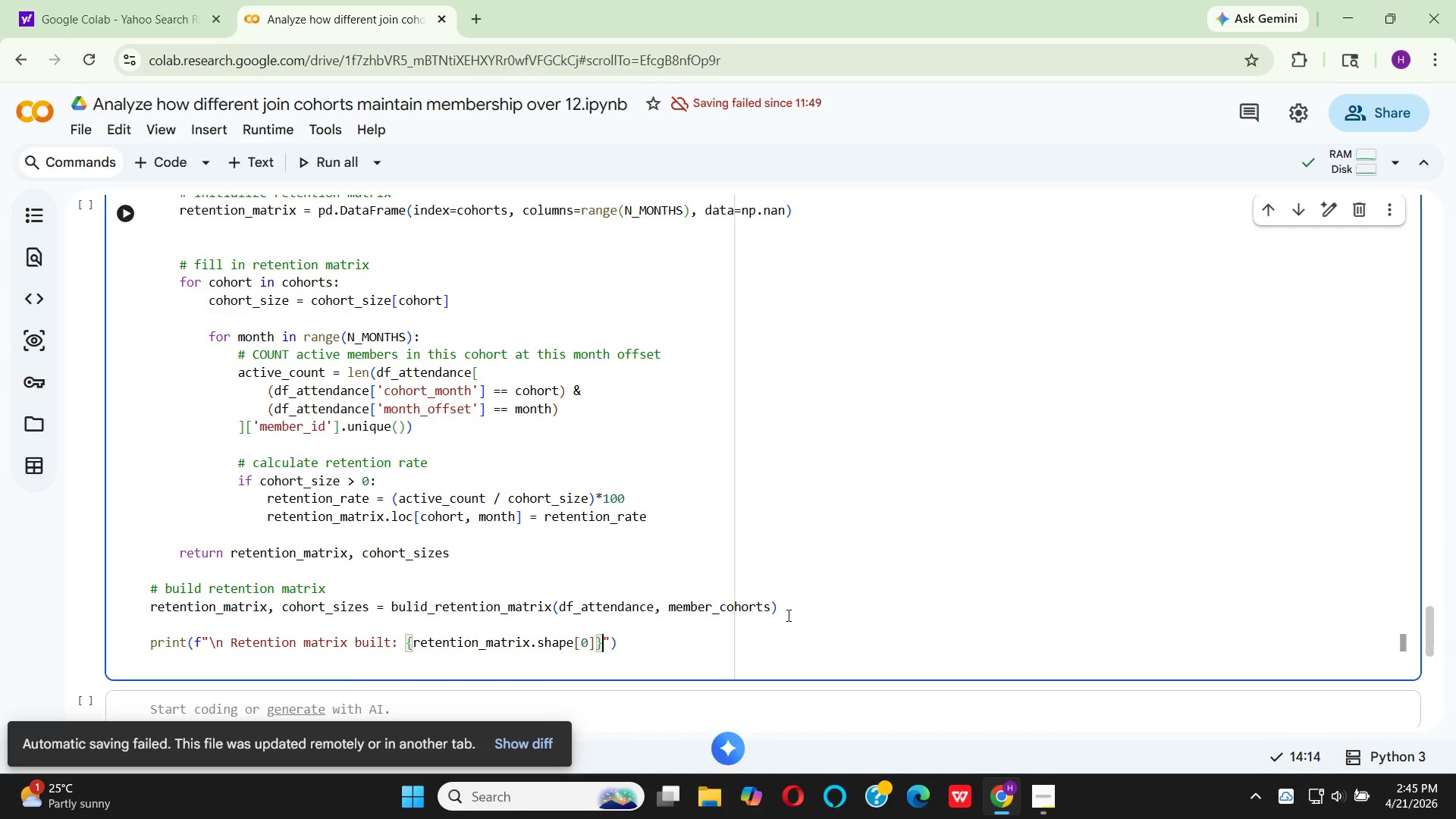 
key(ArrowRight)
 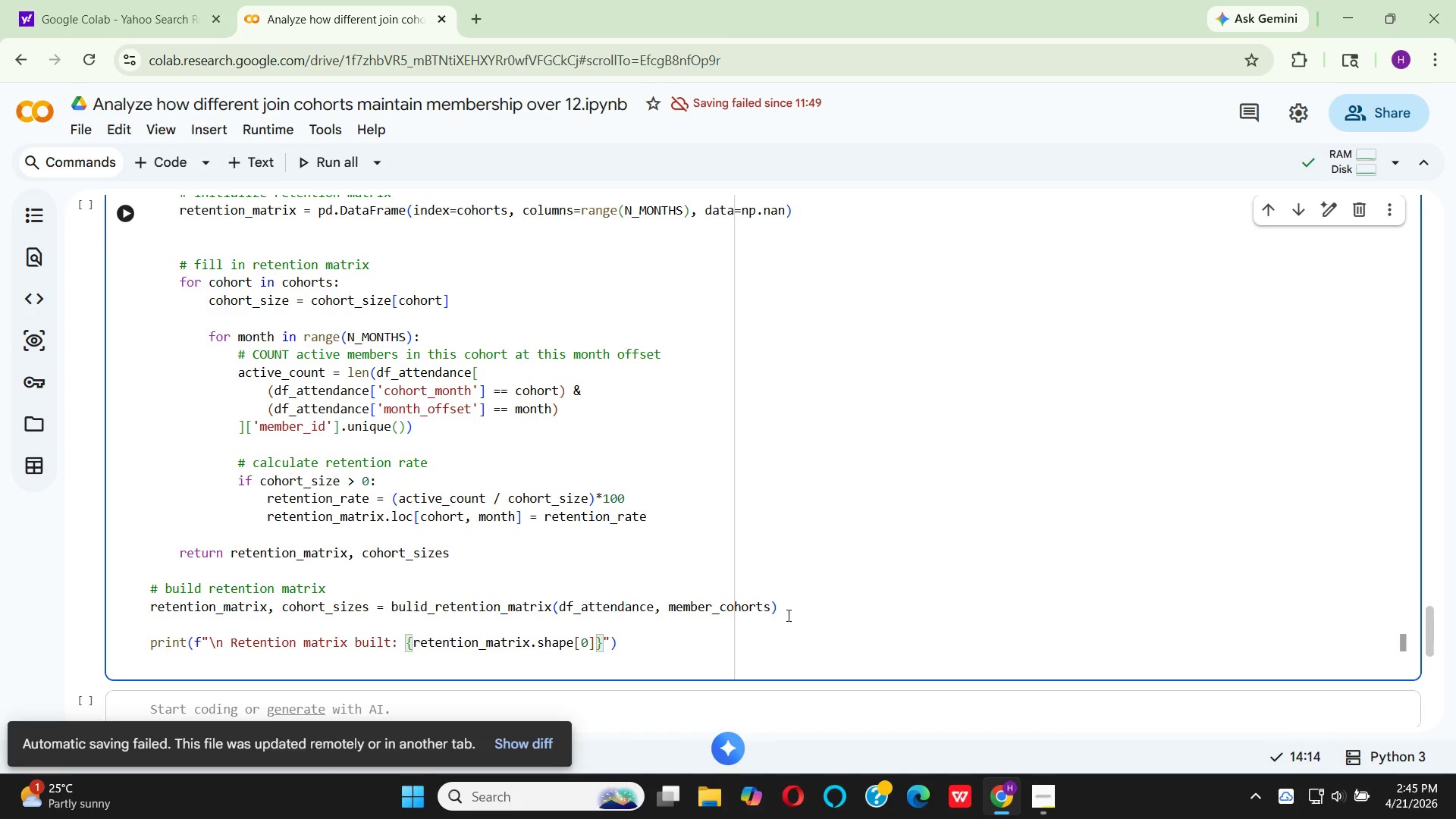 
type( cohorts x {re)
 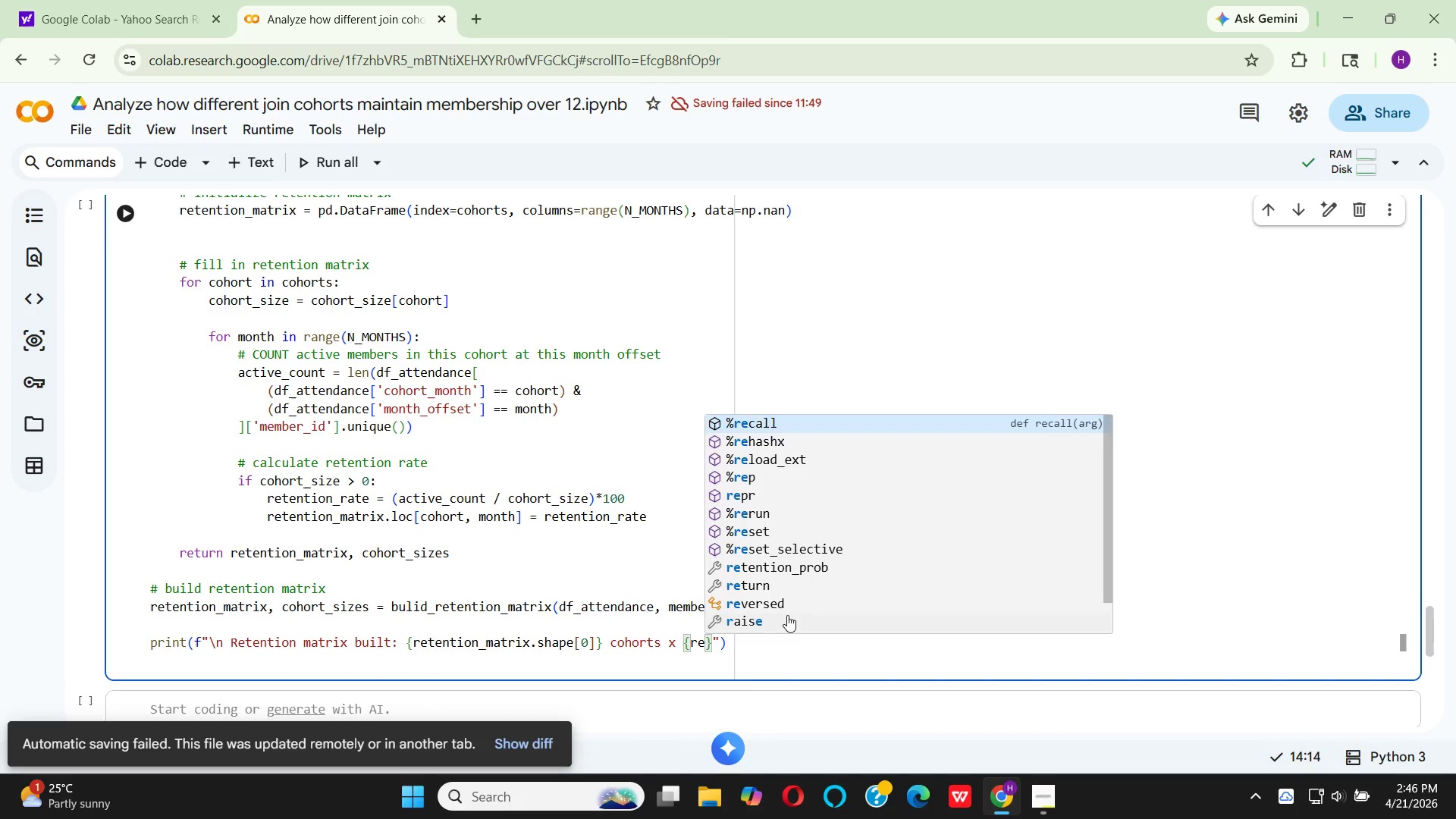 
wait(5.14)
 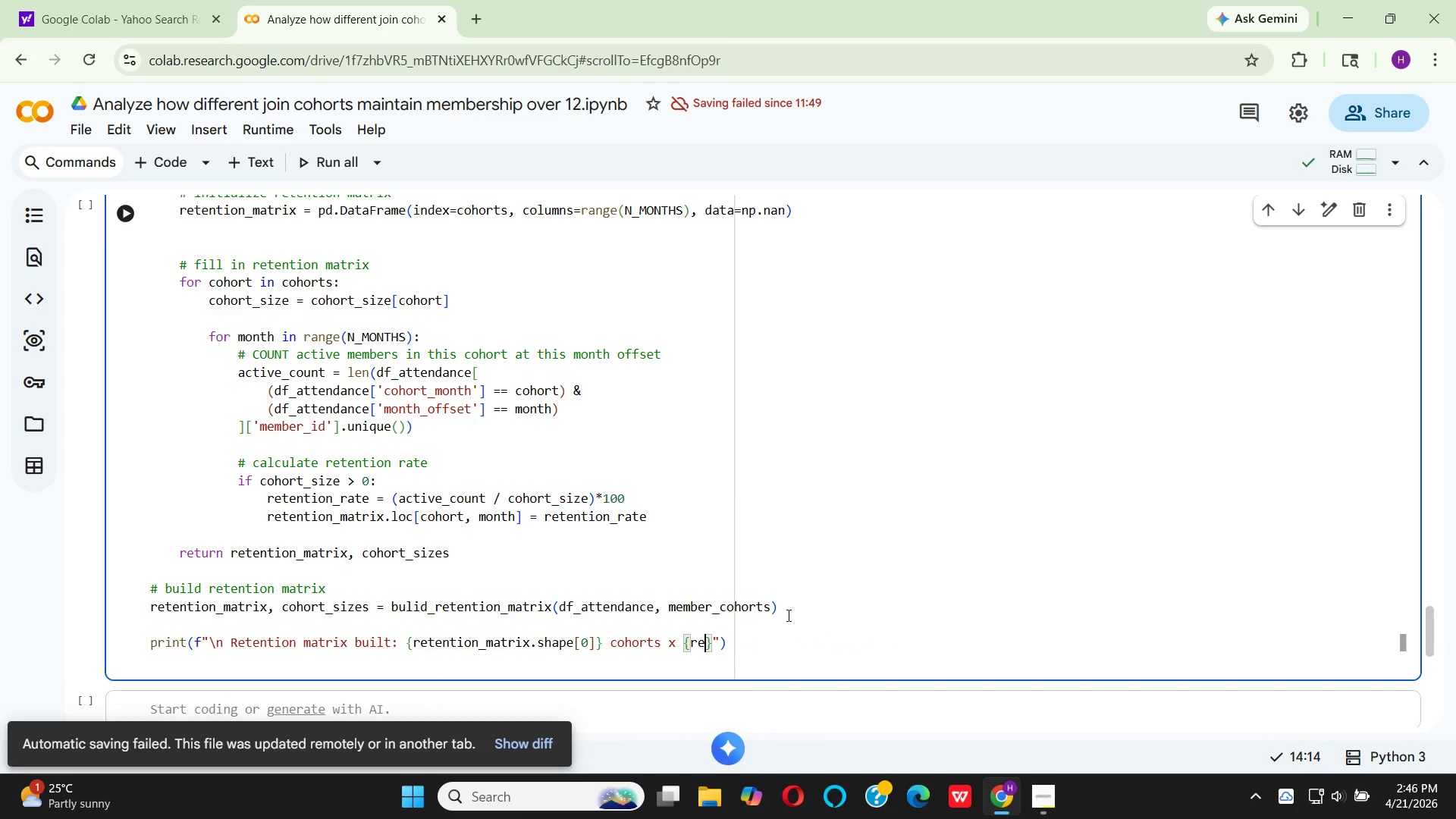 
type(te)
 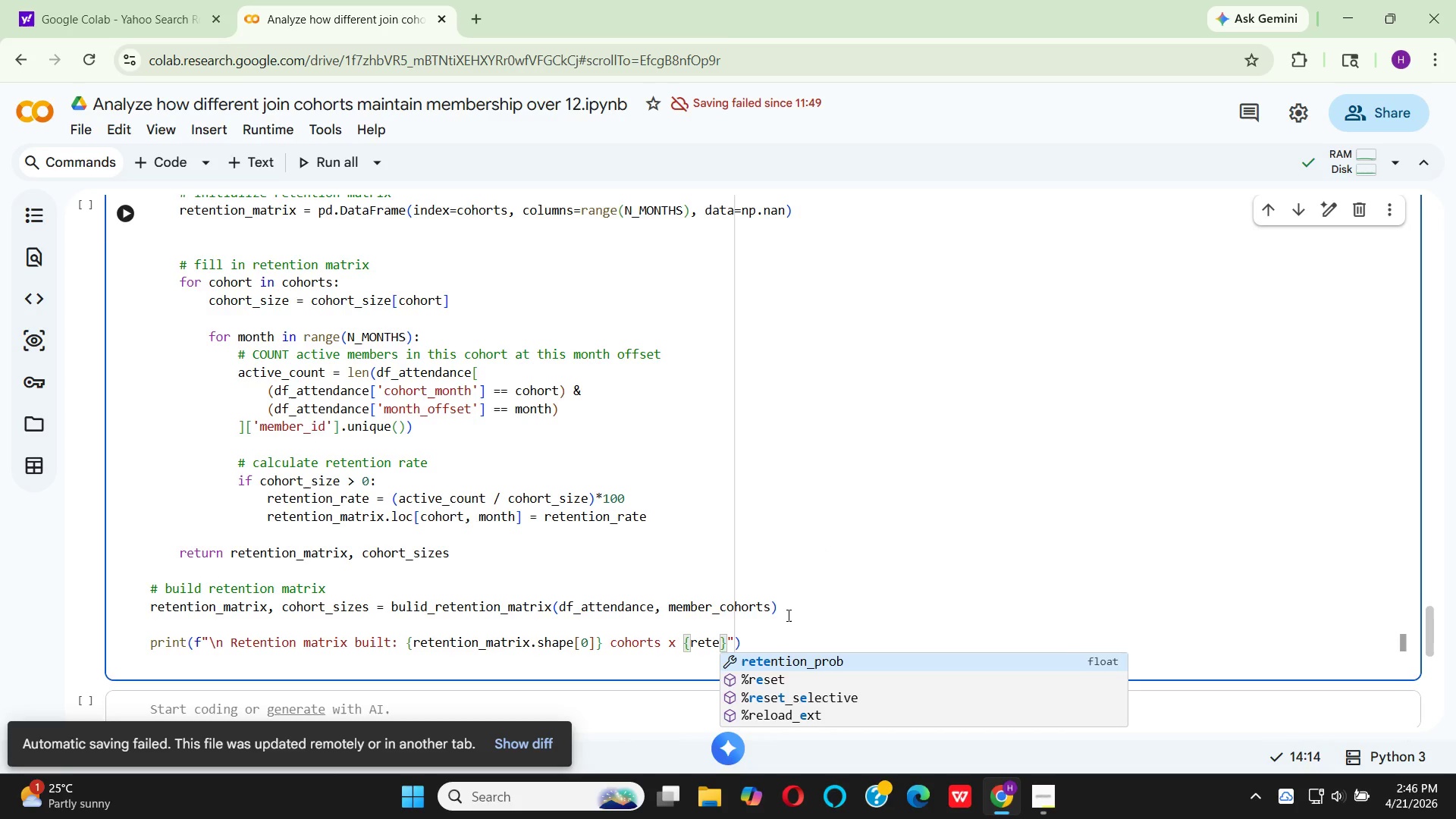 
key(Enter)
 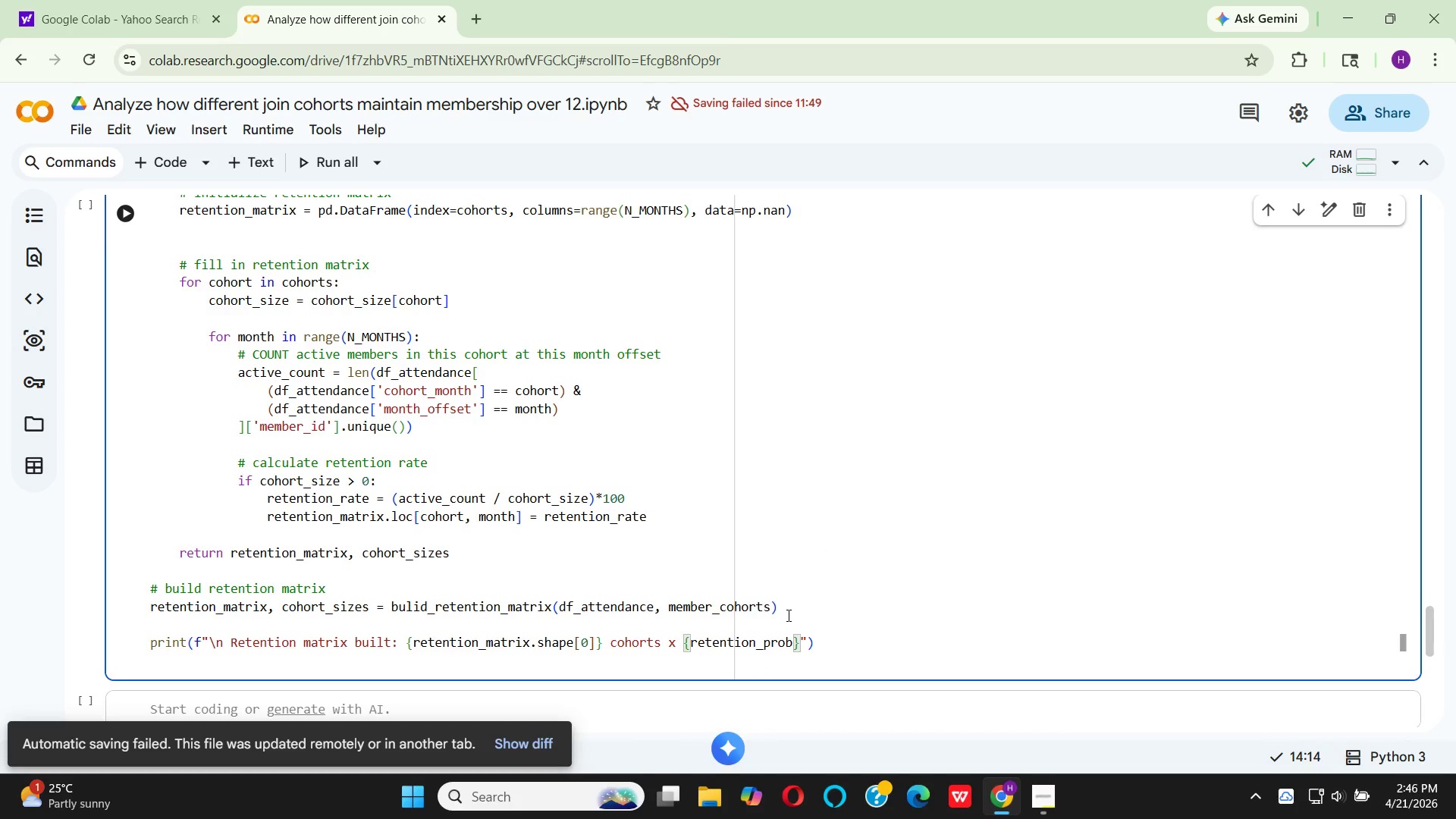 
key(Backspace)
key(Backspace)
key(Backspace)
key(Backspace)
type(ma)
 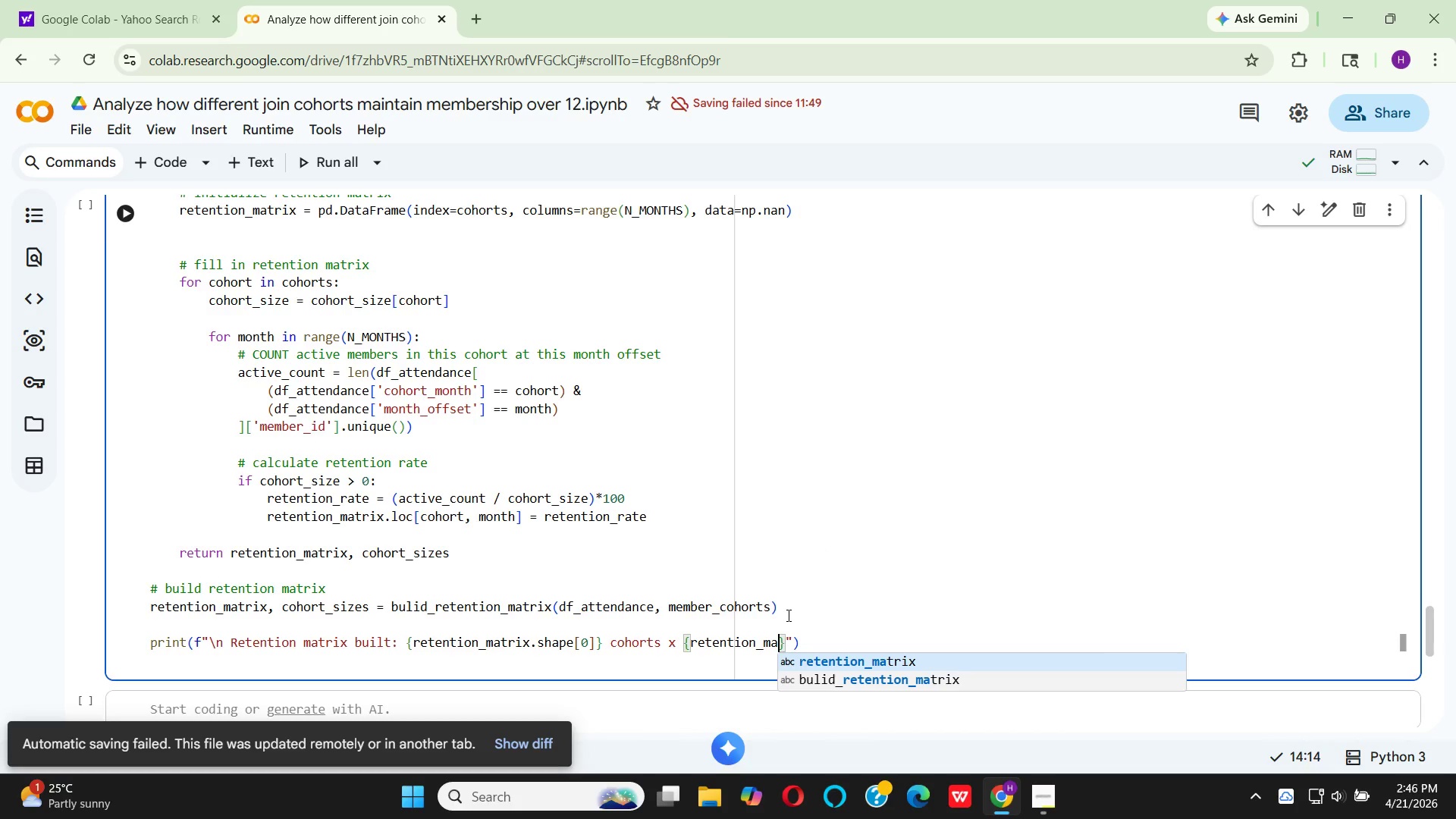 
key(Enter)
 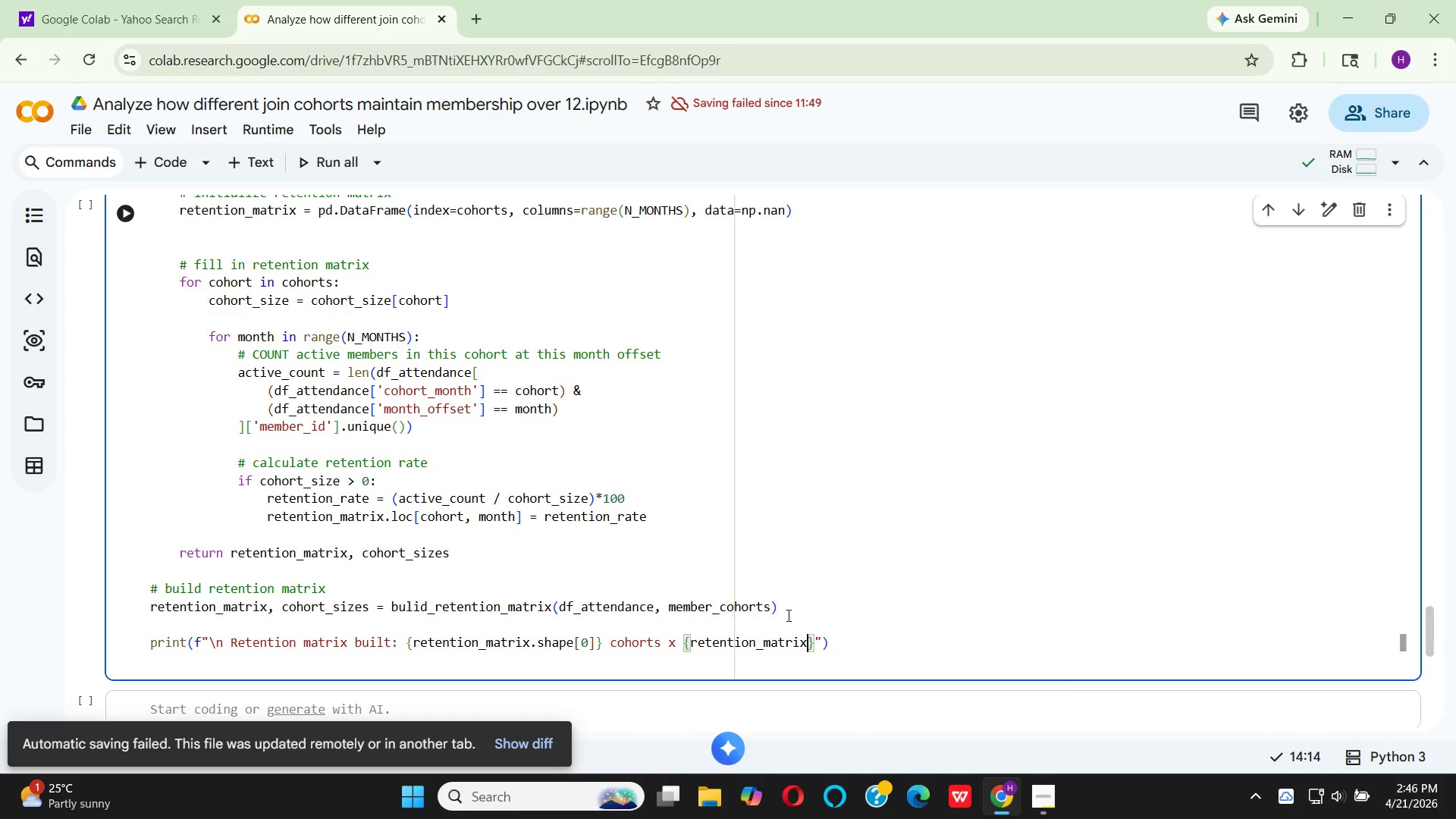 
type(.sh)
 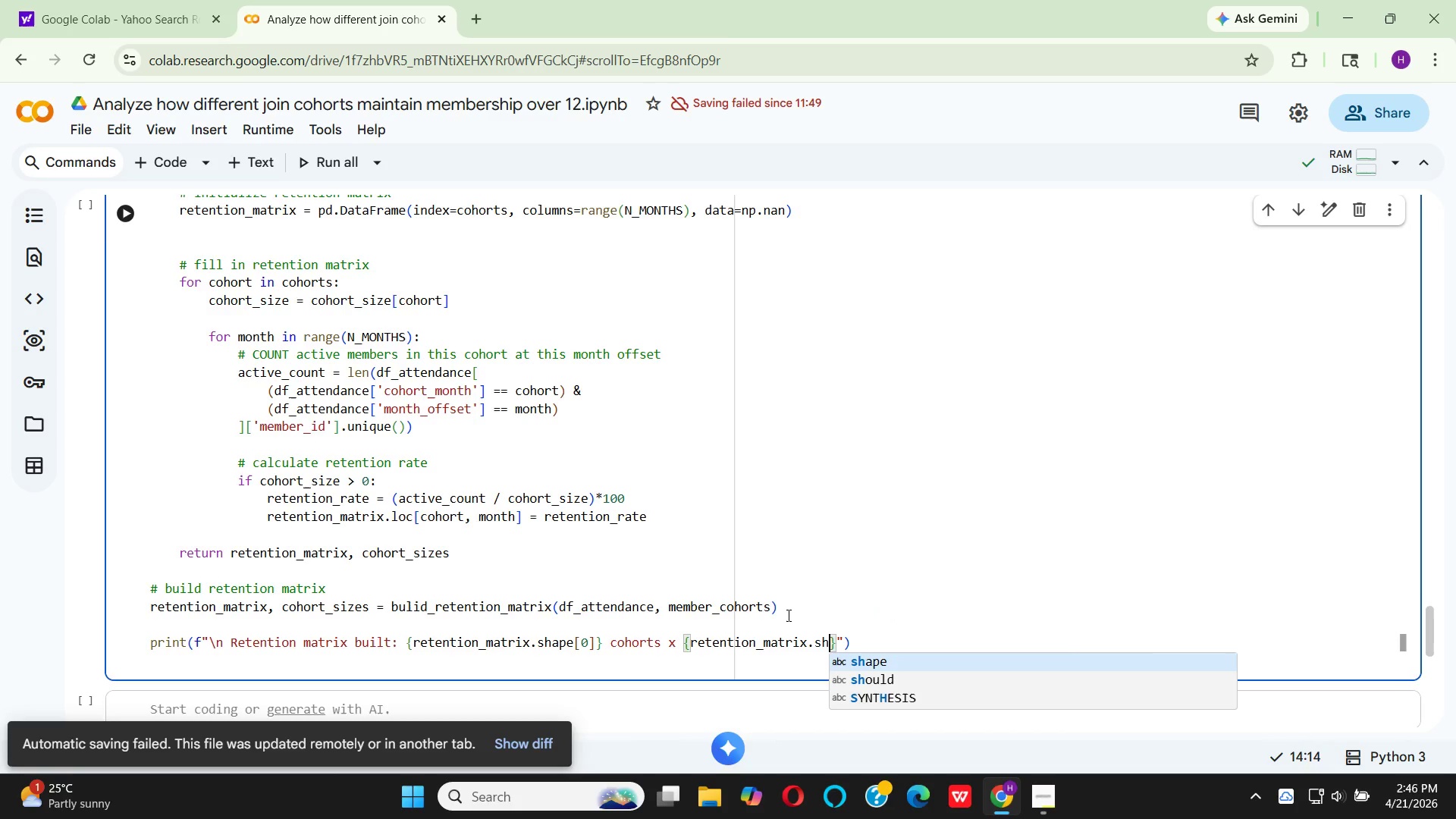 
key(Enter)
 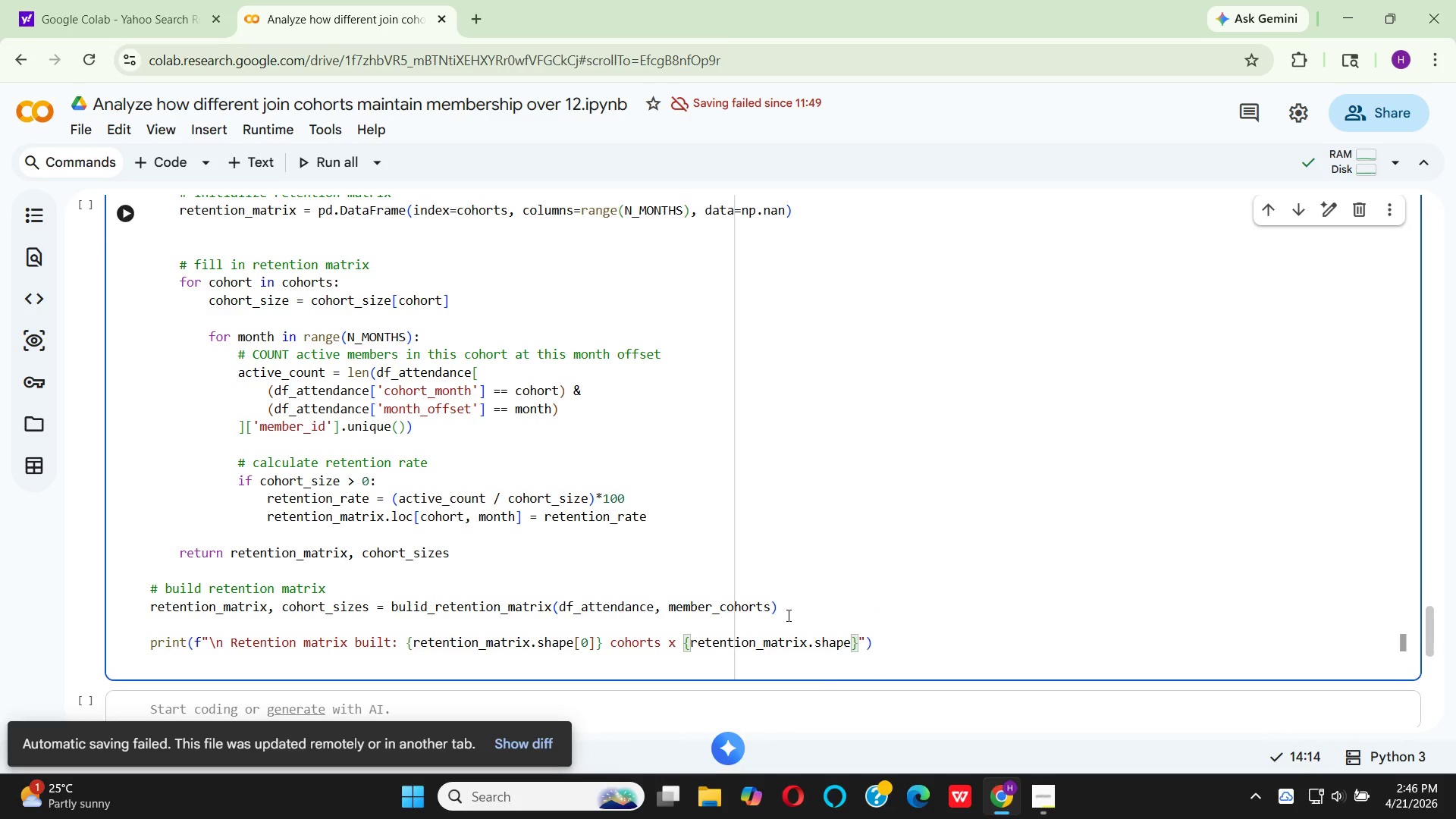 
key(BracketLeft)
 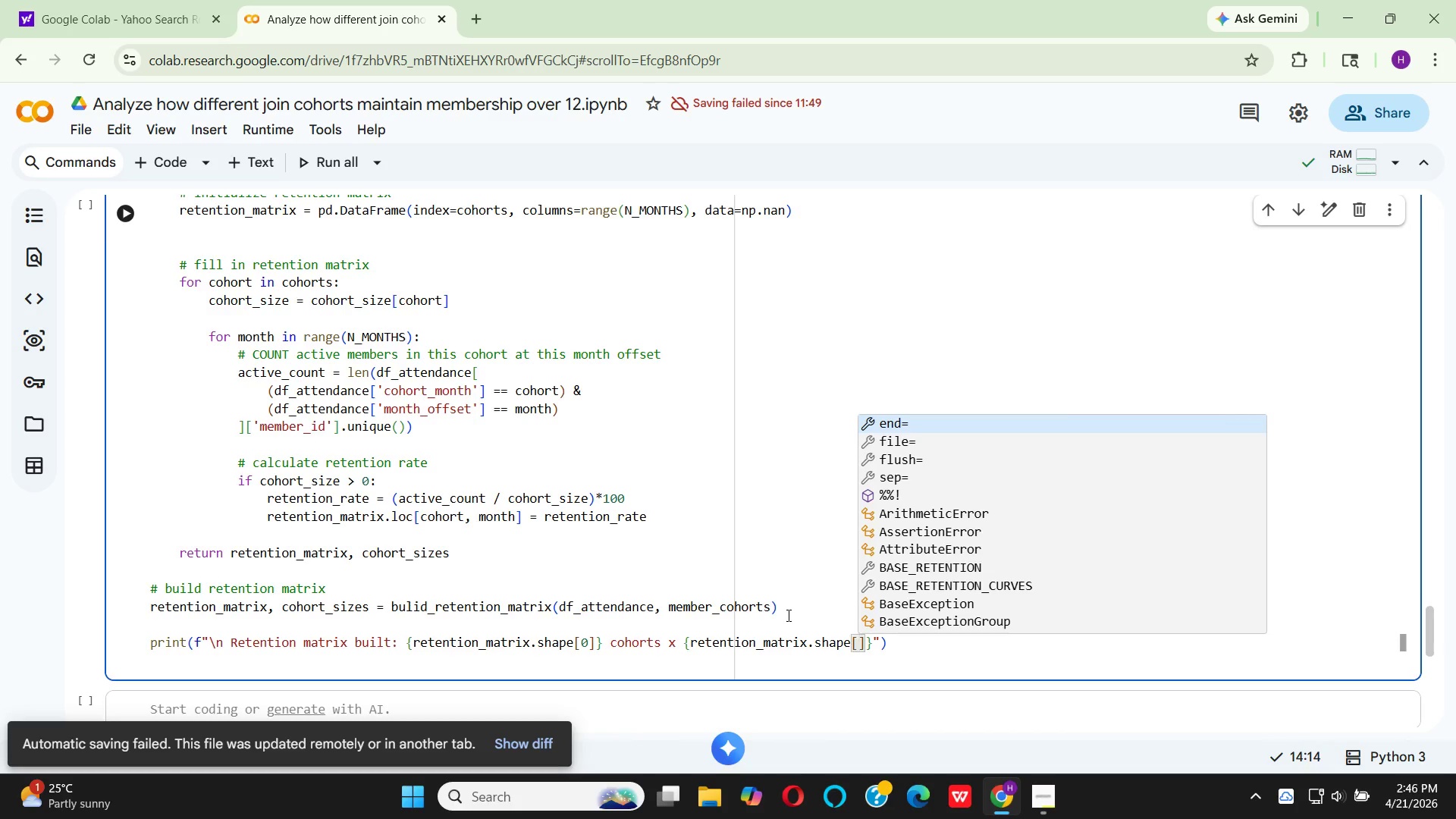 
key(1)
 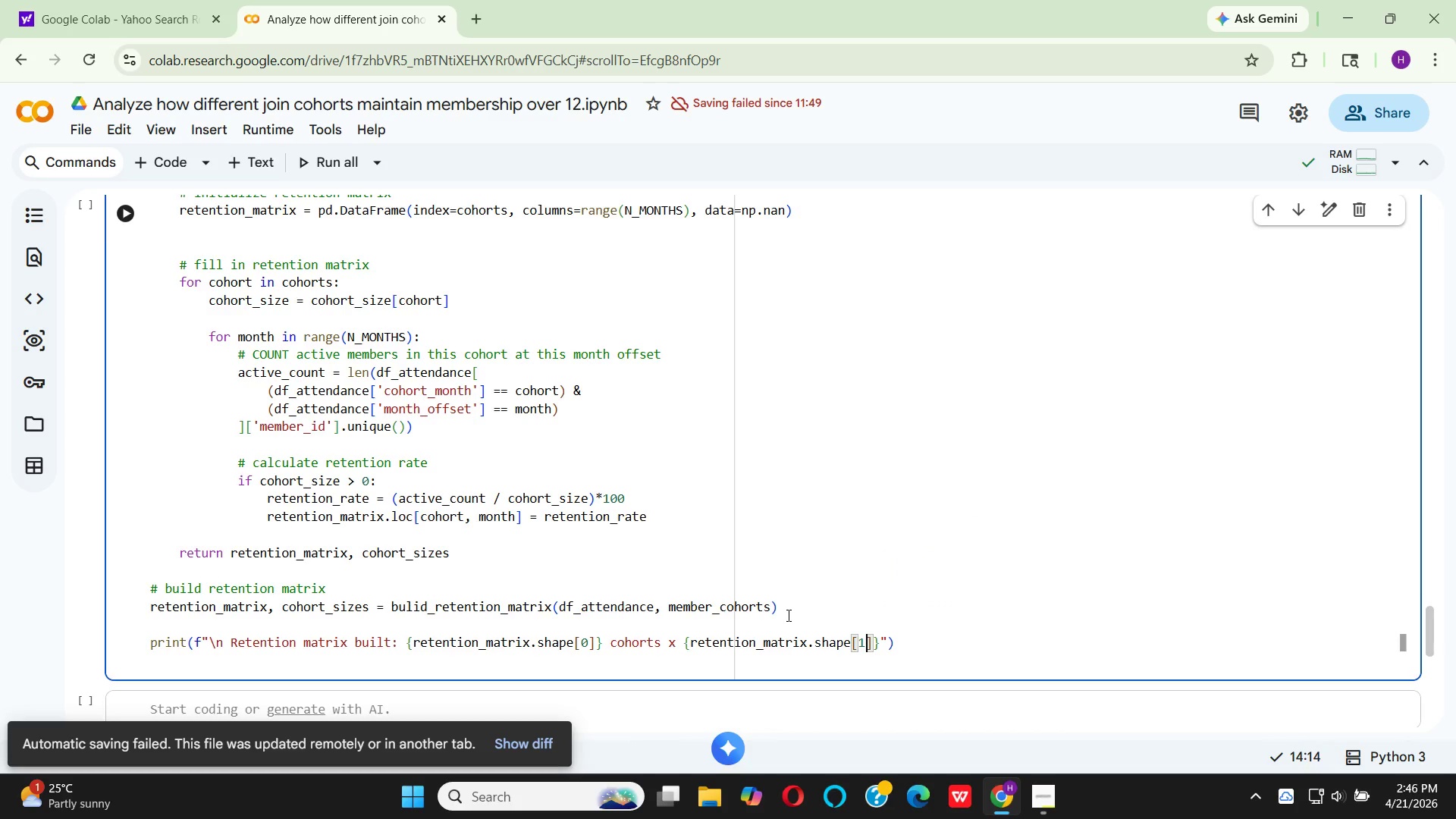 
key(ArrowRight)
 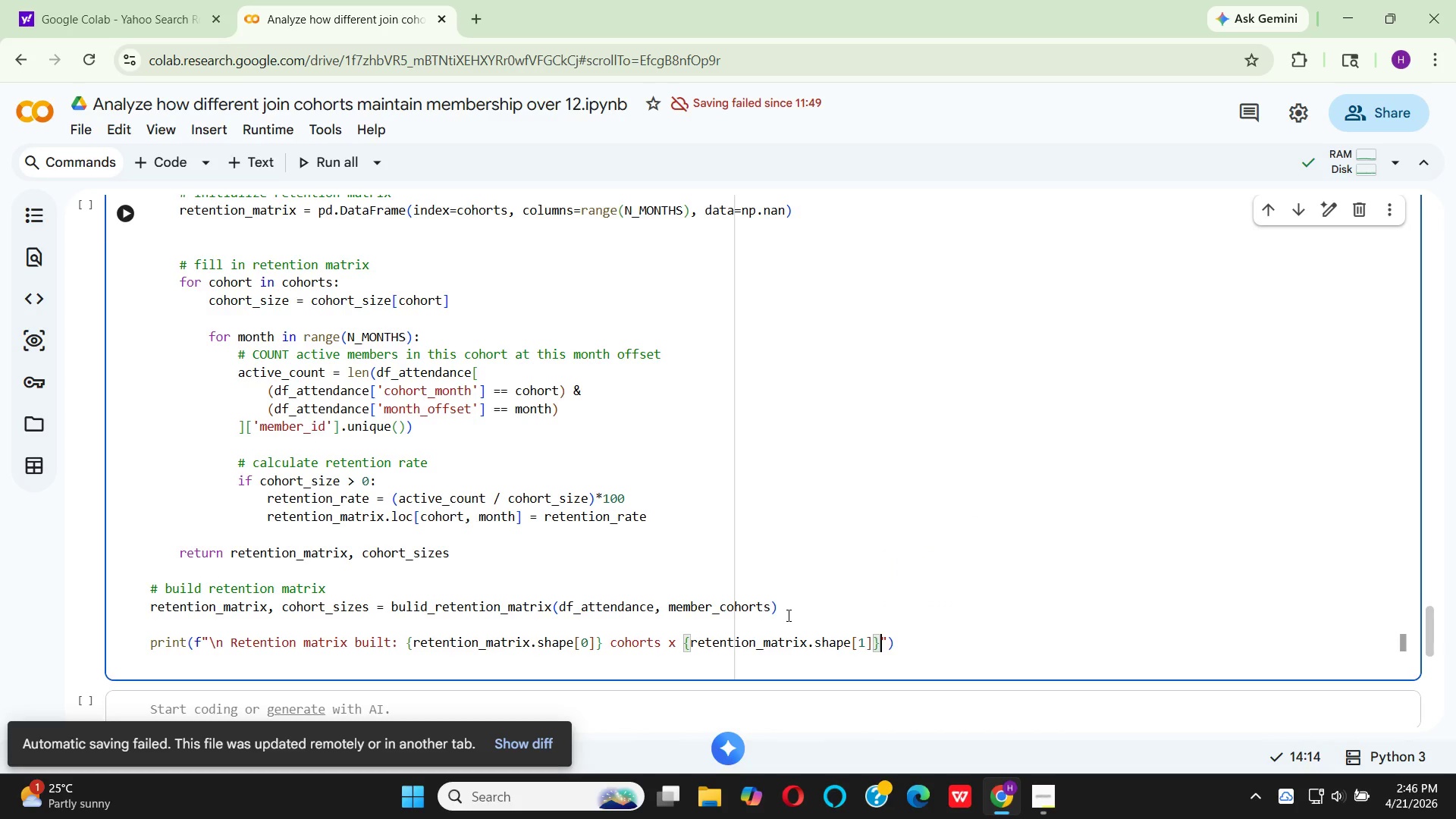 
key(ArrowRight)
 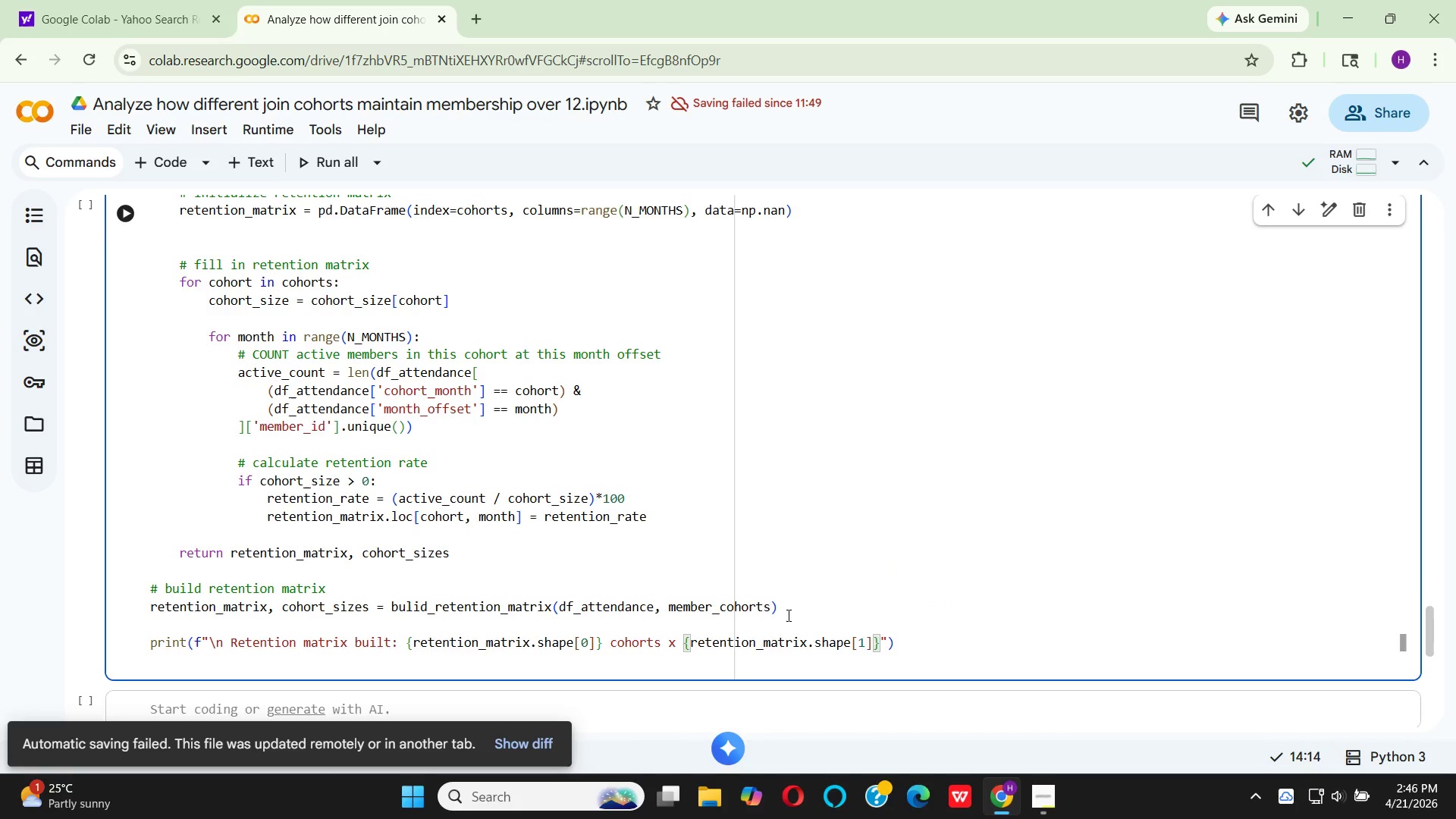 
type( months)
 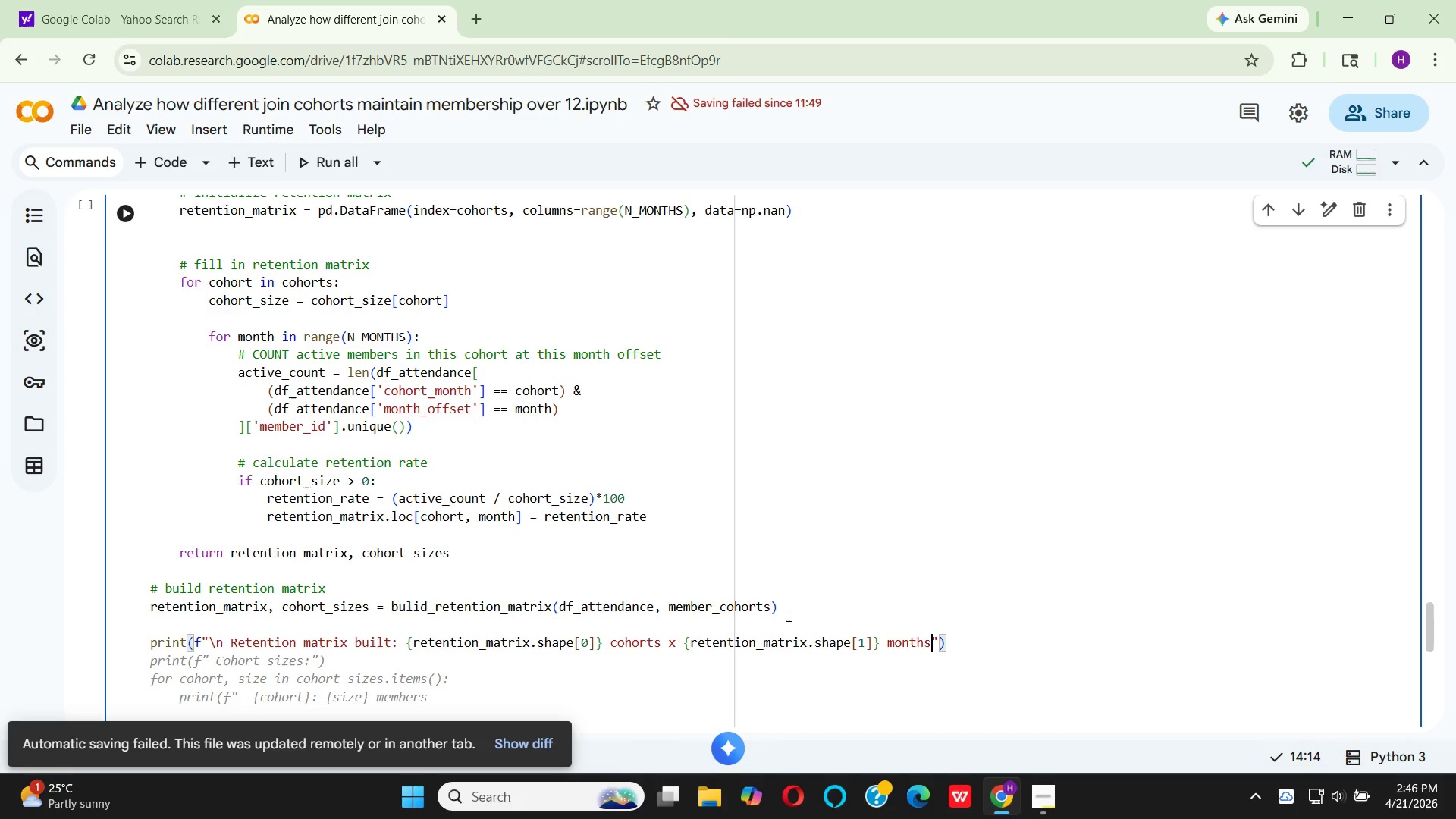 
wait(6.91)
 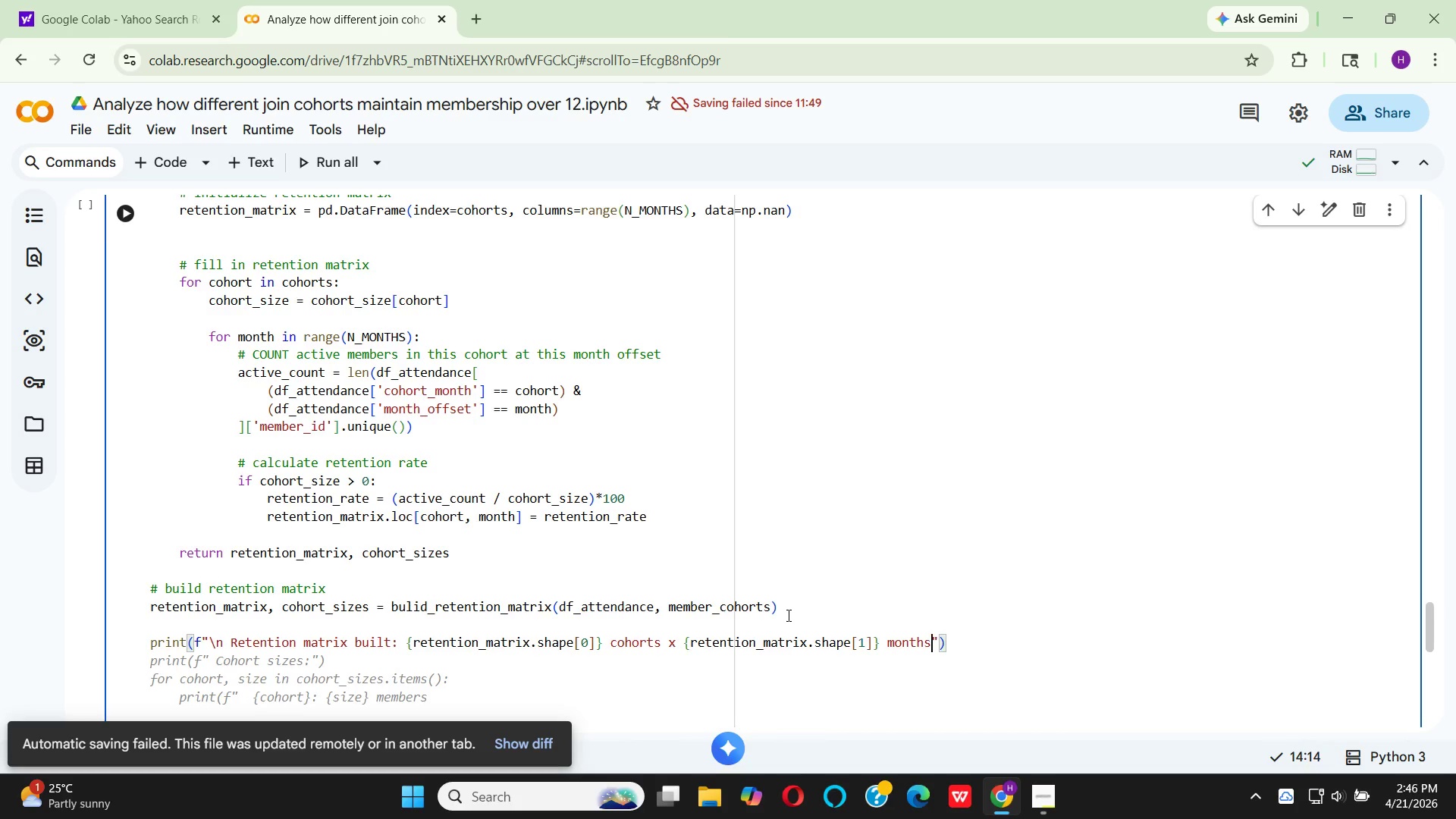 
key(ArrowRight)
 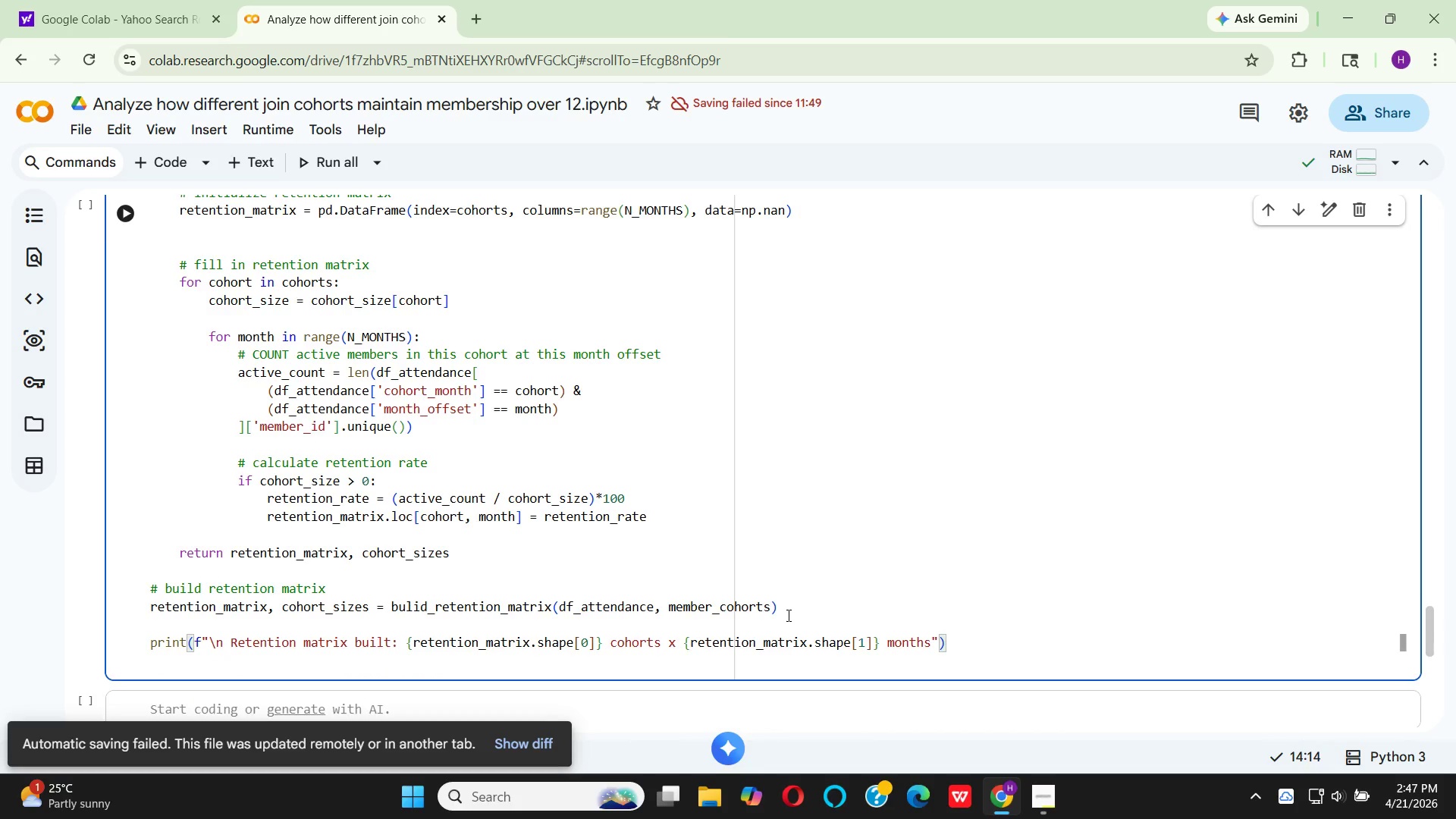 
key(Enter)
 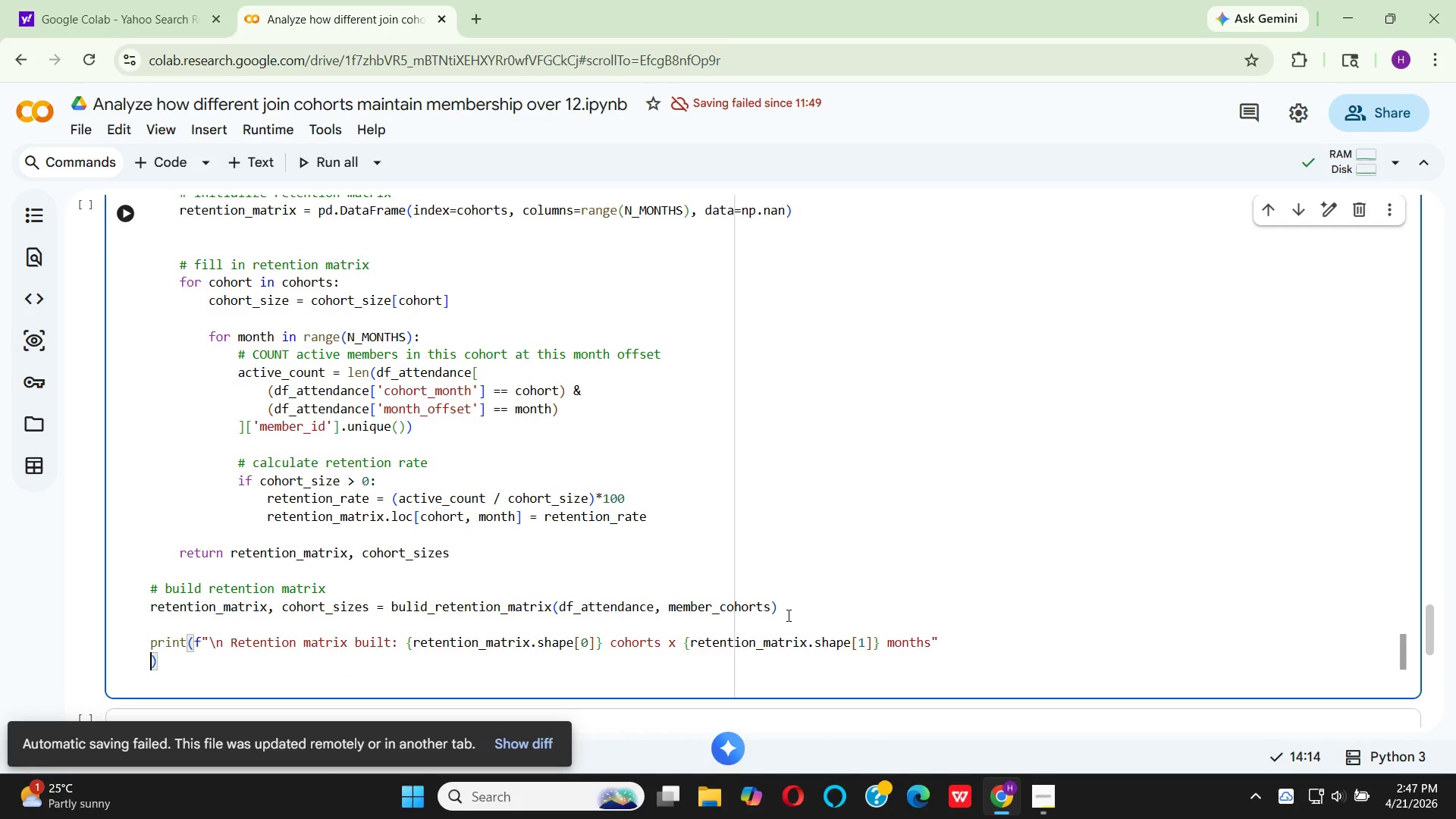 
key(Control+Z)
 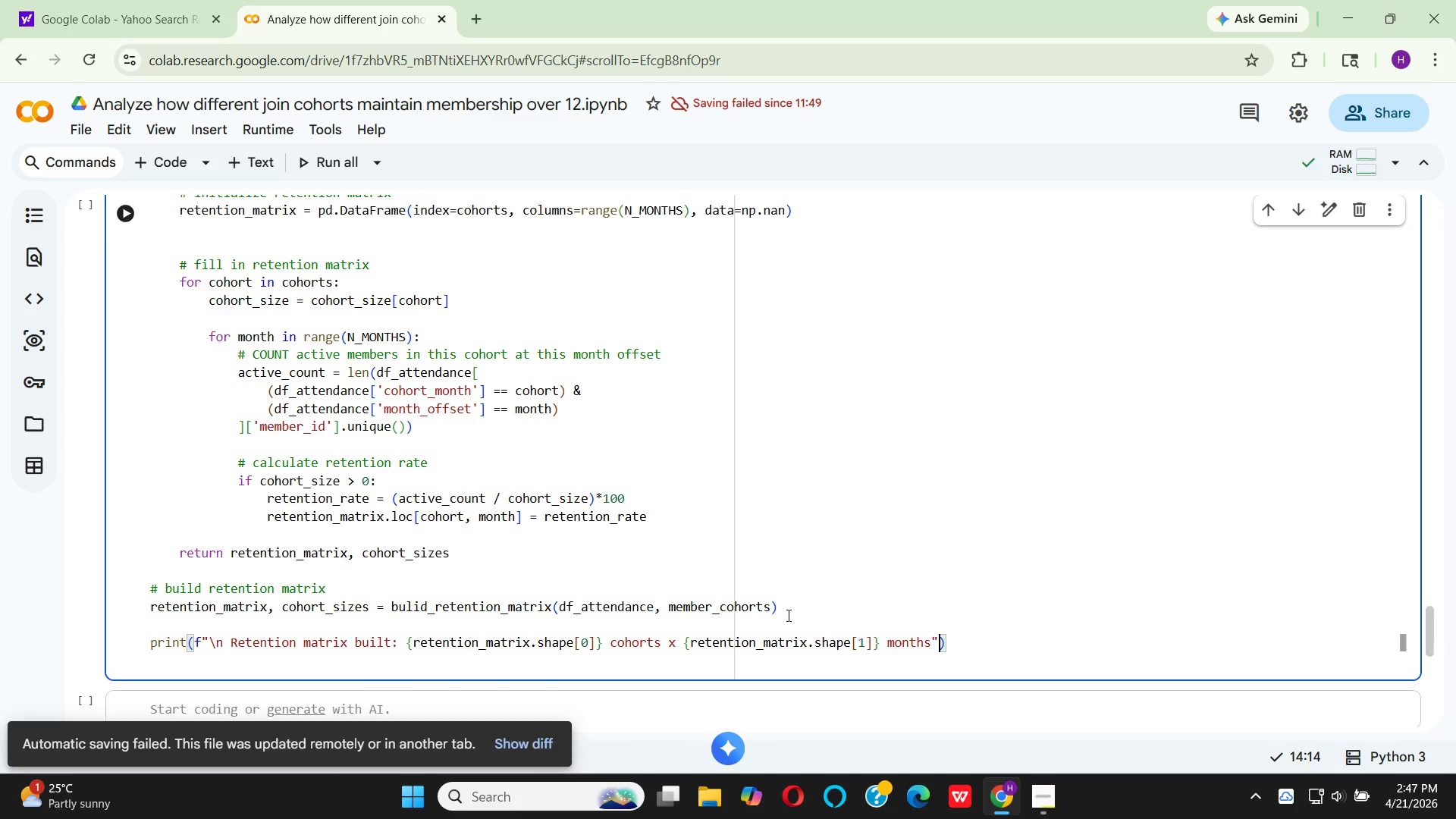 
key(ArrowRight)
 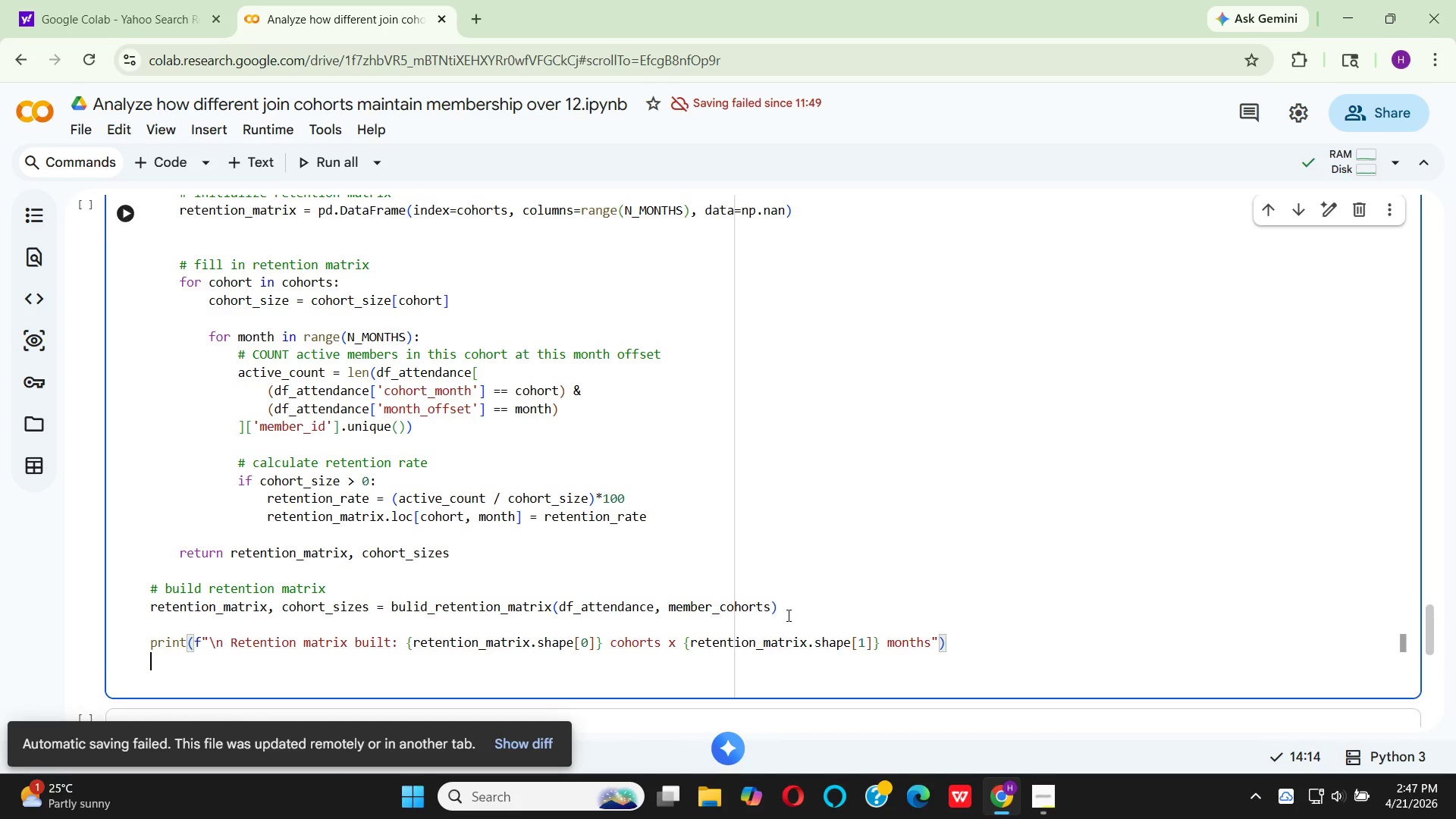 
key(Enter)
 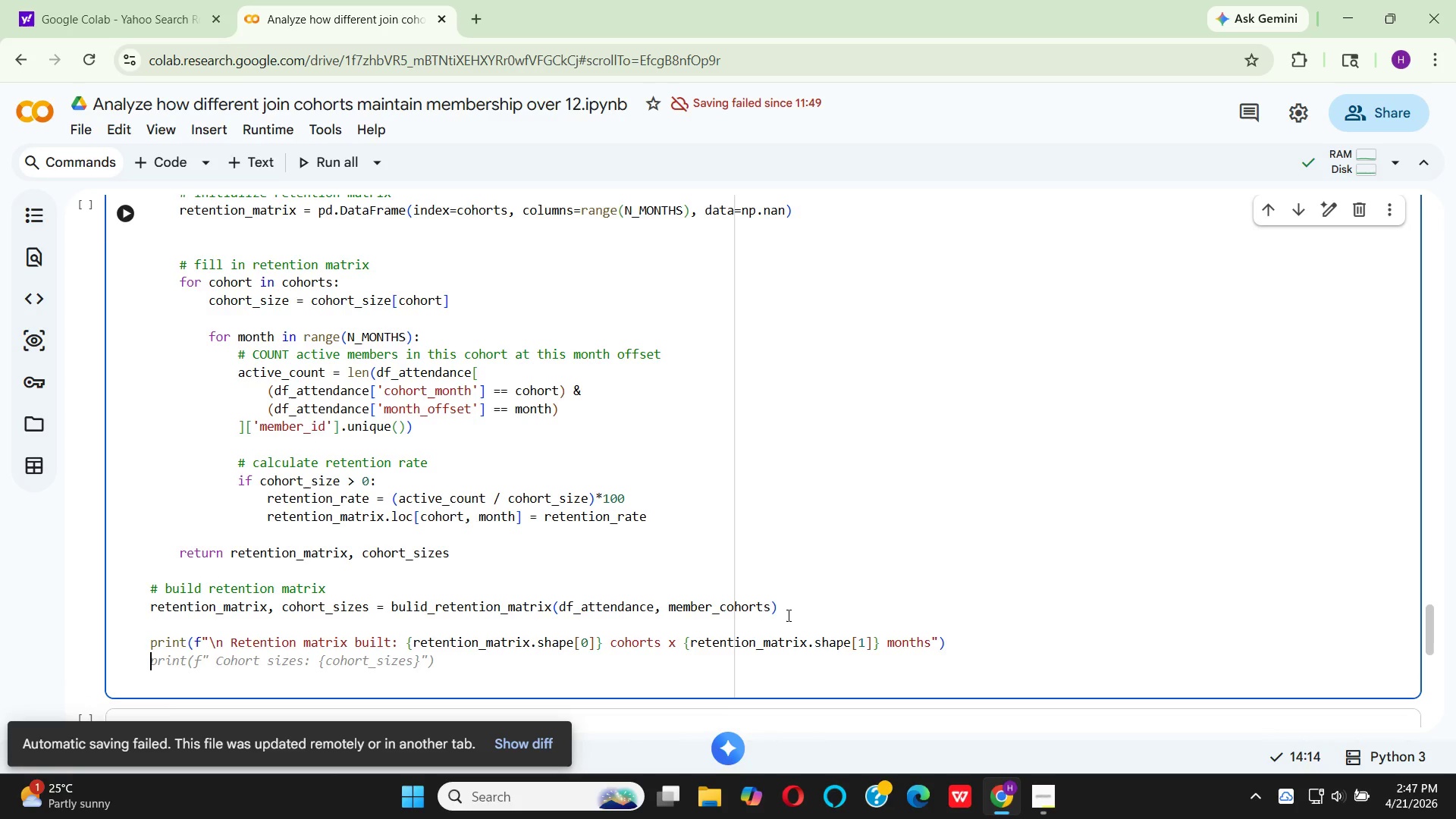 
wait(9.17)
 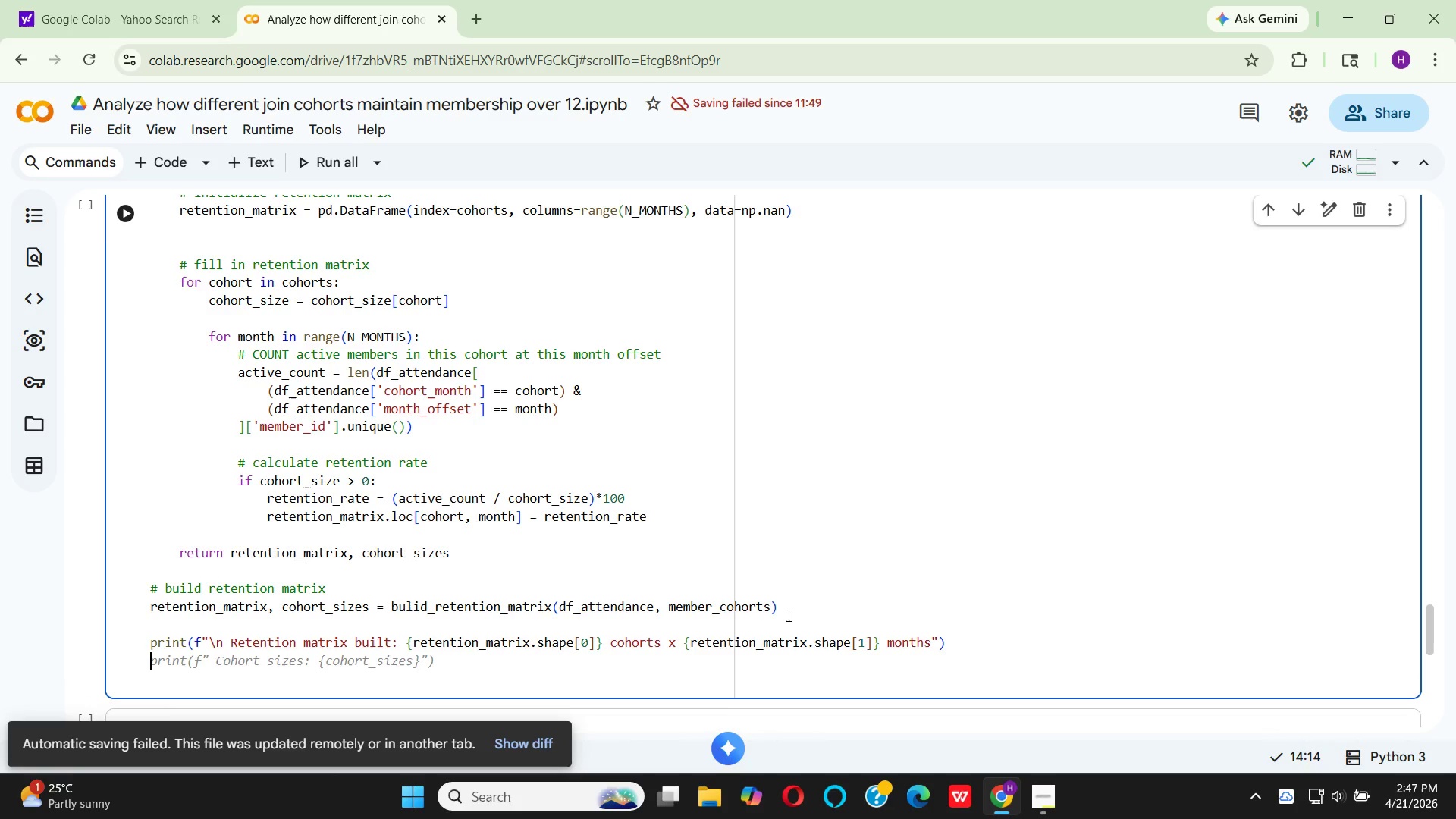 
mouse_move([178, 651])
 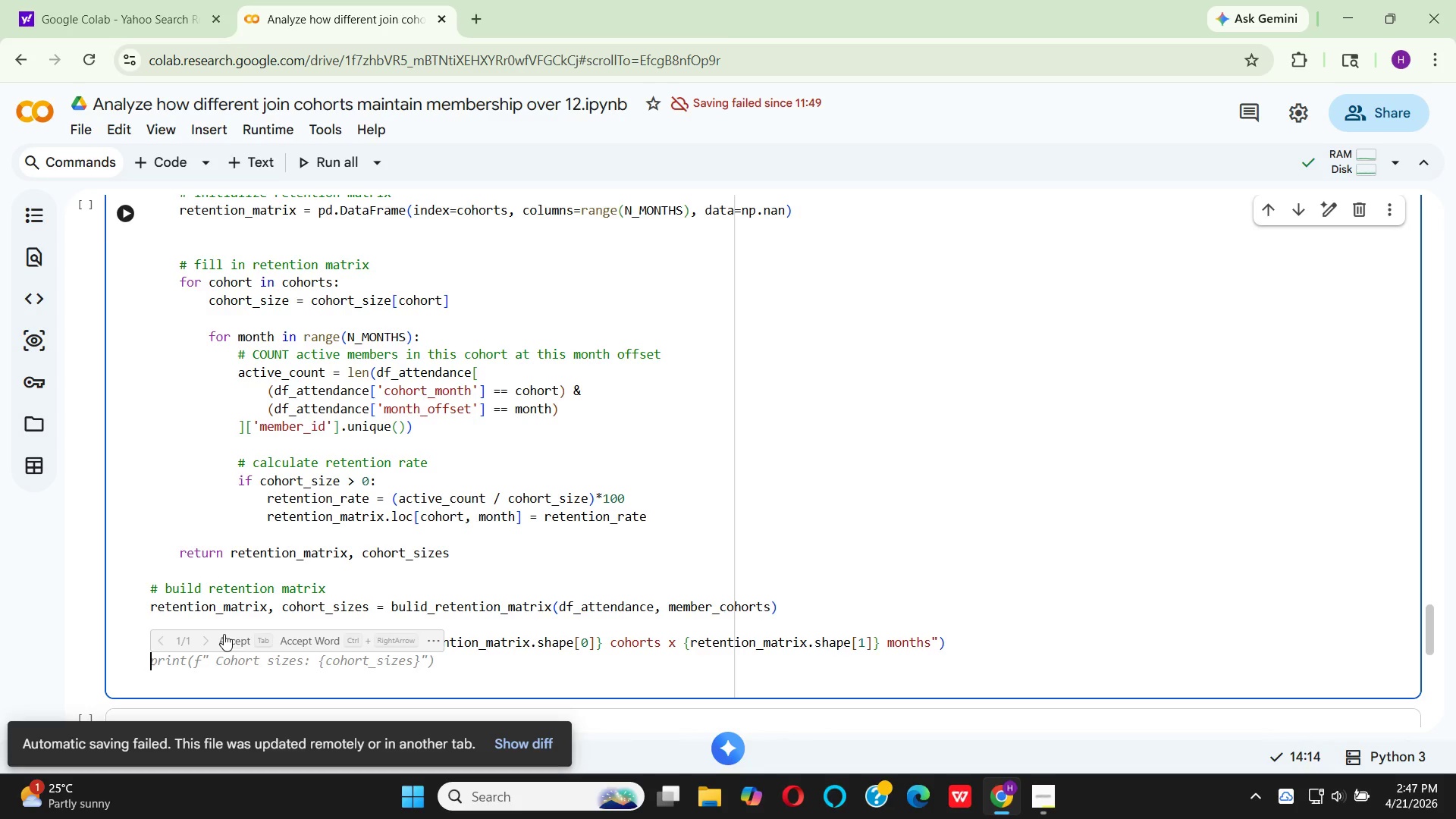 
left_click([224, 634])
 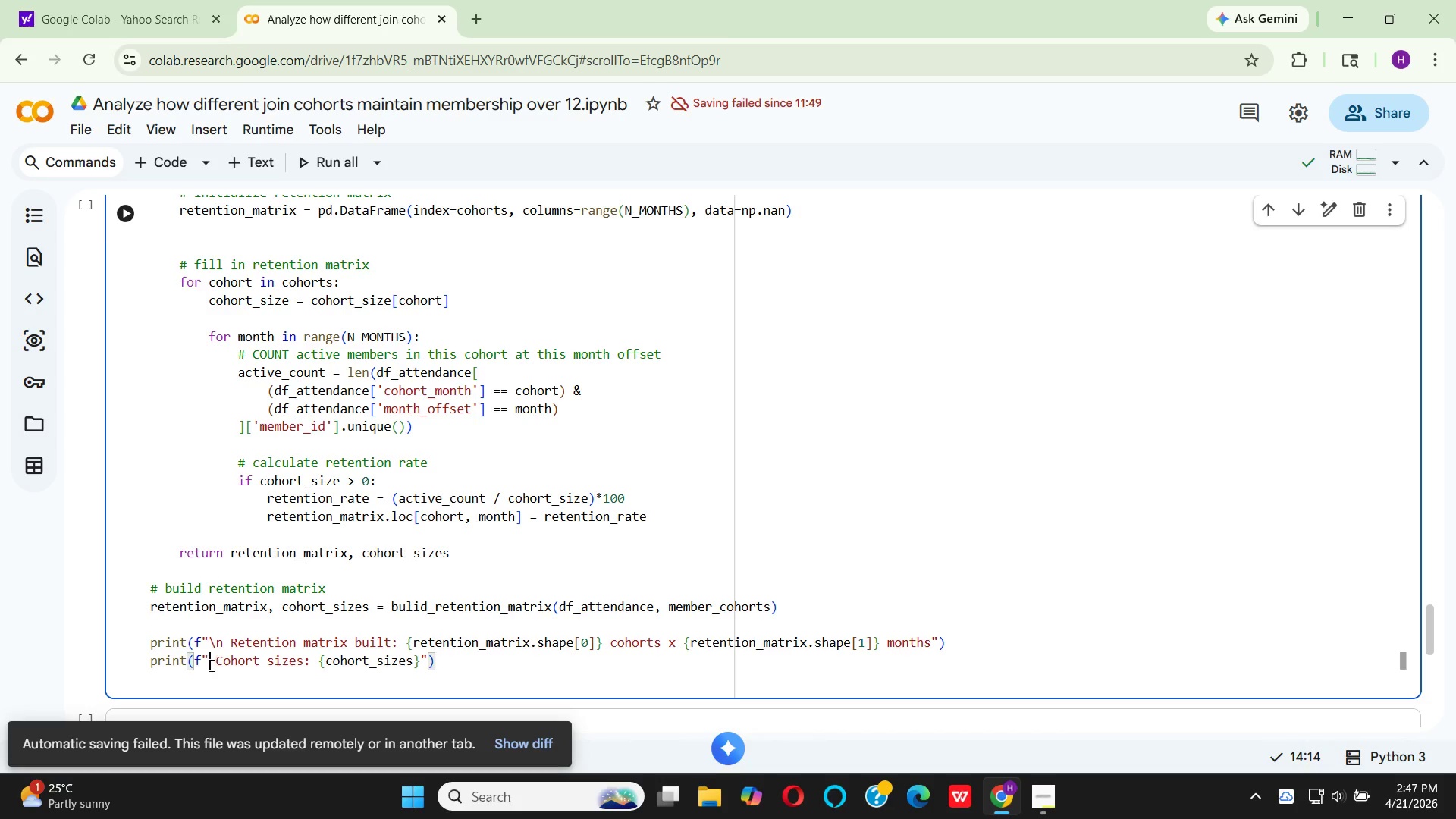 
key(Backslash)
 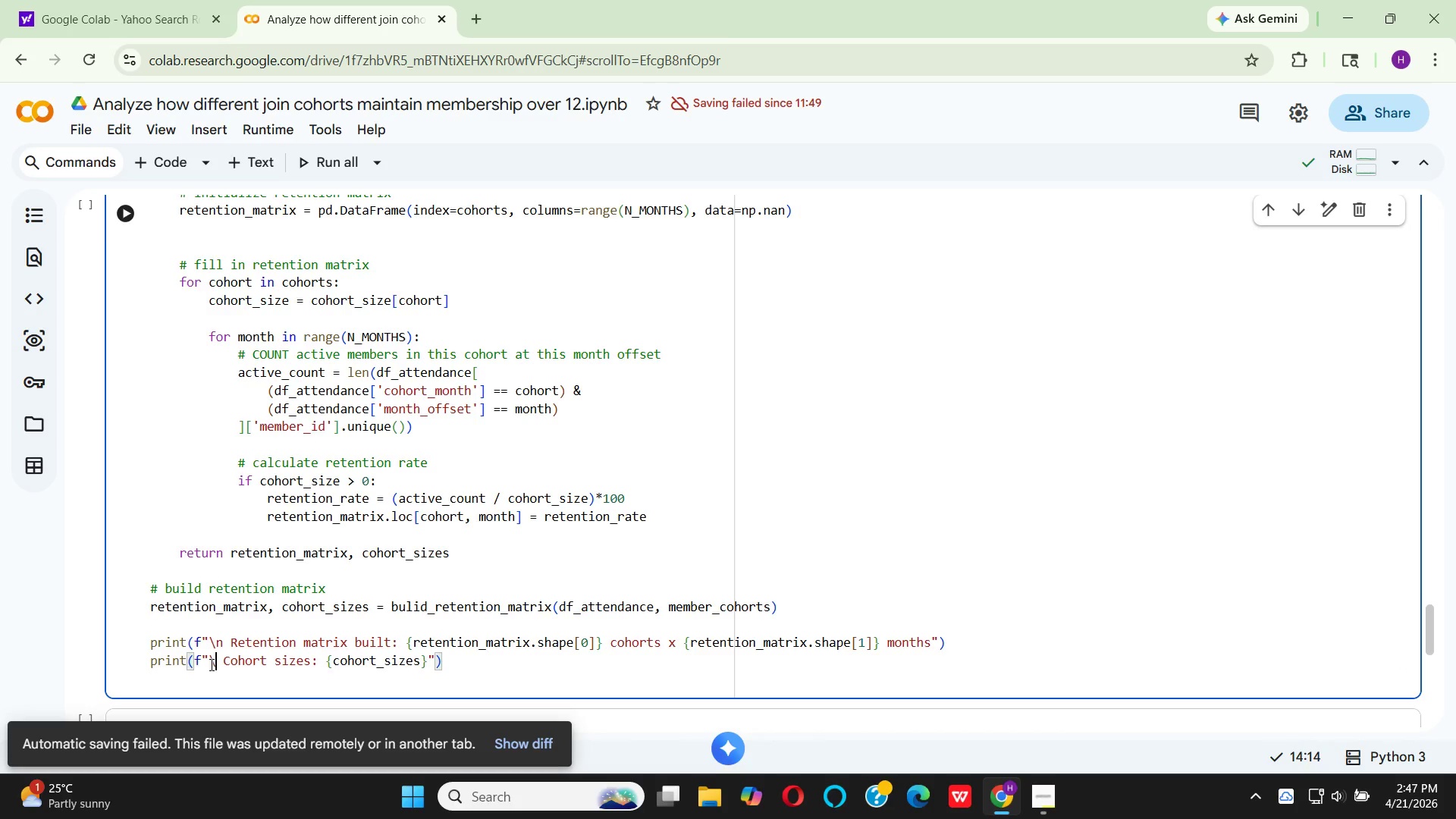 
key(N)
 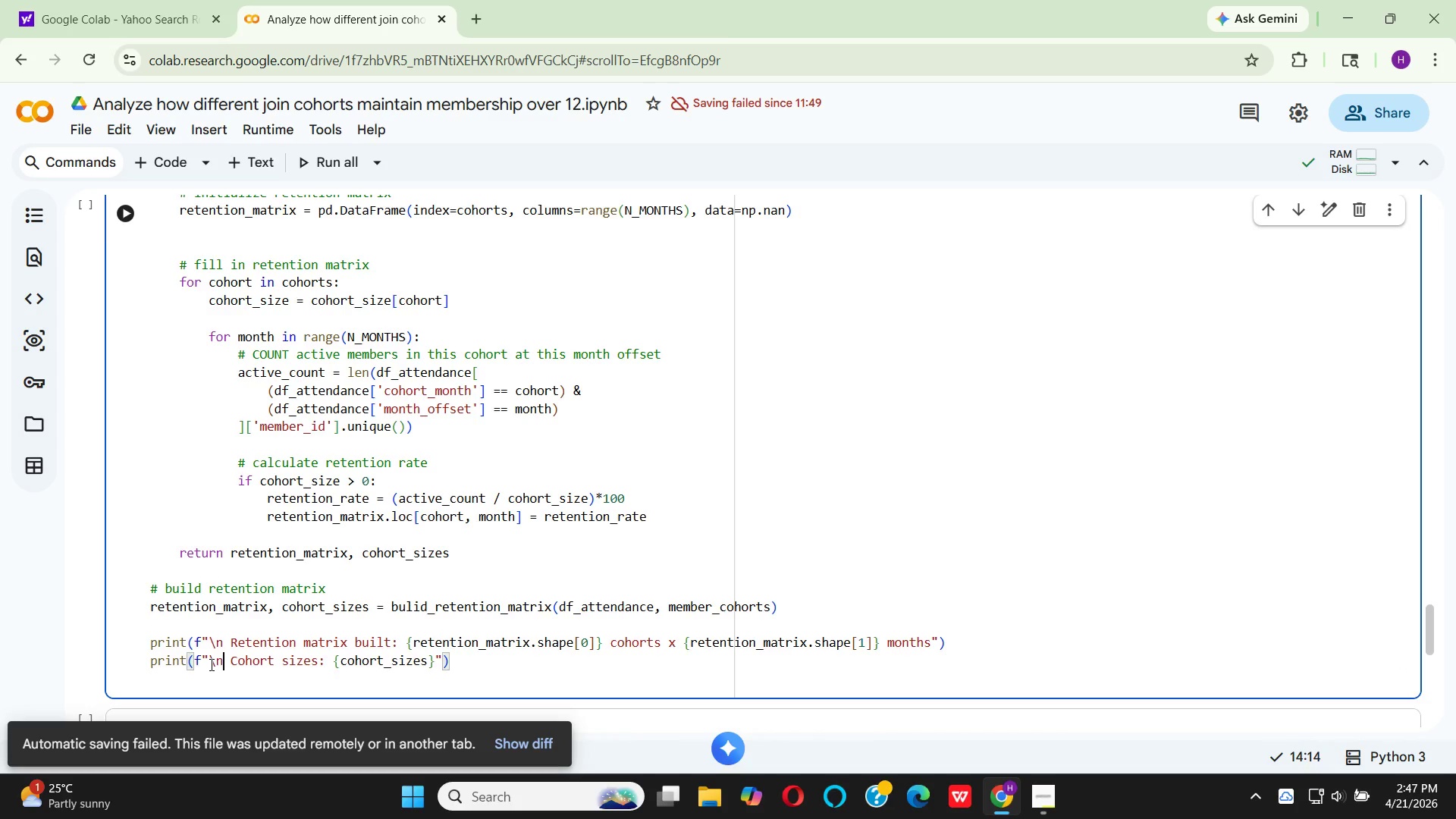 
key(Space)
 